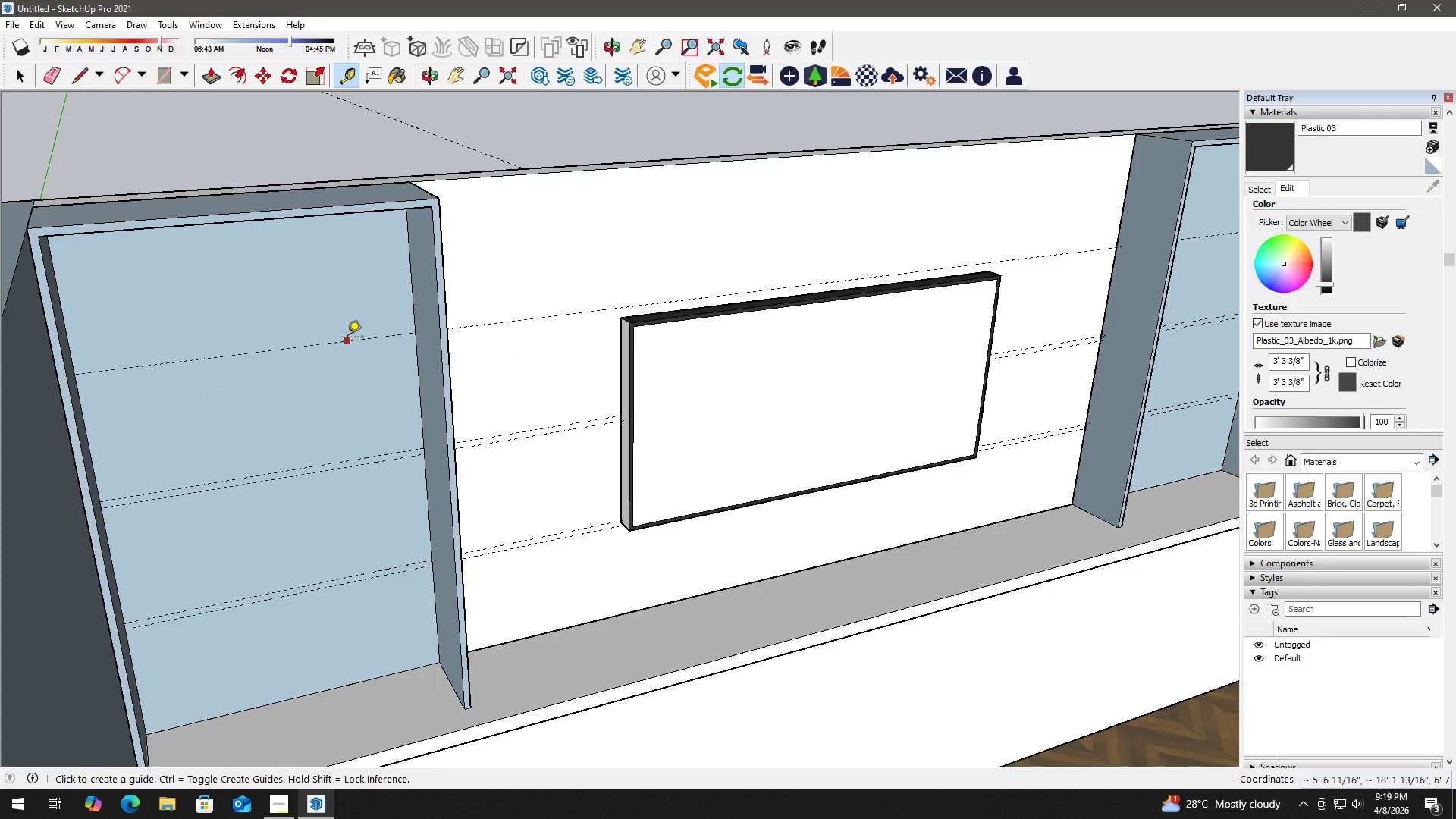 
left_click([347, 338])
 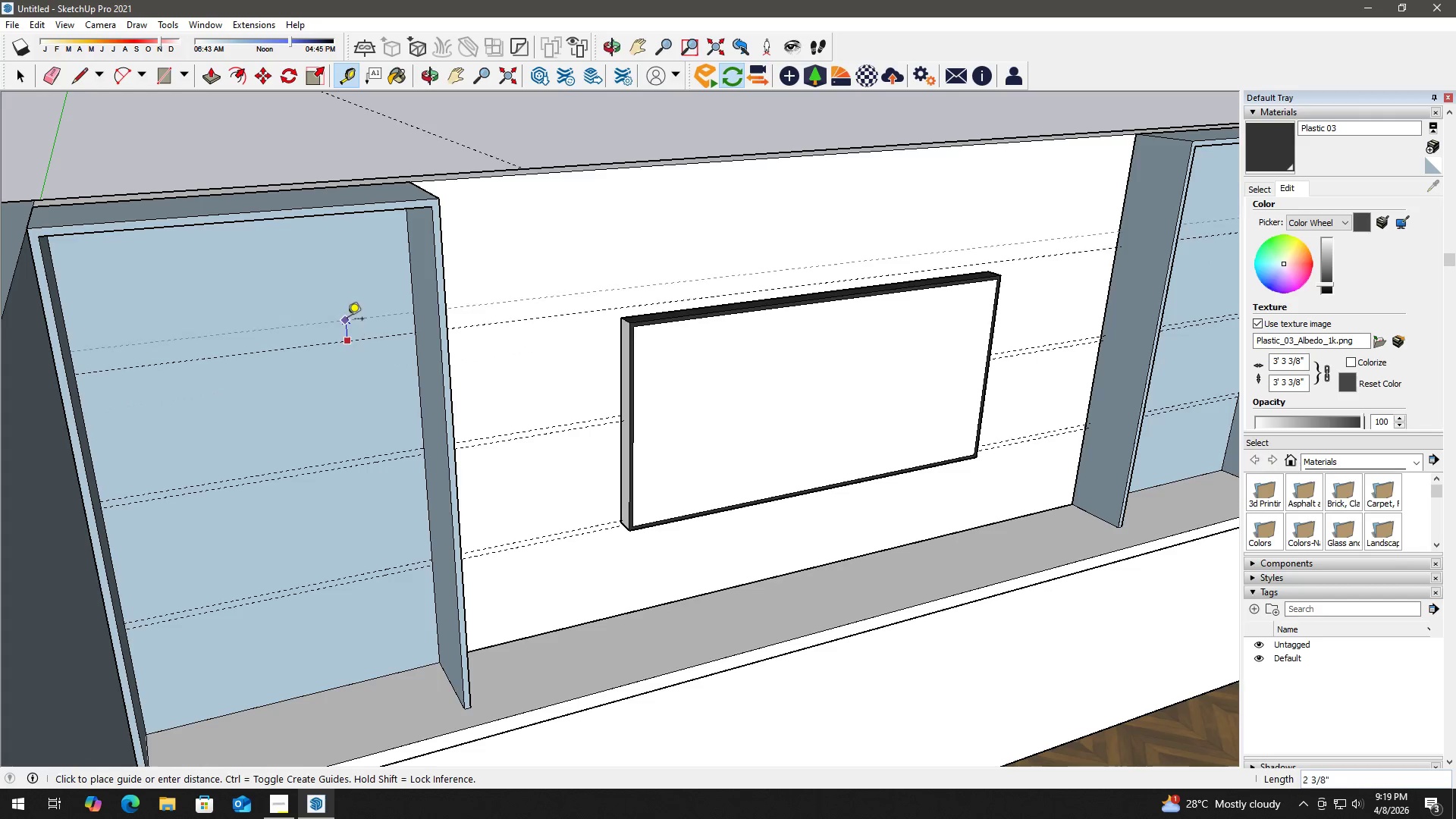 
scroll: coordinate [347, 321], scroll_direction: up, amount: 4.0
 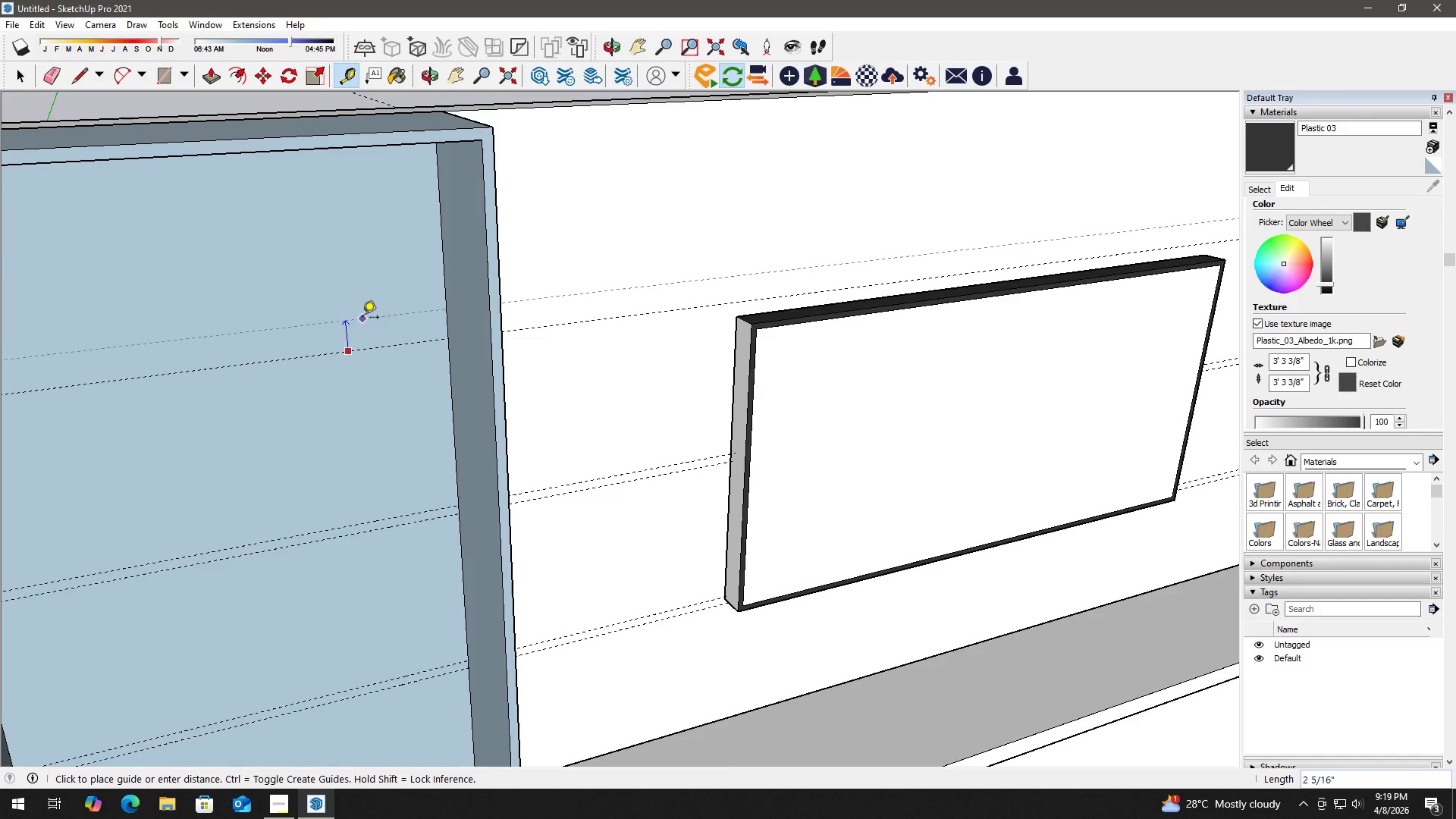 
key(Numpad3)
 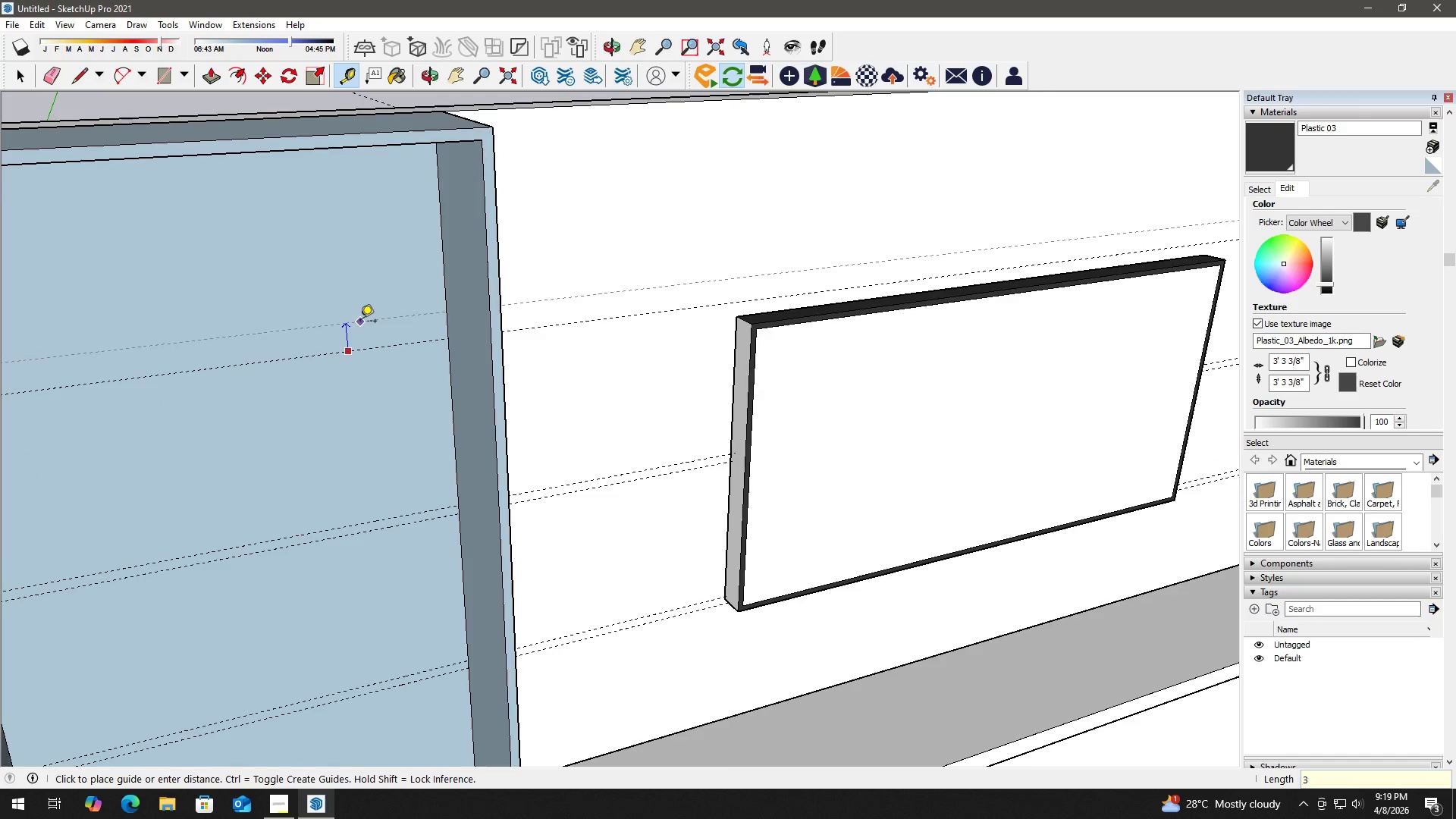 
key(NumpadDivide)
 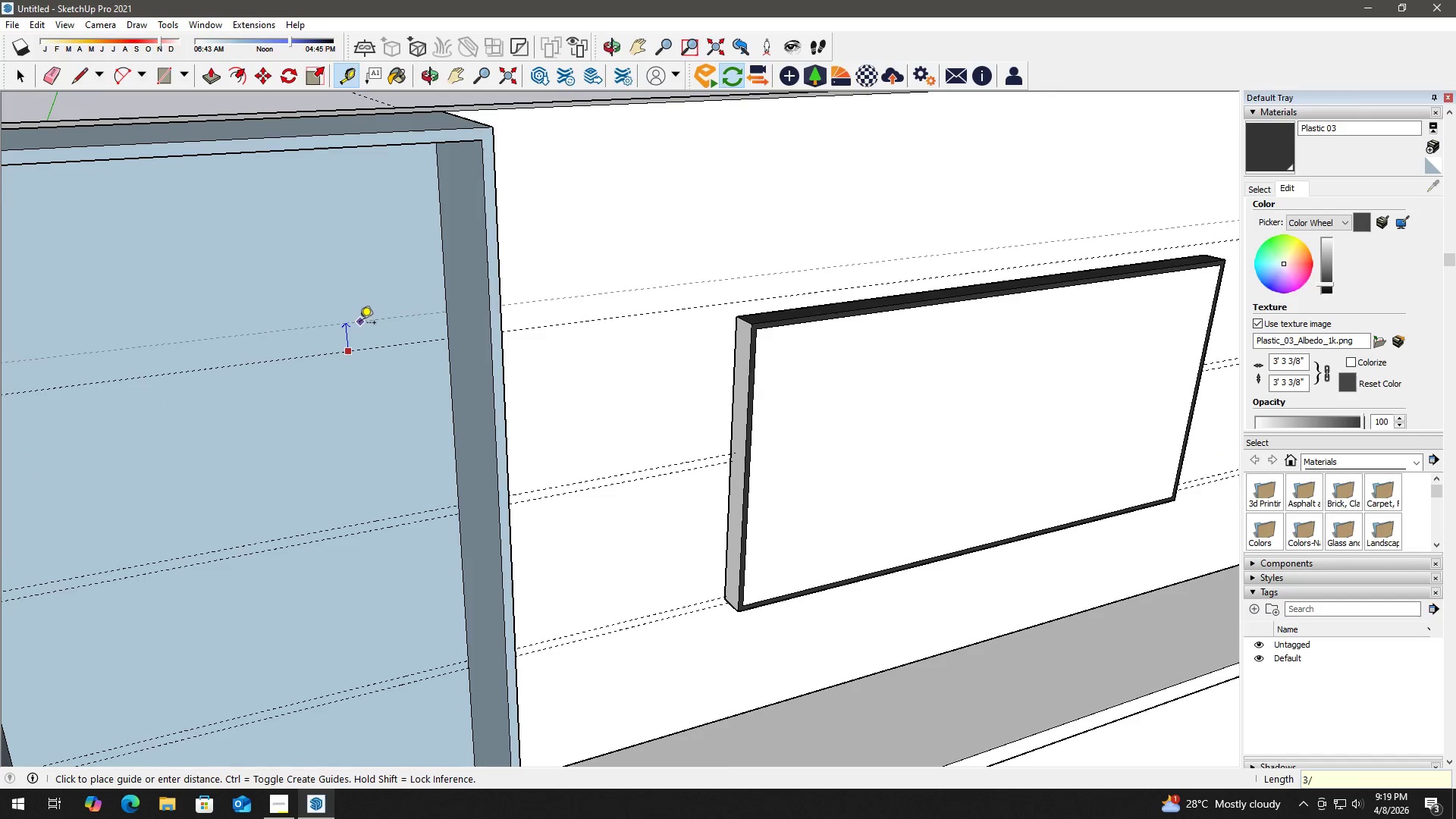 
key(Numpad4)
 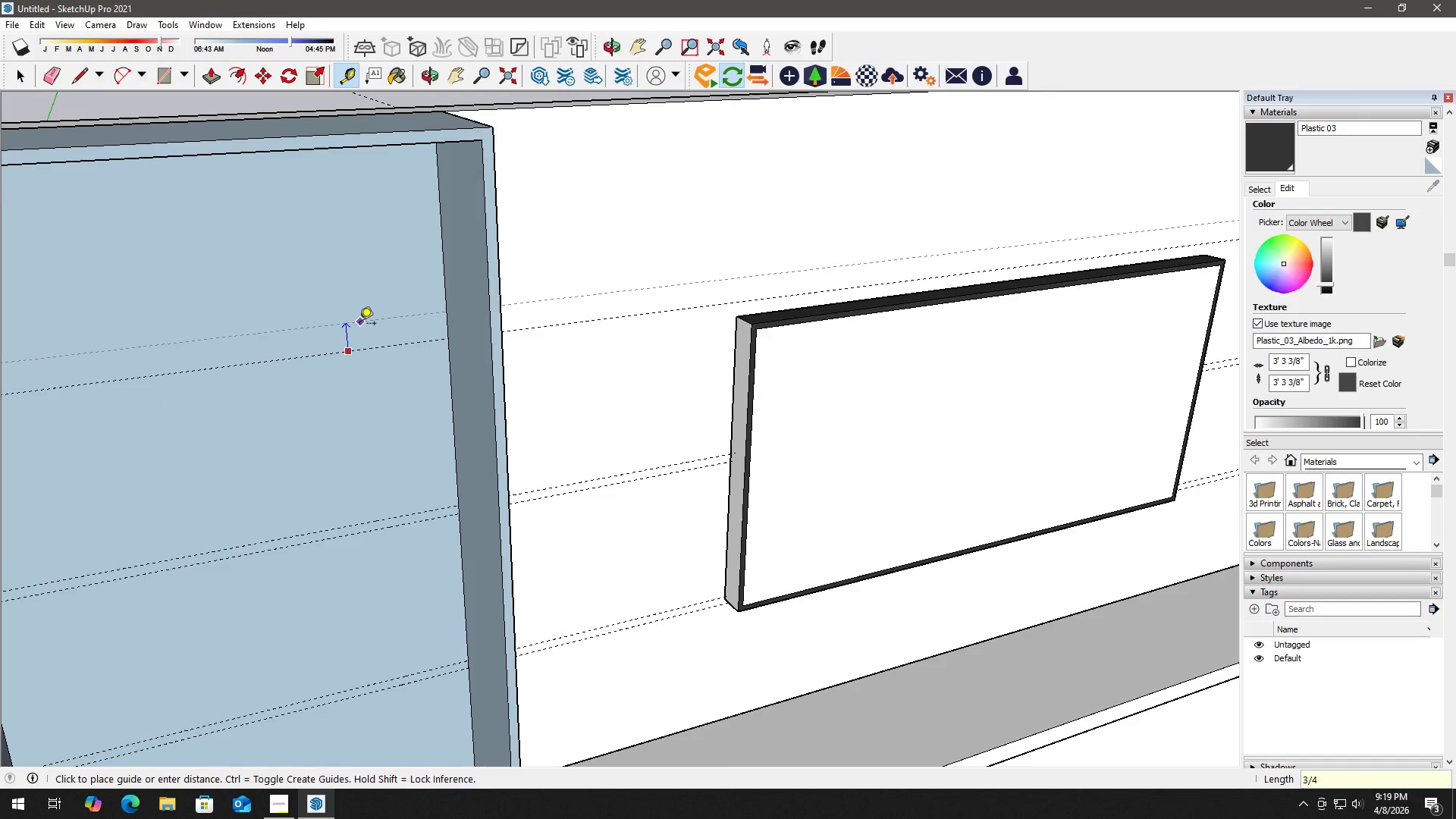 
key(Shift+Quote)
 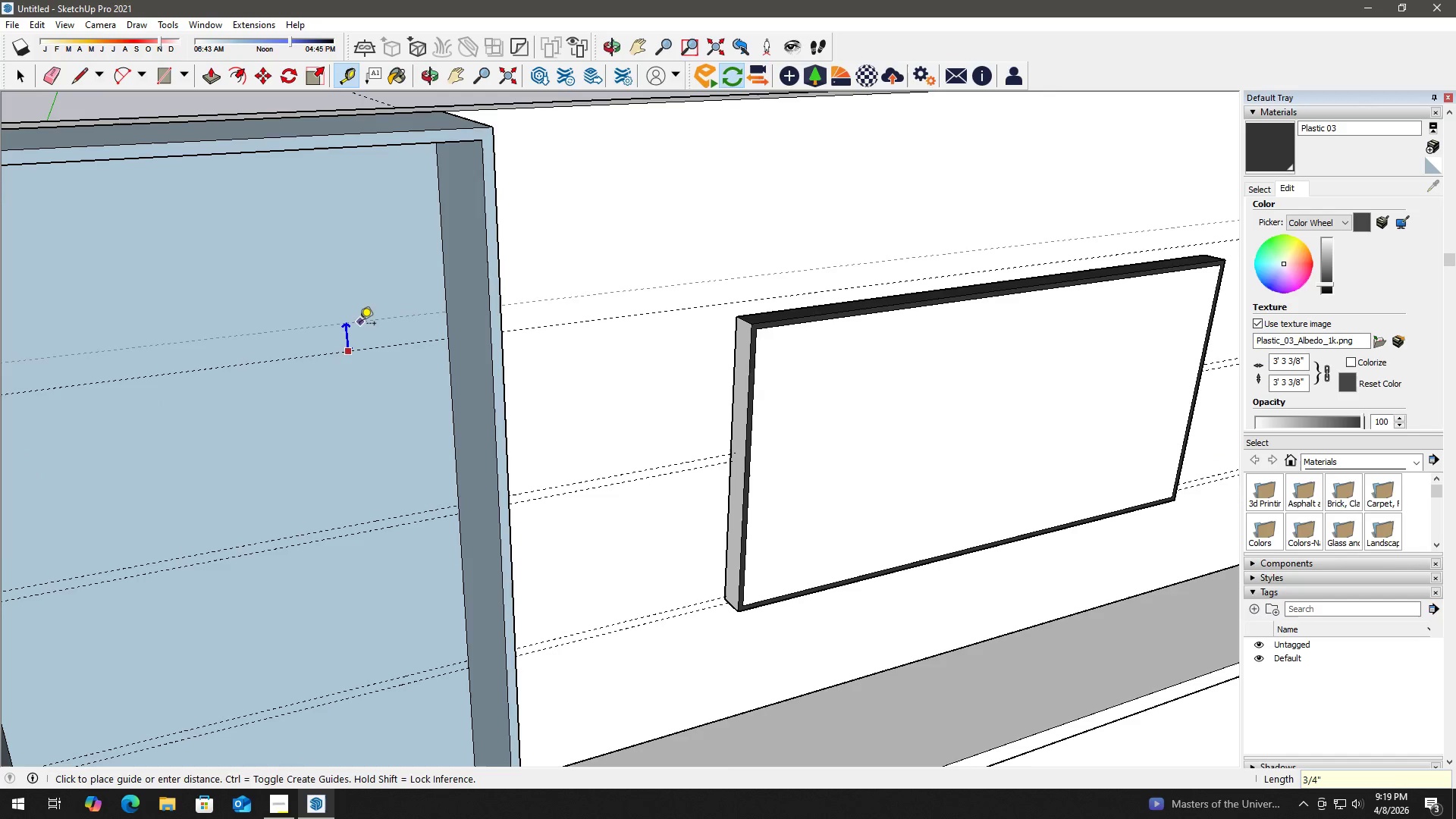 
key(Enter)
 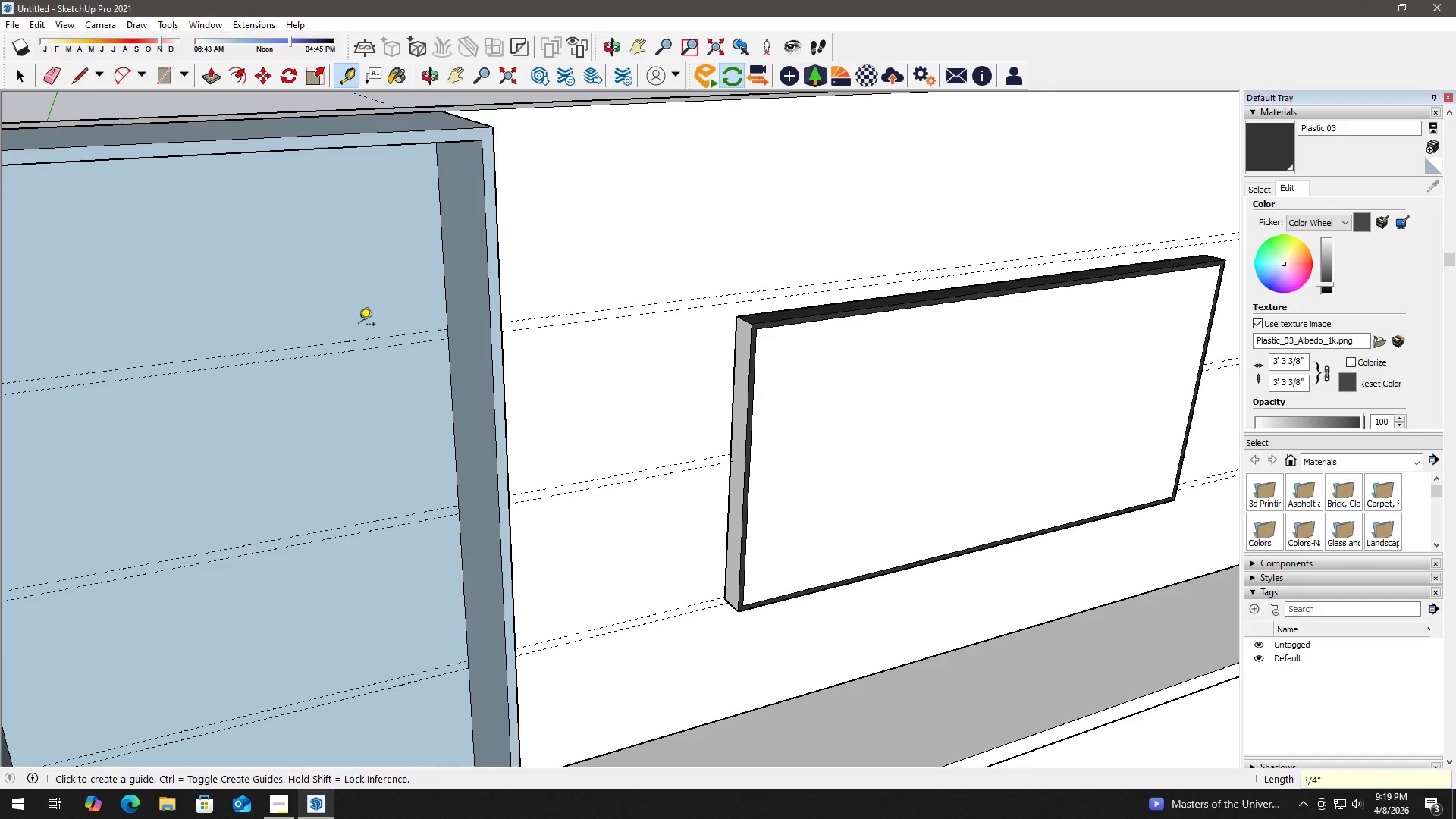 
key(Space)
 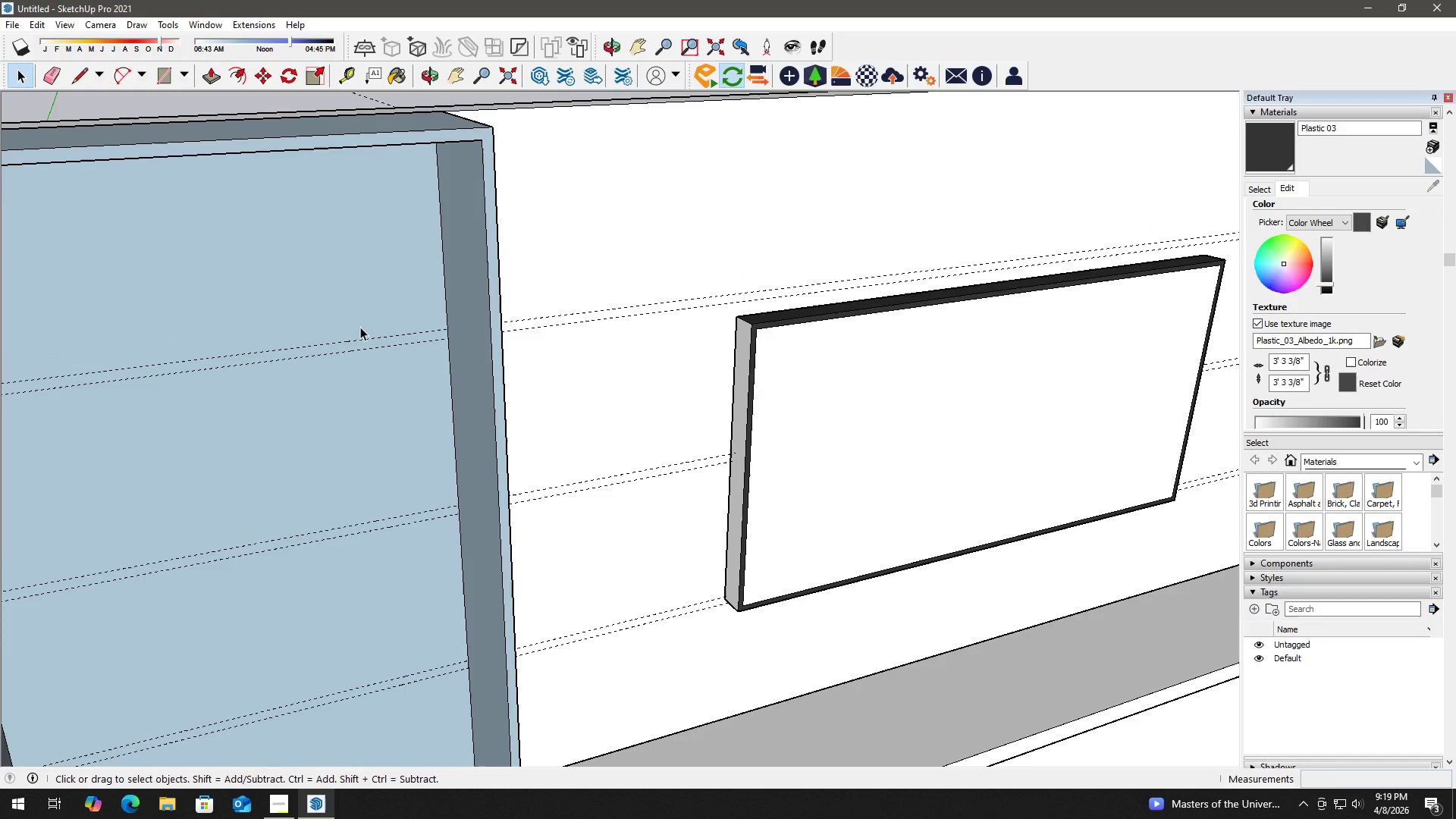 
key(T)
 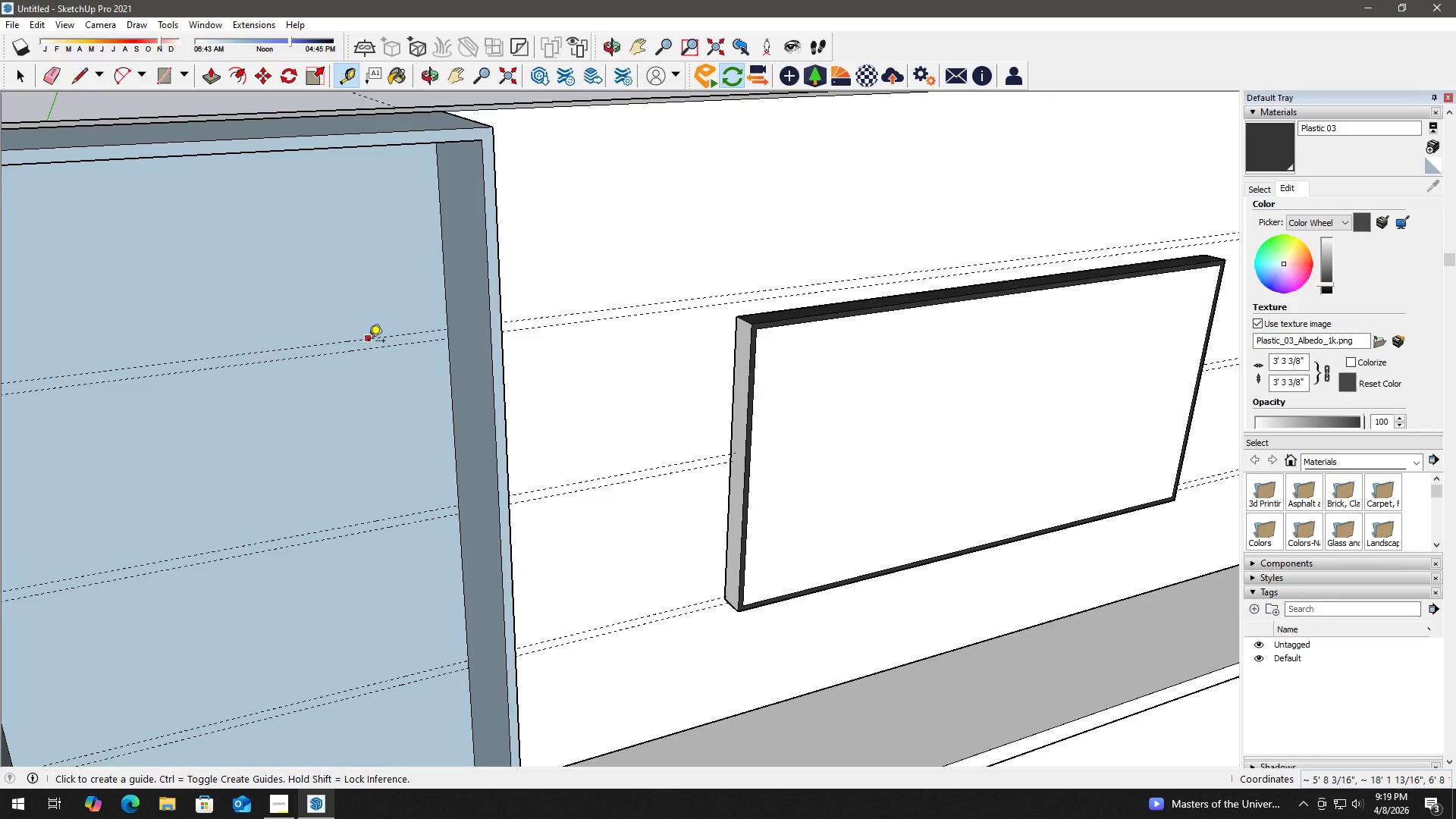 
left_click([369, 340])
 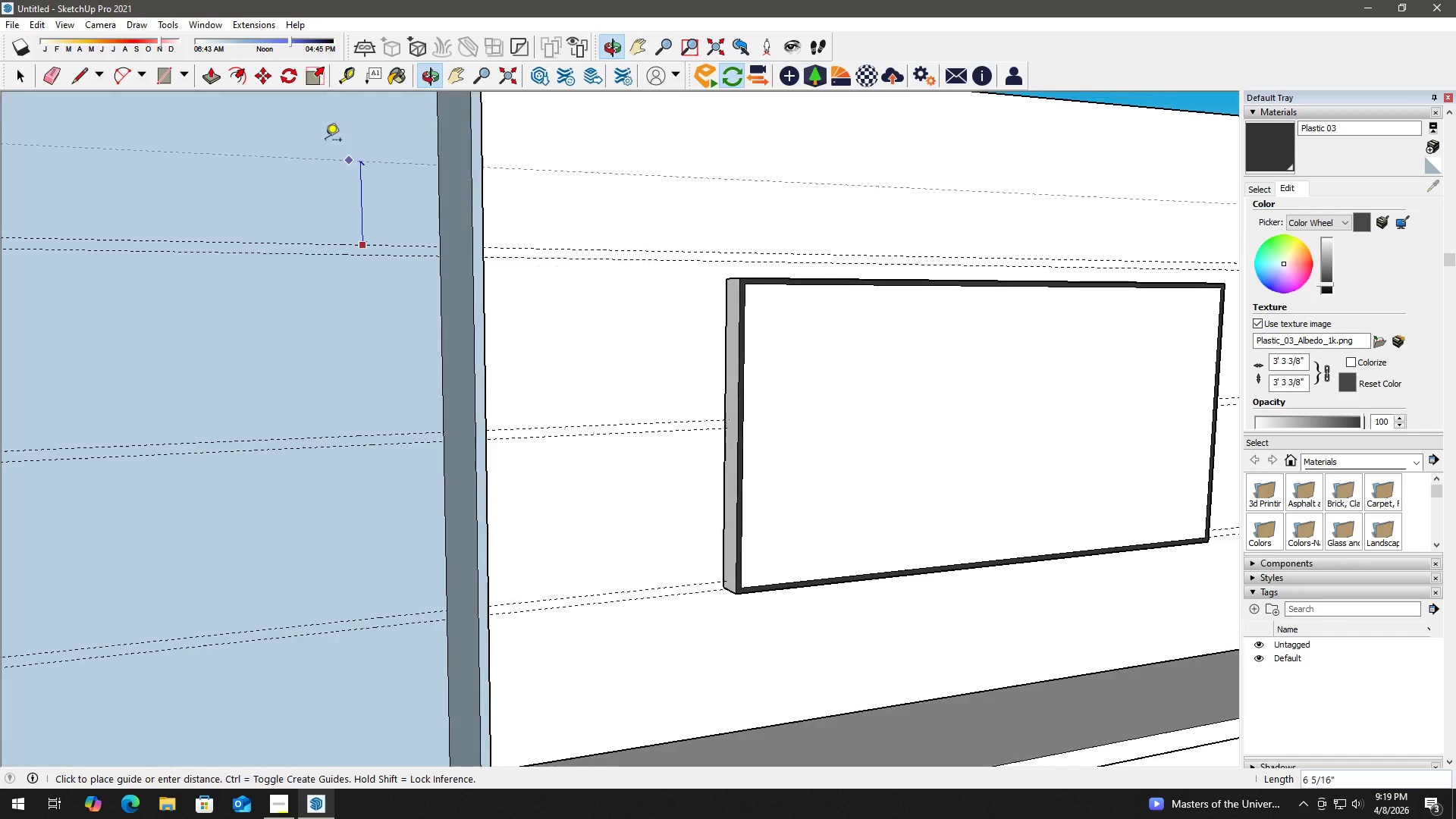 
hold_key(key=ShiftLeft, duration=0.44)
 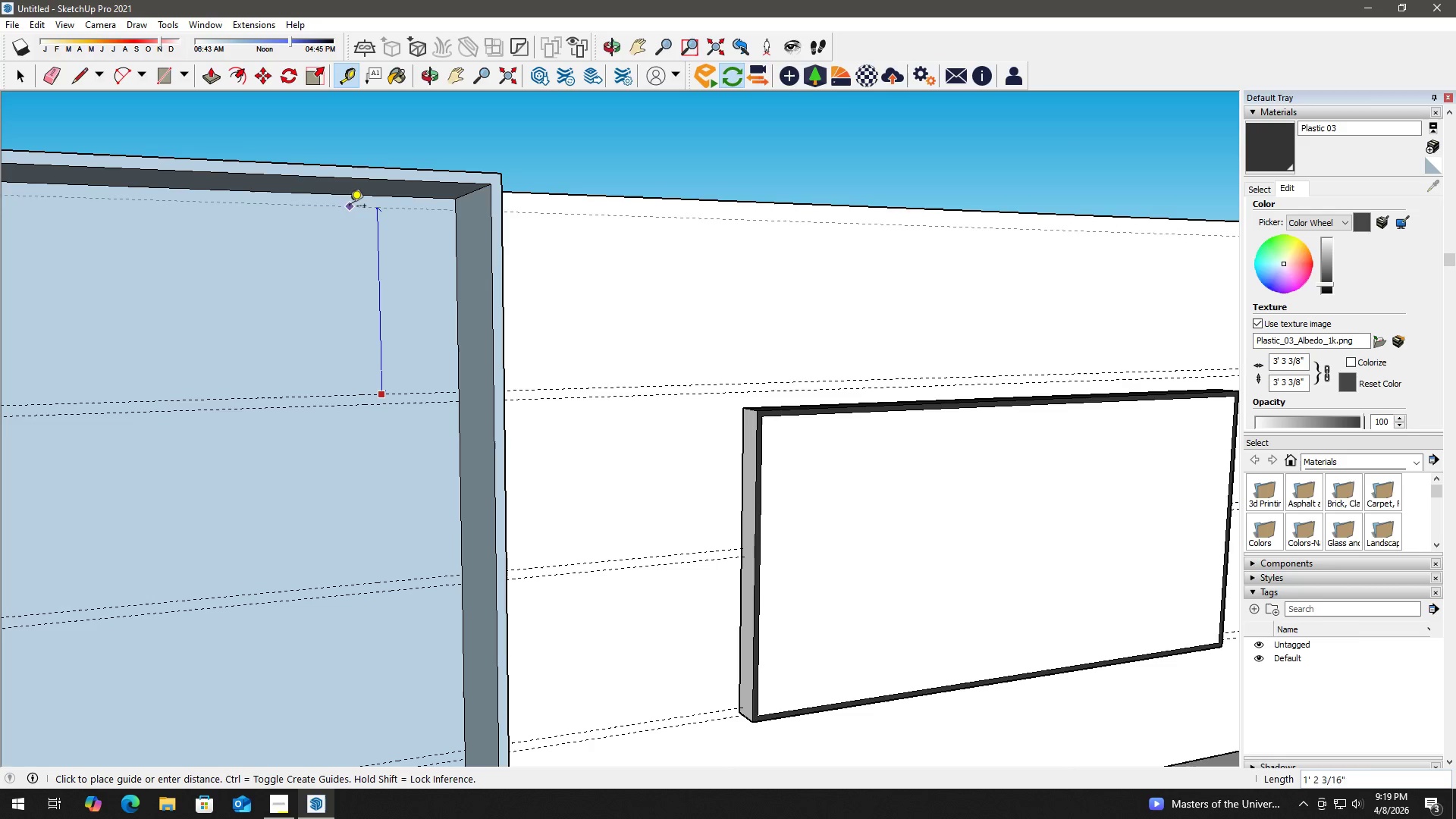 
key(Numpad1)
 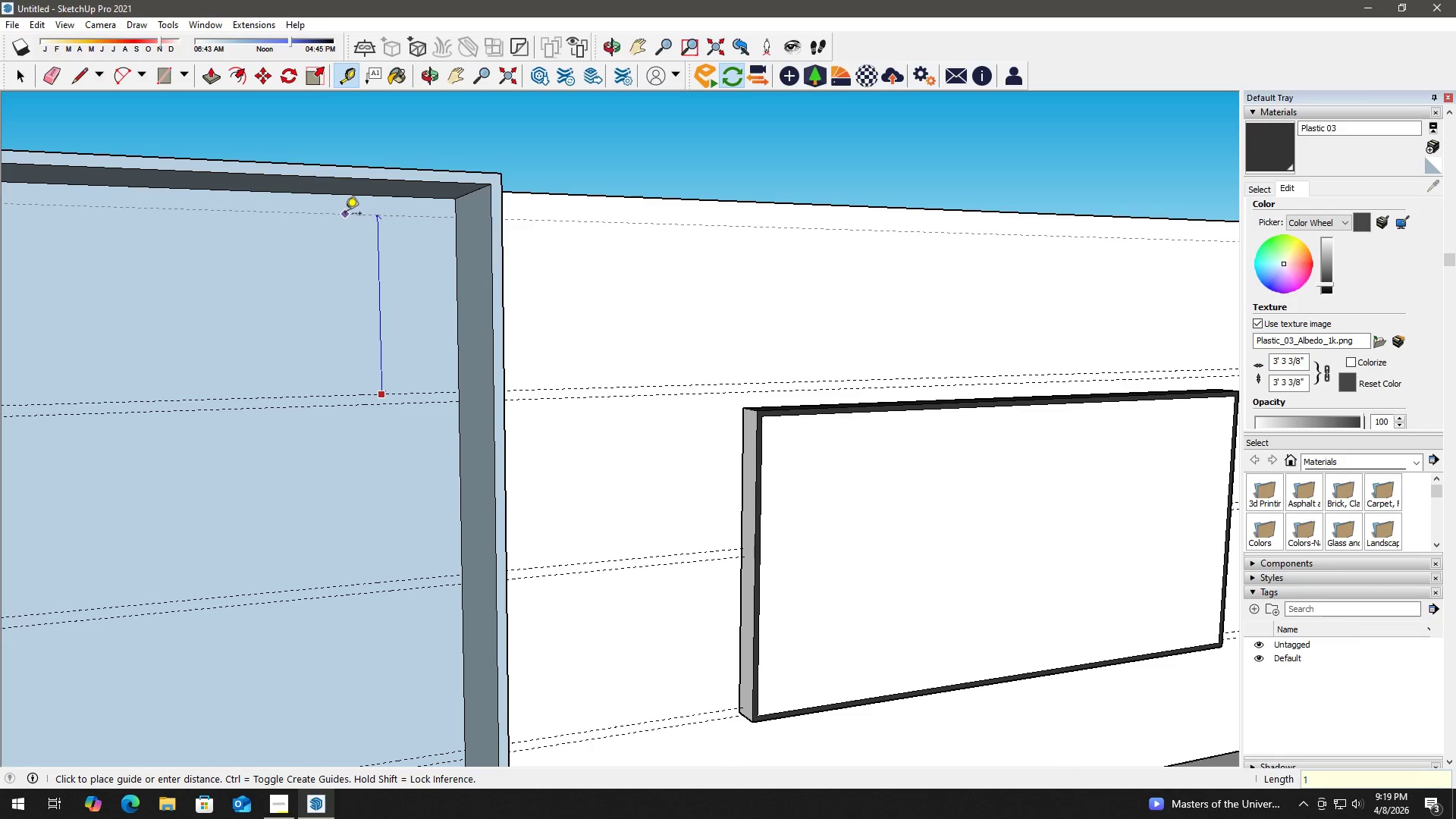 
key(Numpad4)
 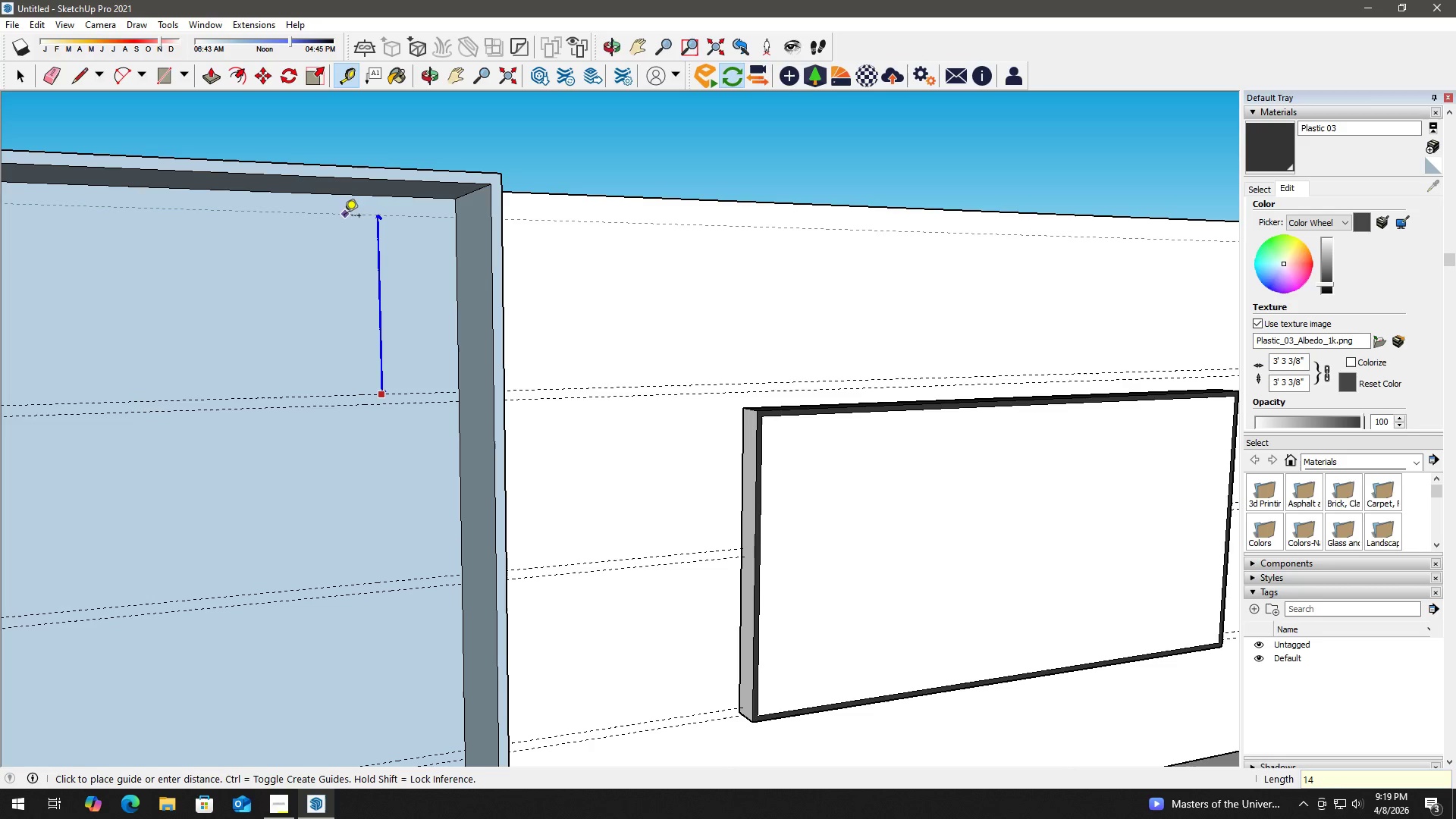 
key(Shift+Quote)
 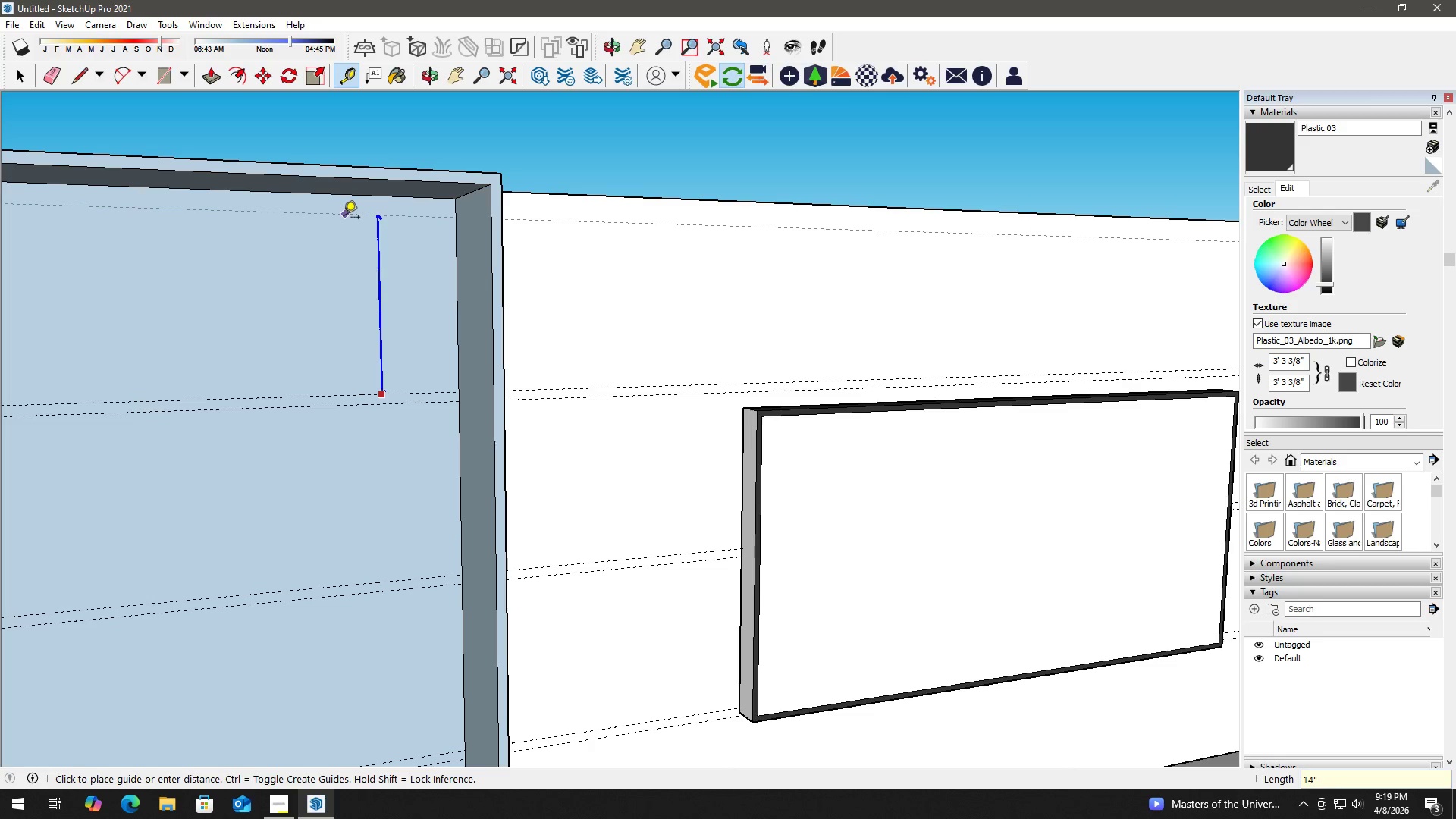 
key(Enter)
 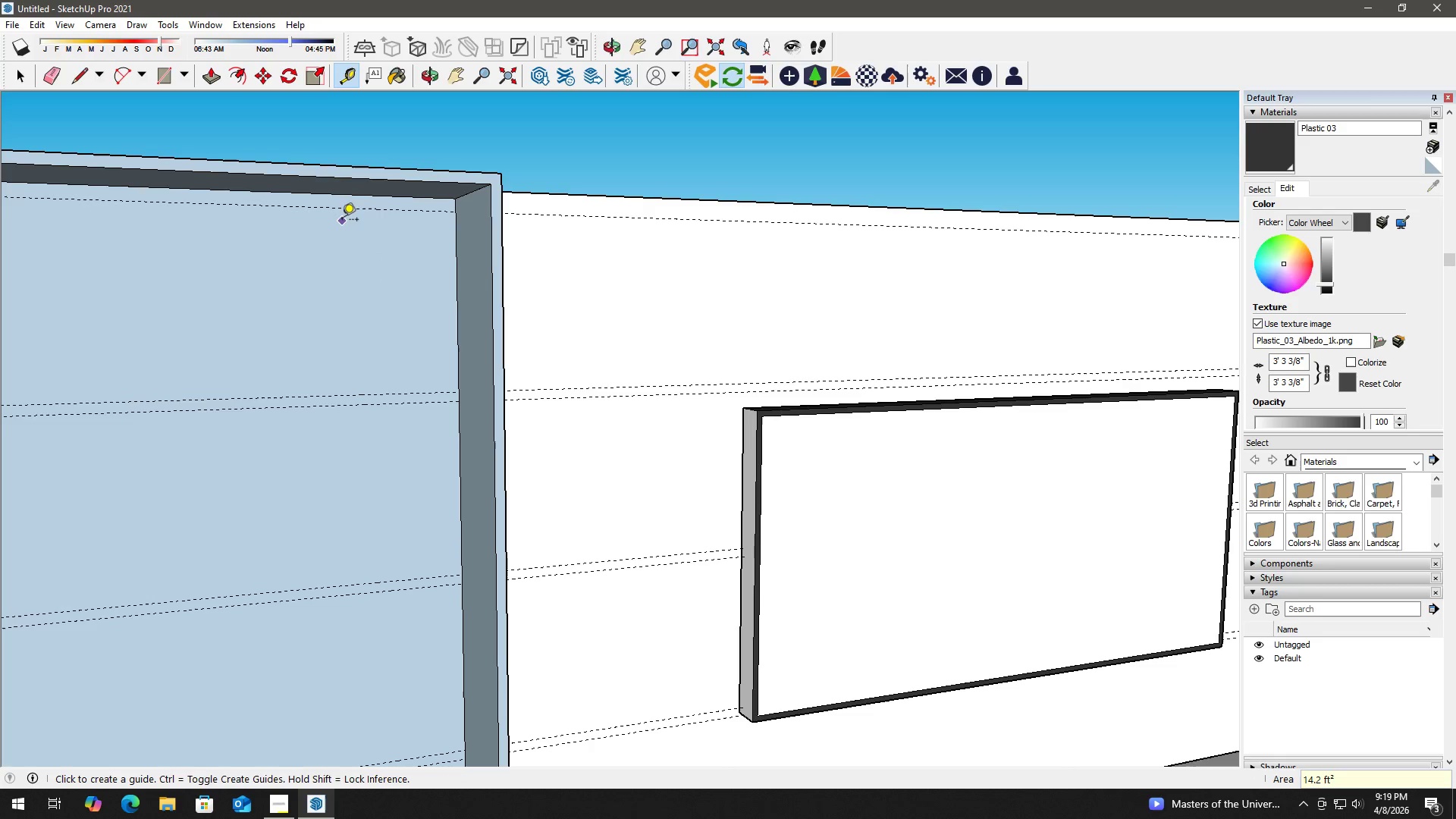 
key(Space)
 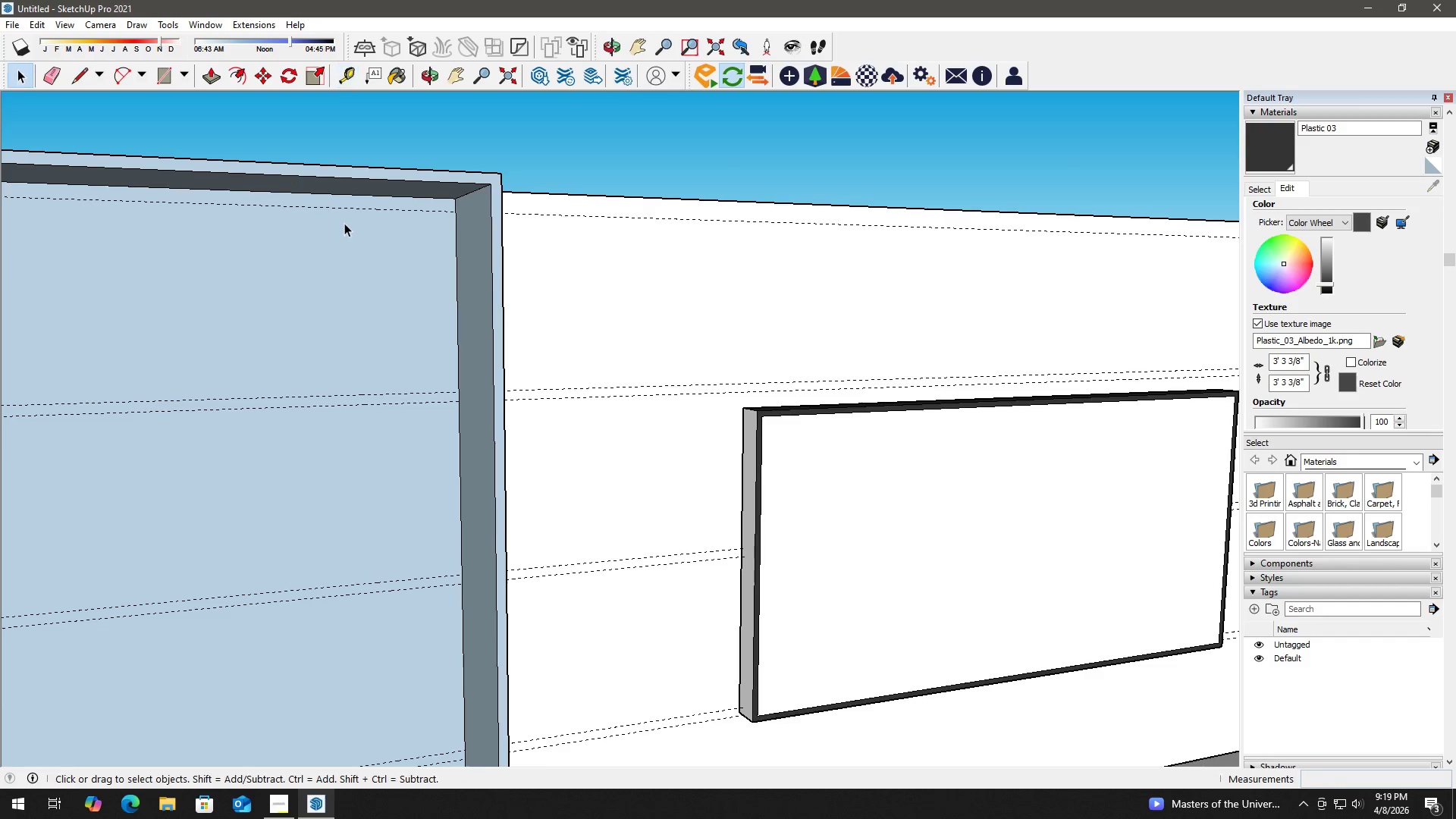 
scroll: coordinate [347, 223], scroll_direction: up, amount: 2.0
 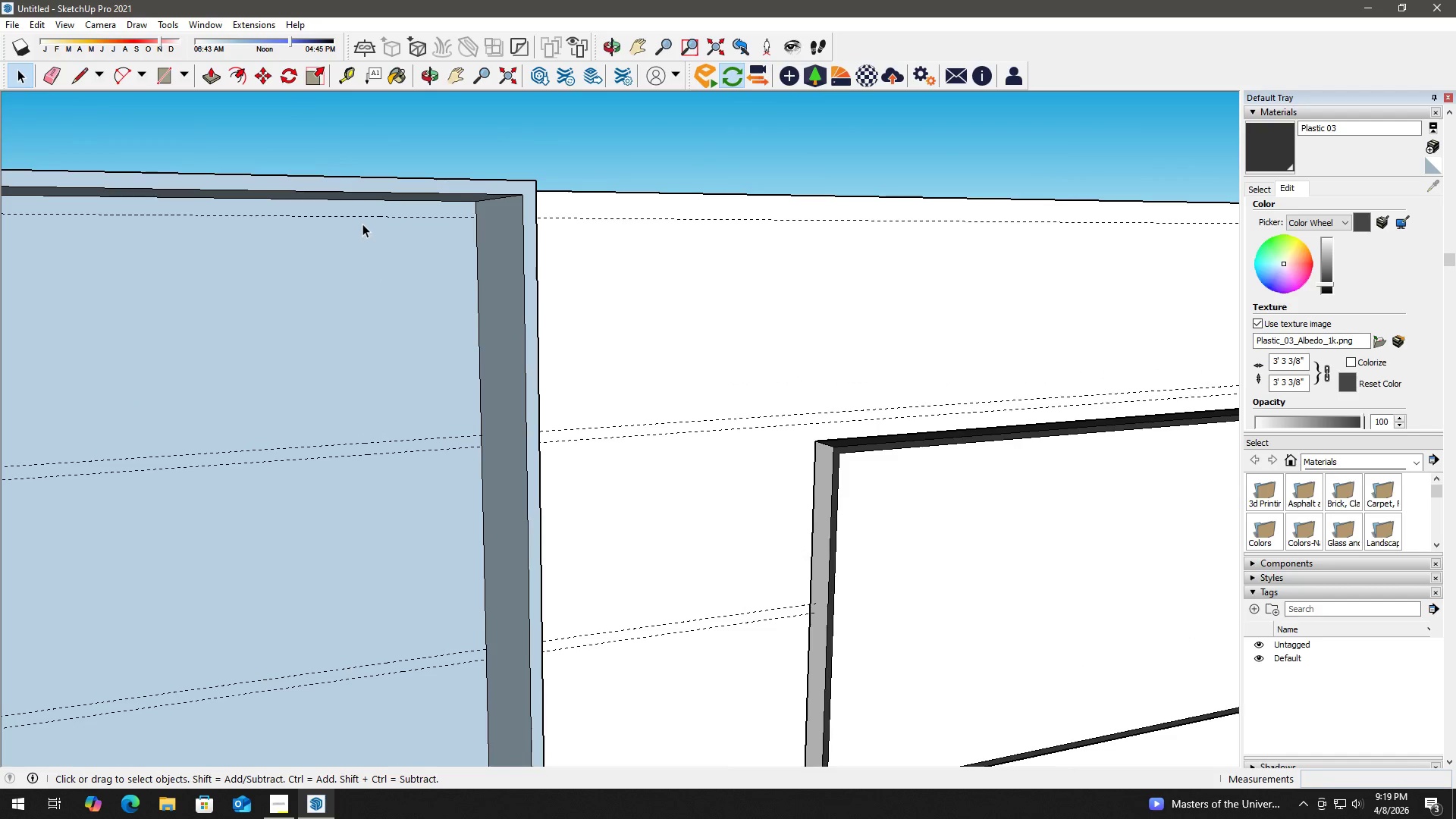 
key(H)
 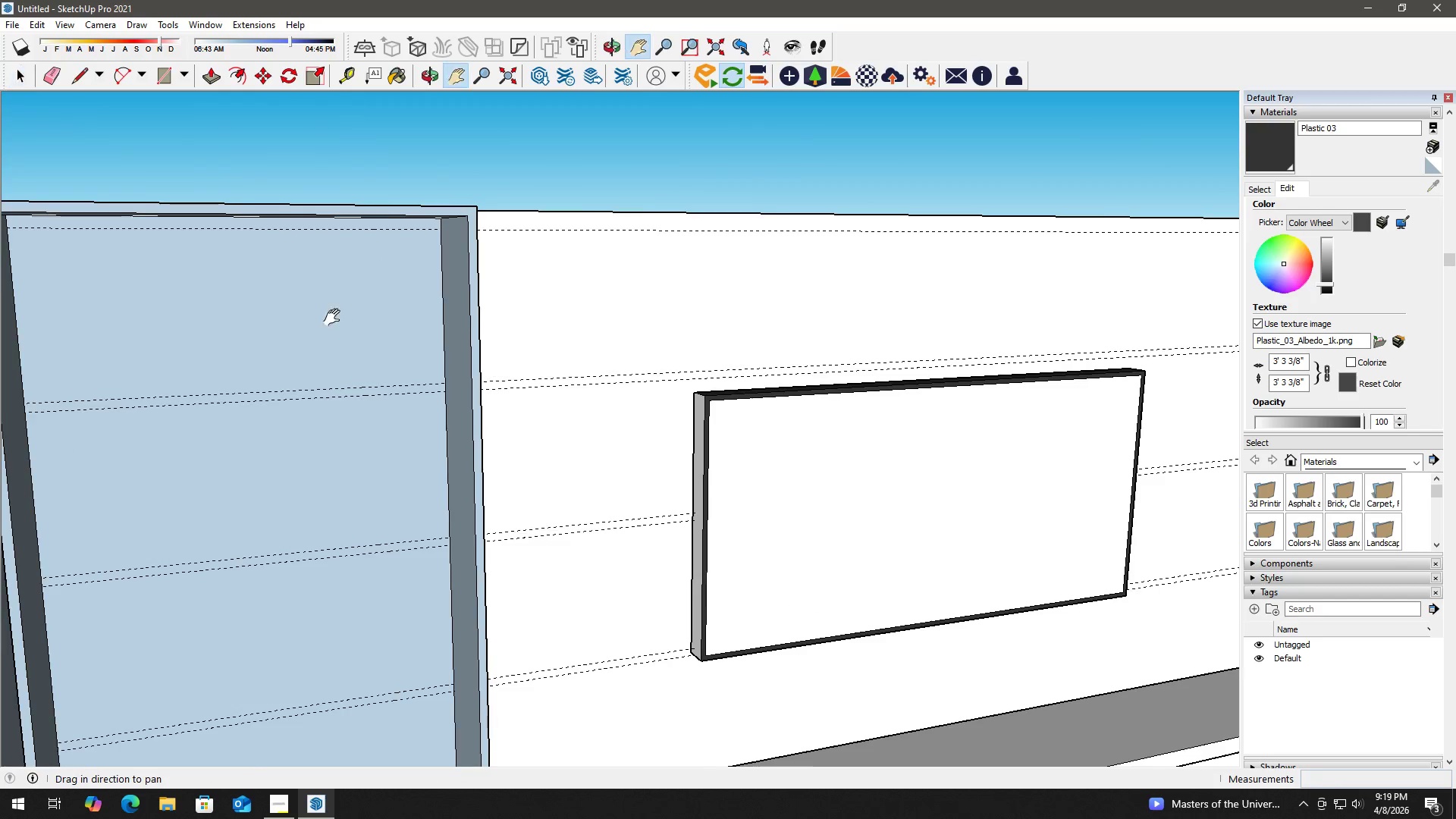 
left_click_drag(start_coordinate=[335, 318], to_coordinate=[401, 289])
 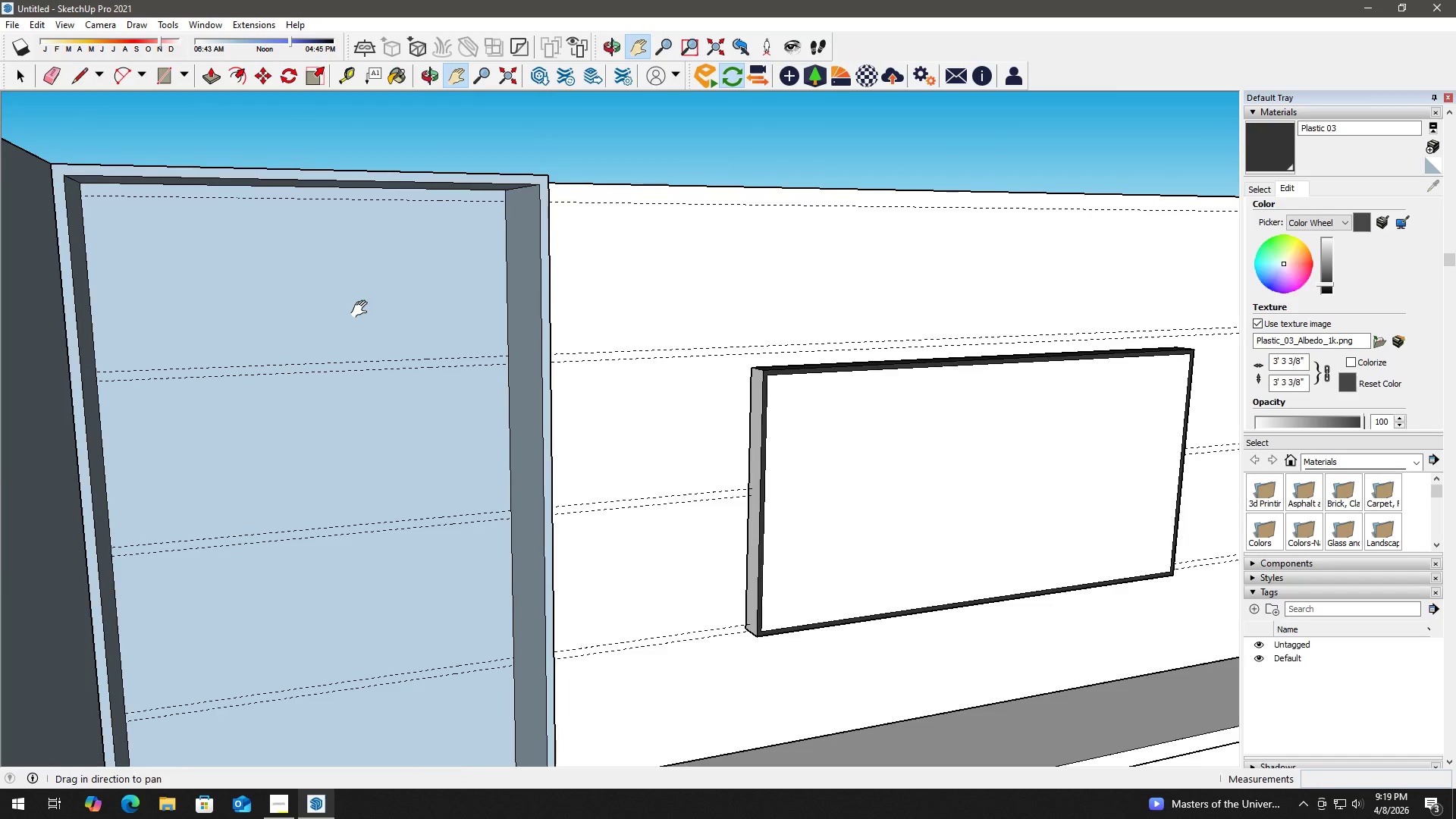 
scroll: coordinate [323, 472], scroll_direction: down, amount: 7.0
 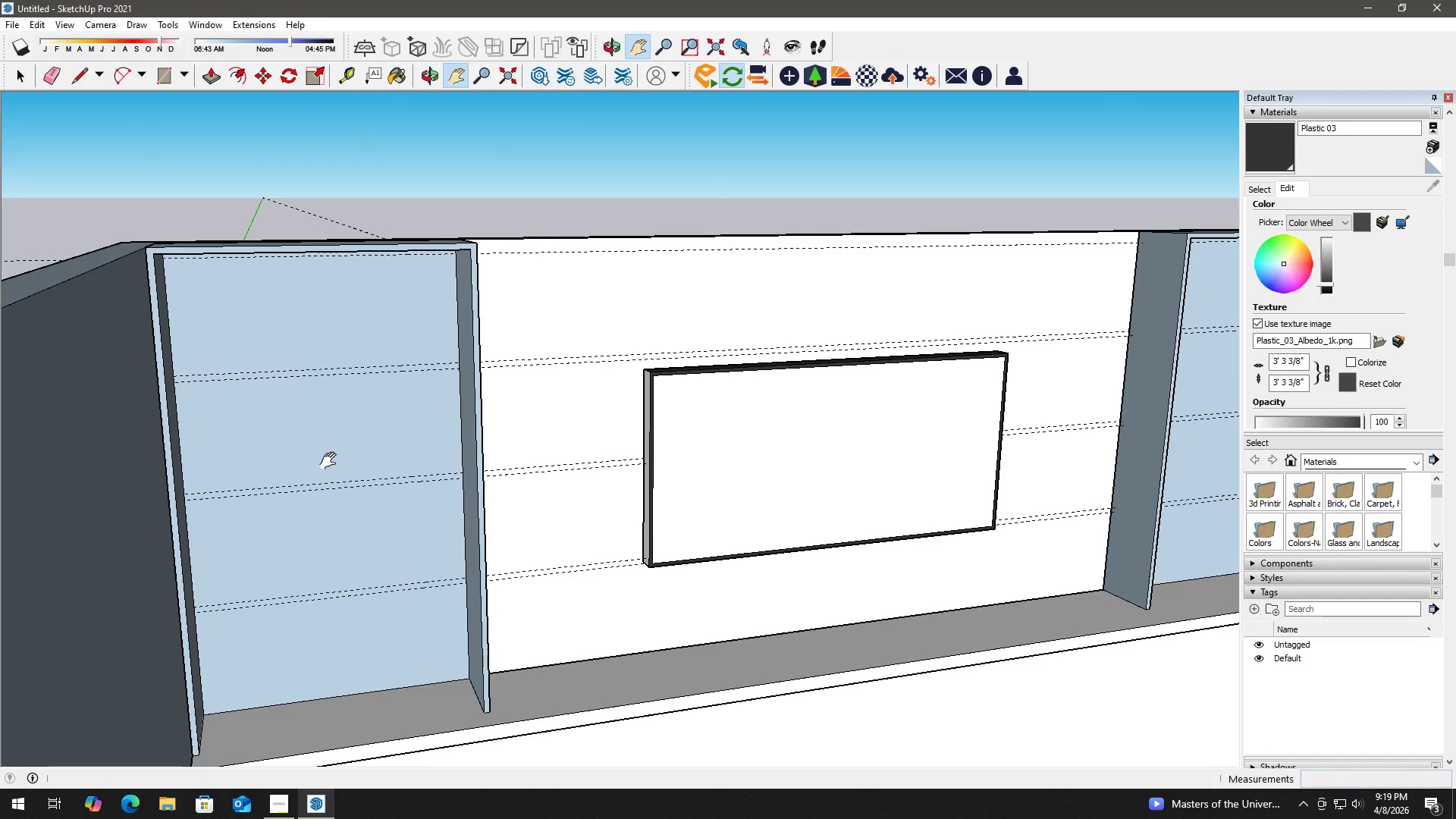 
key(H)
 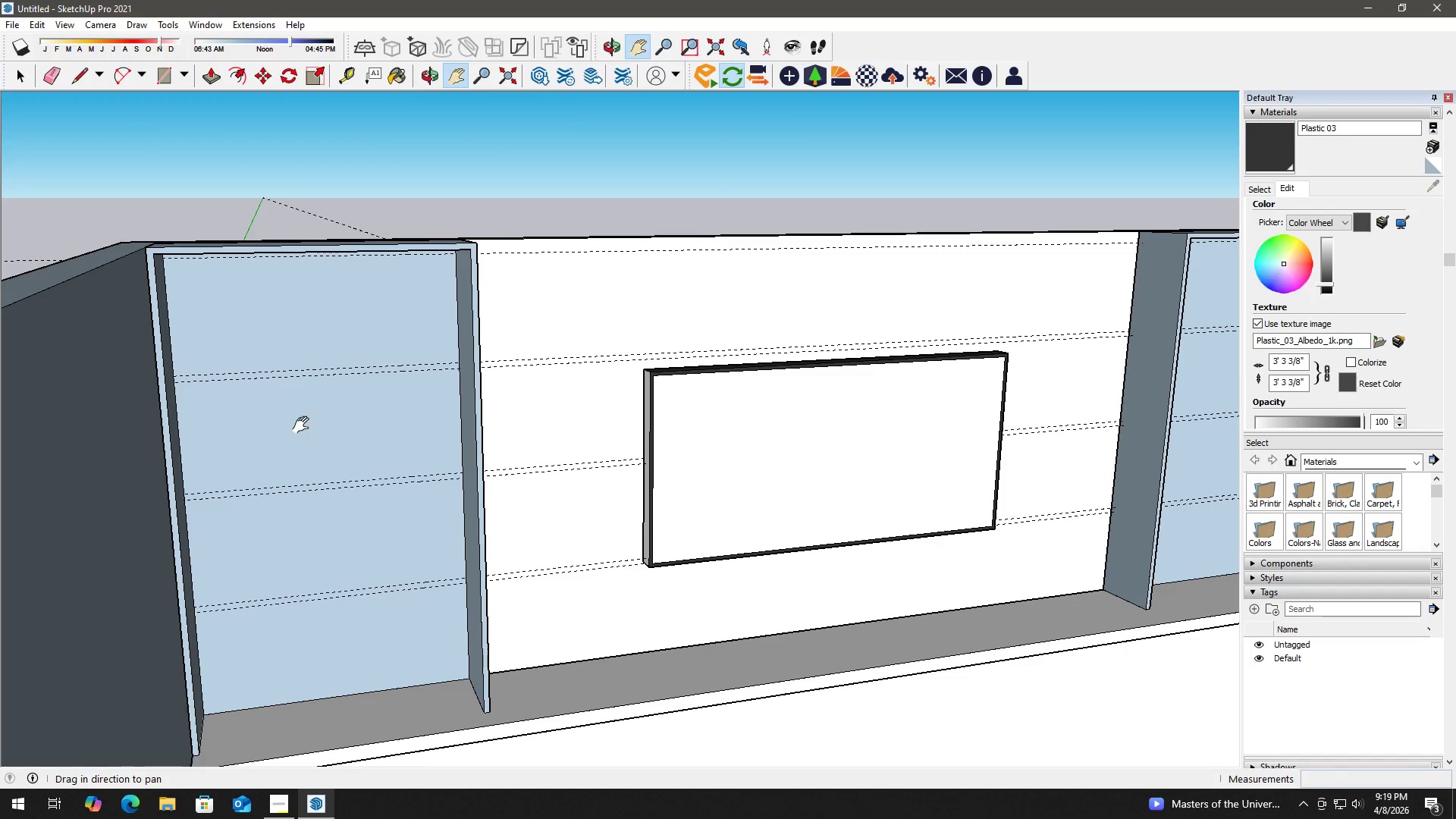 
key(Space)
 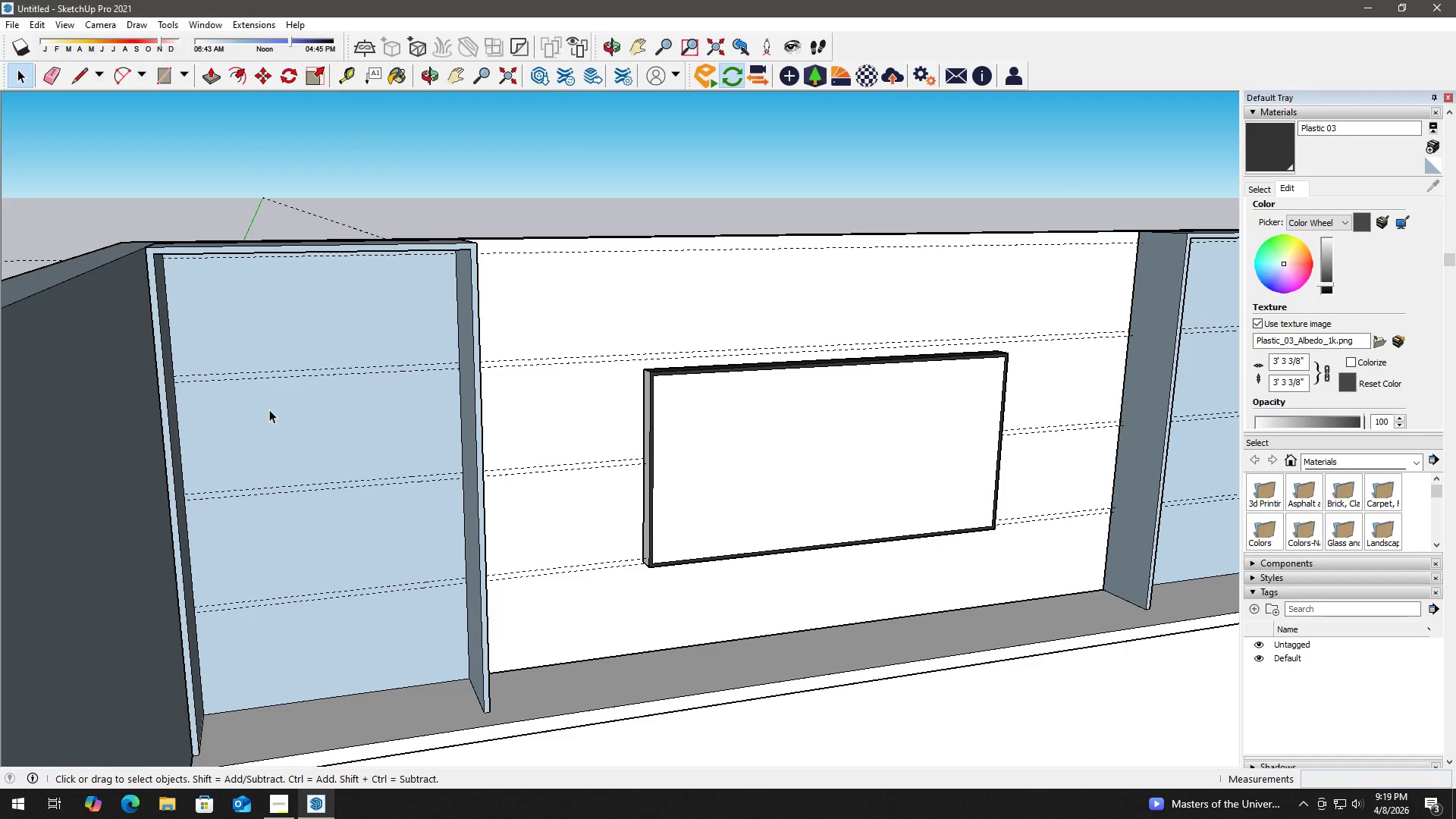 
double_click([269, 410])
 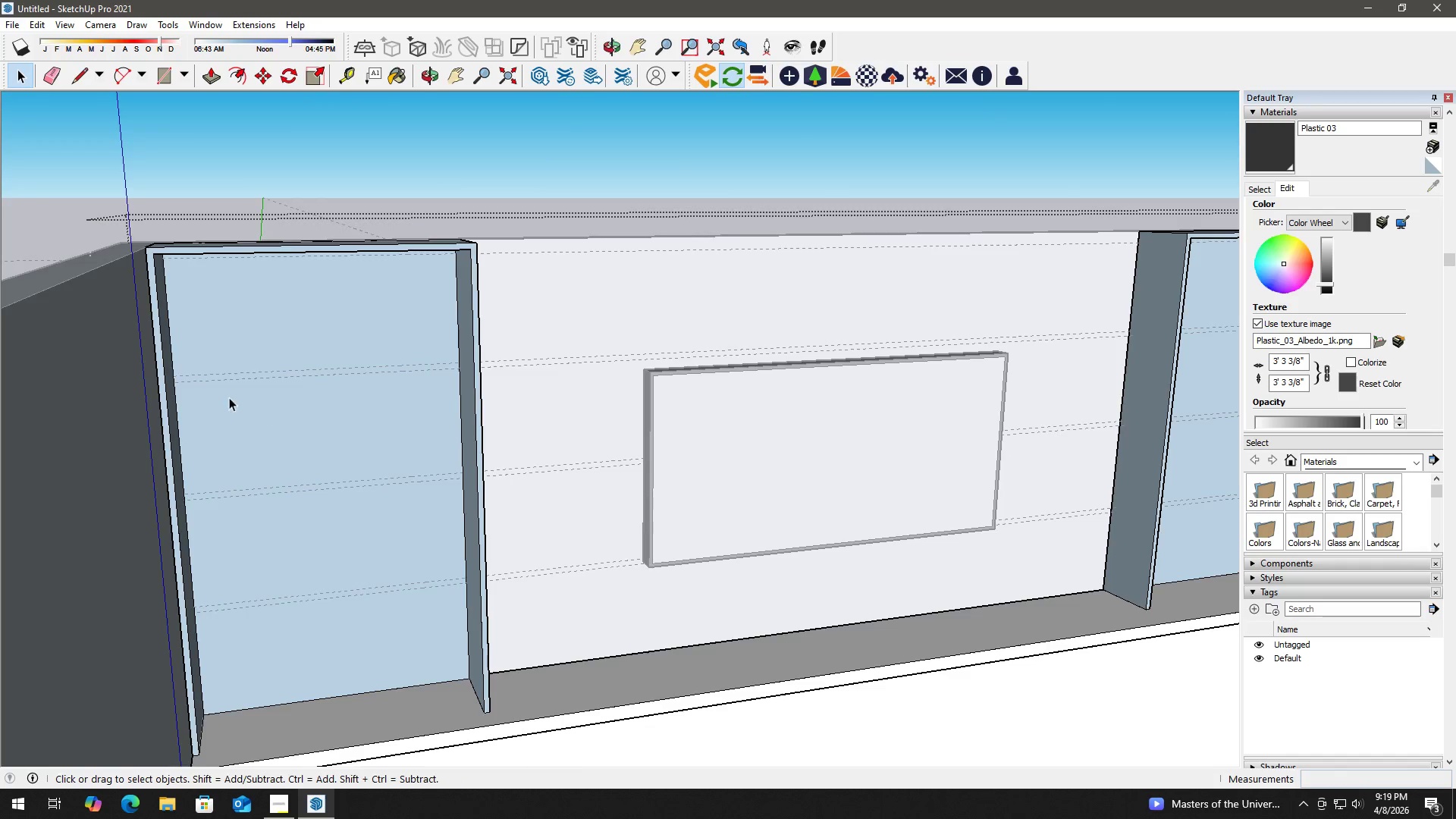 
key(R)
 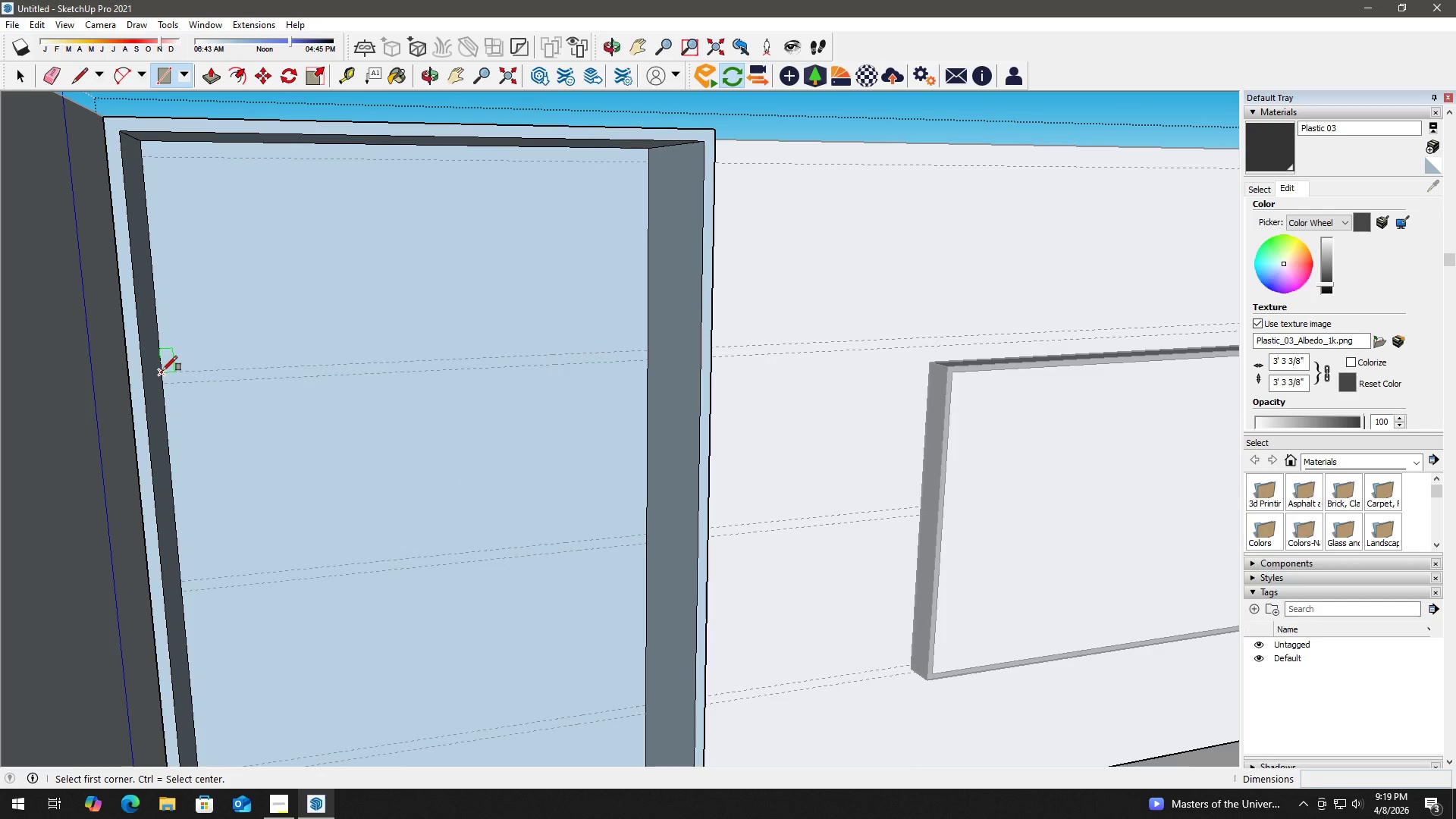 
left_click_drag(start_coordinate=[162, 371], to_coordinate=[170, 371])
 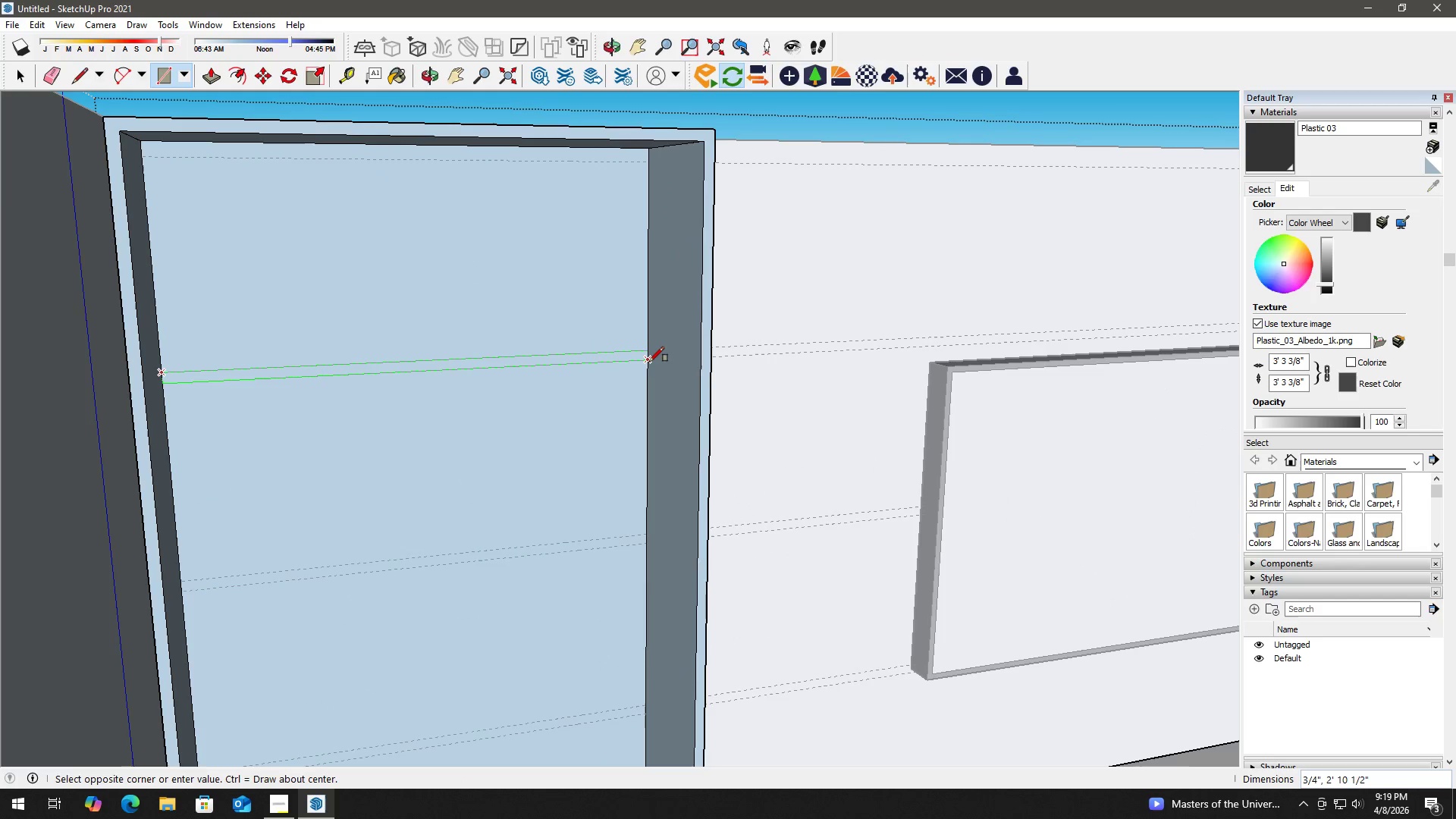 
scroll: coordinate [162, 372], scroll_direction: up, amount: 6.0
 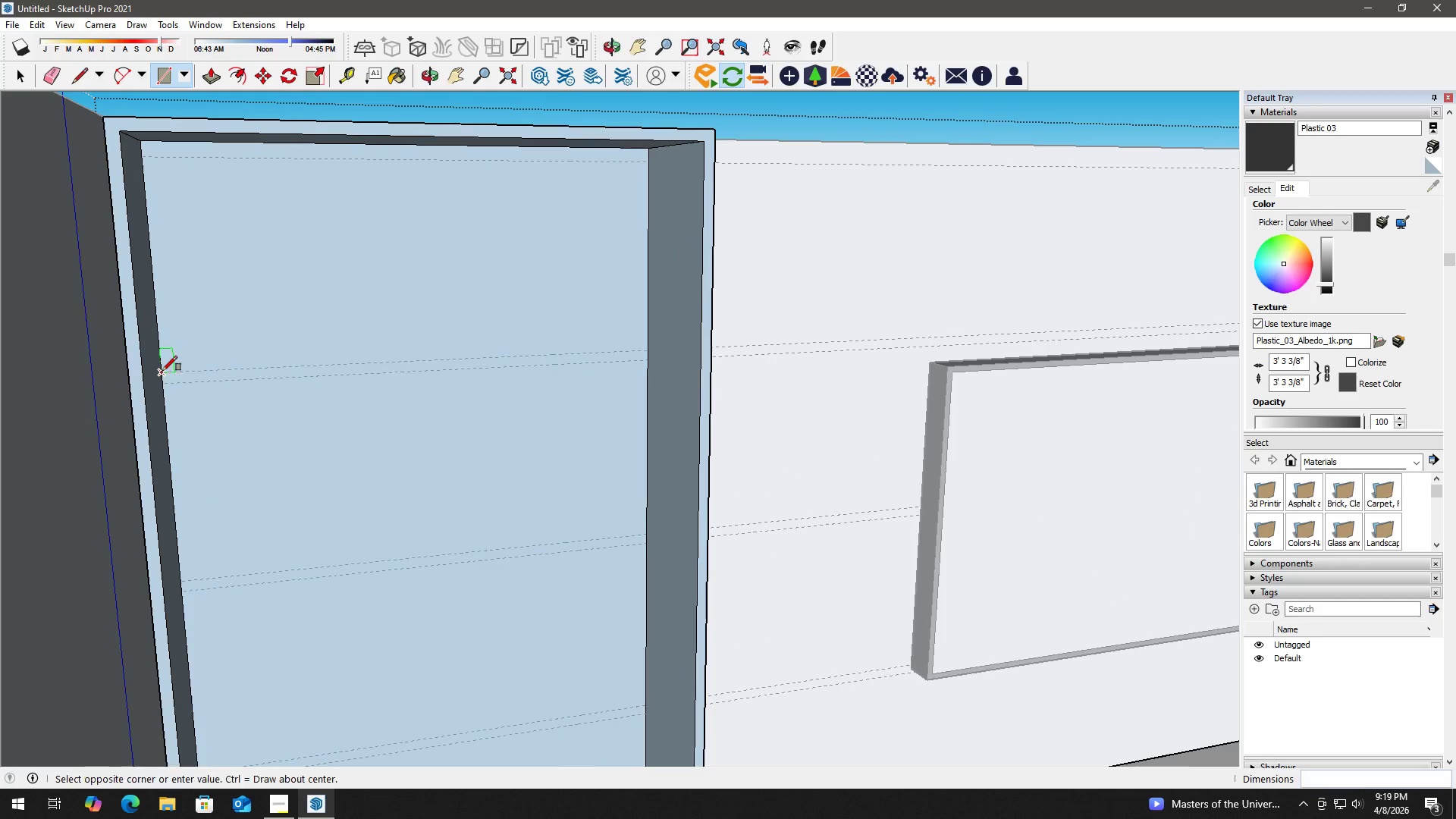 
left_click([649, 362])
 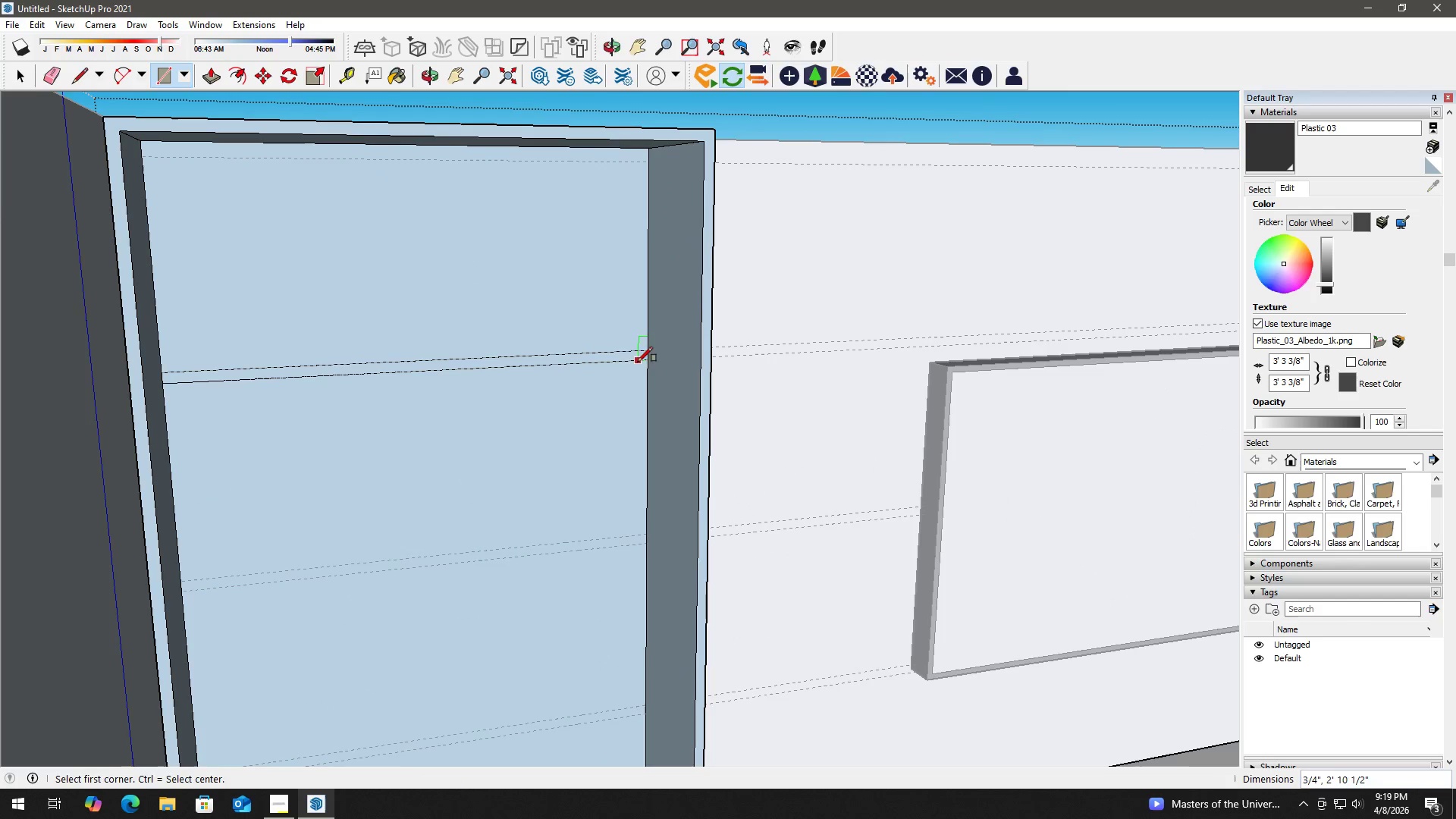 
key(Space)
 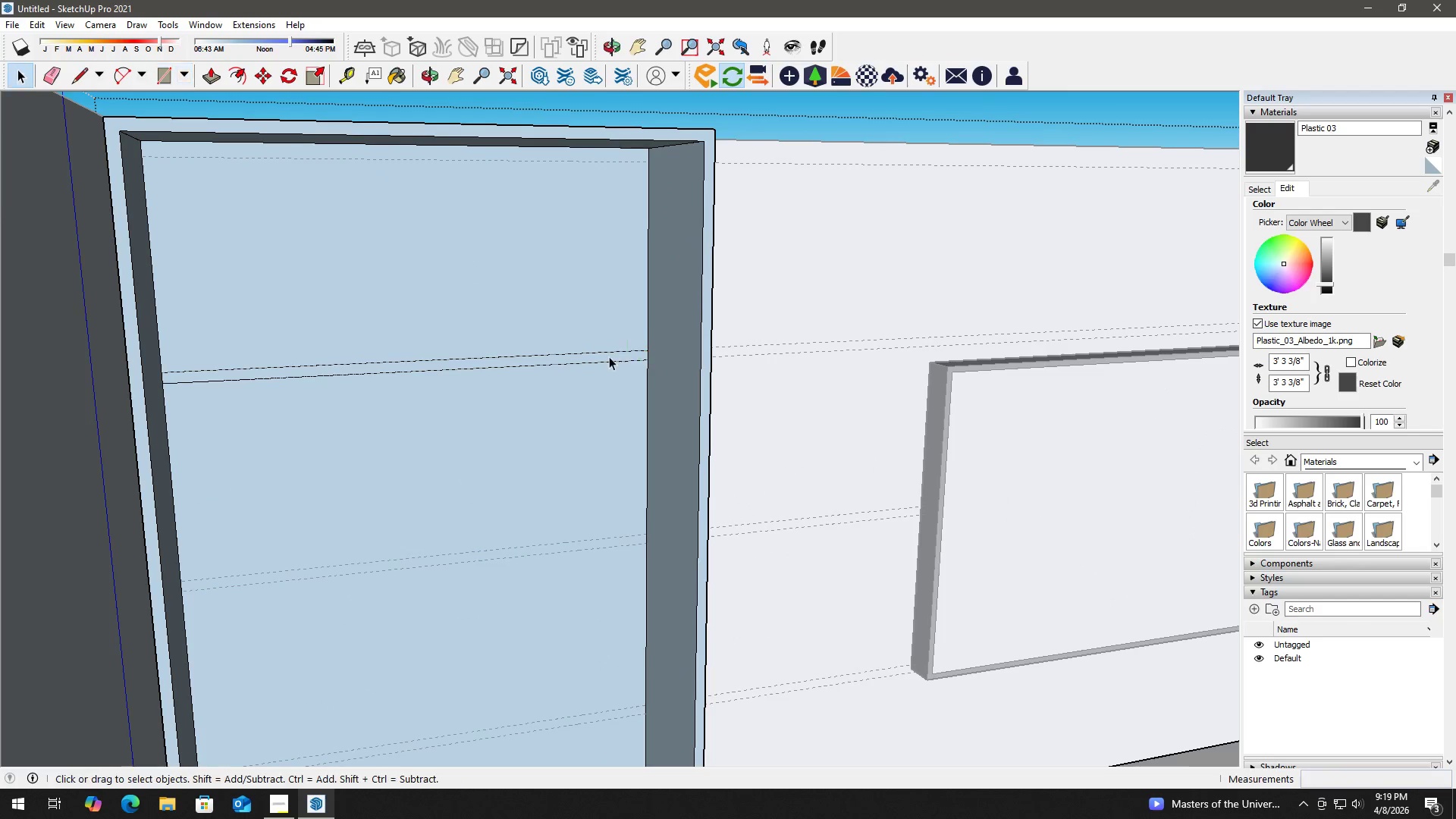 
double_click([609, 356])
 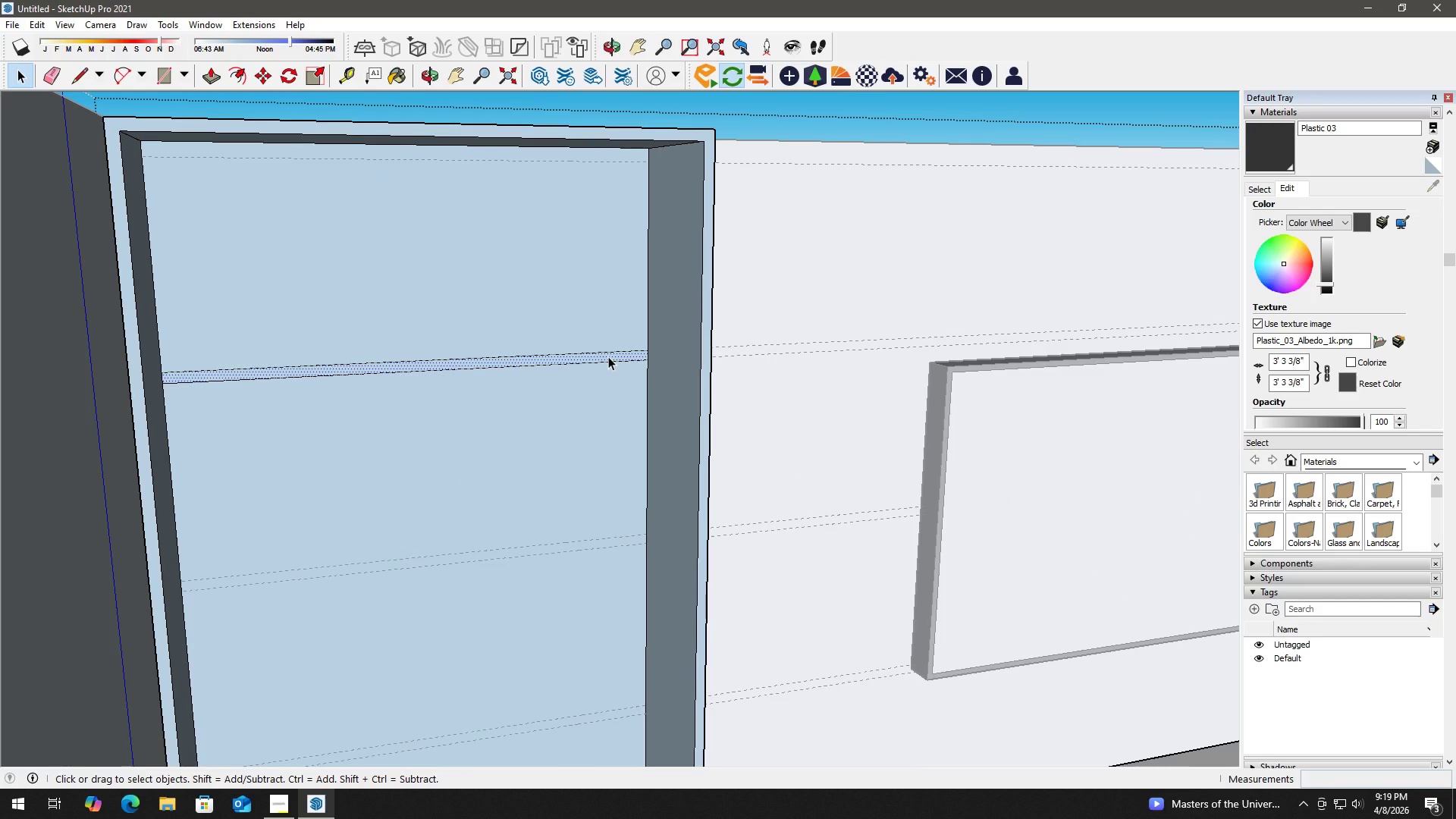 
key(P)
 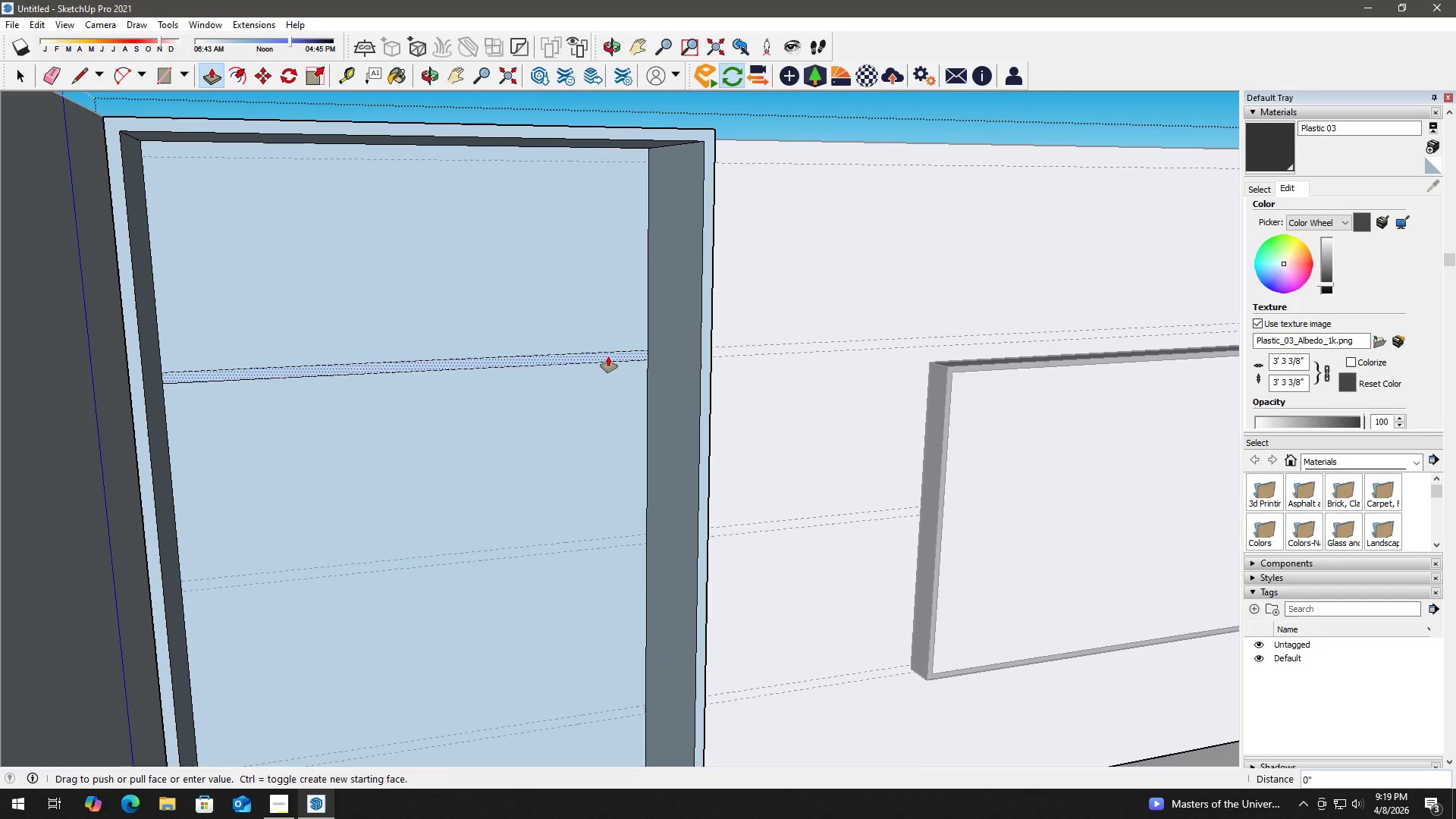 
left_click([608, 356])
 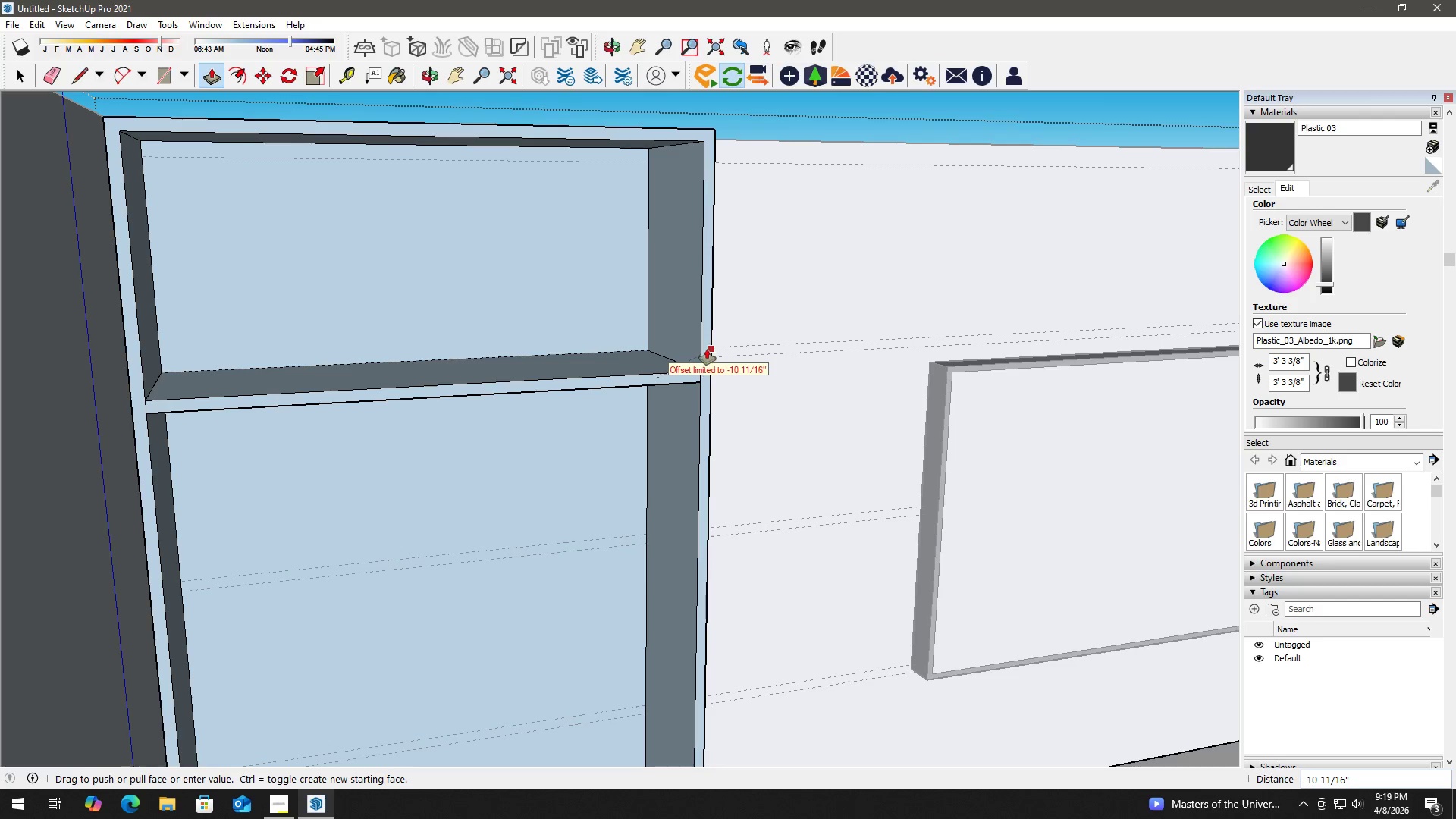 
left_click([707, 349])
 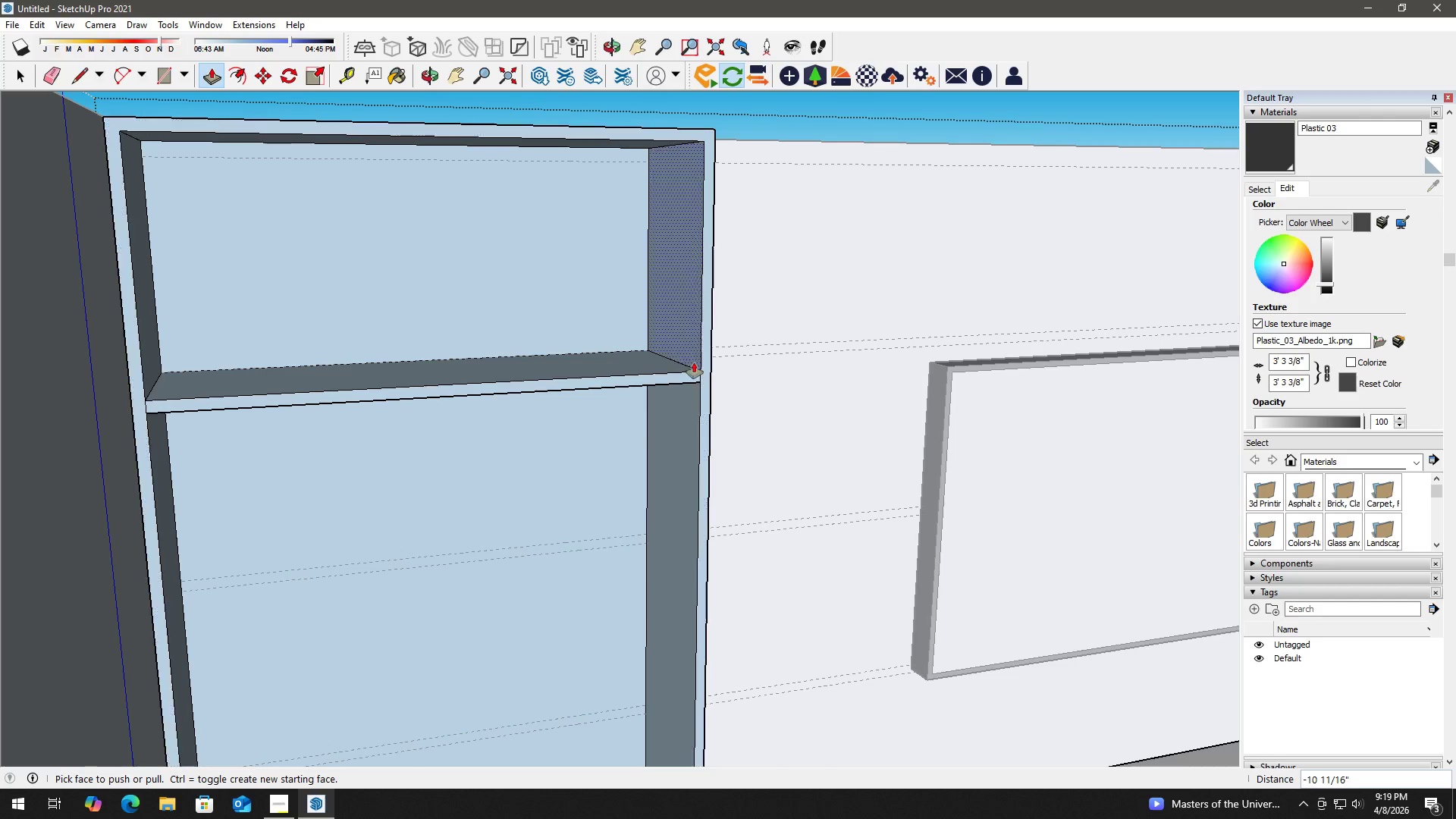 
key(Space)
 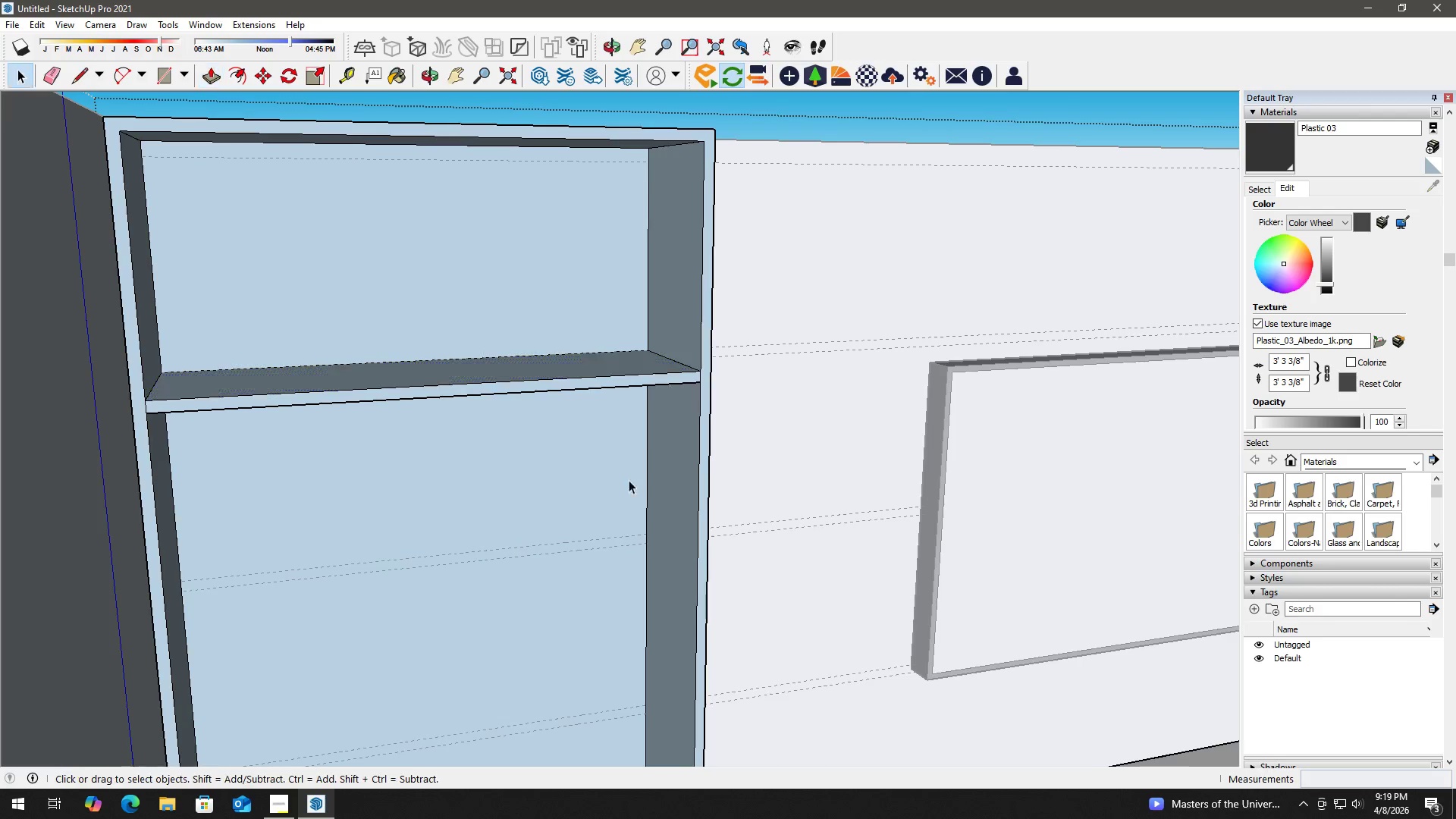 
key(H)
 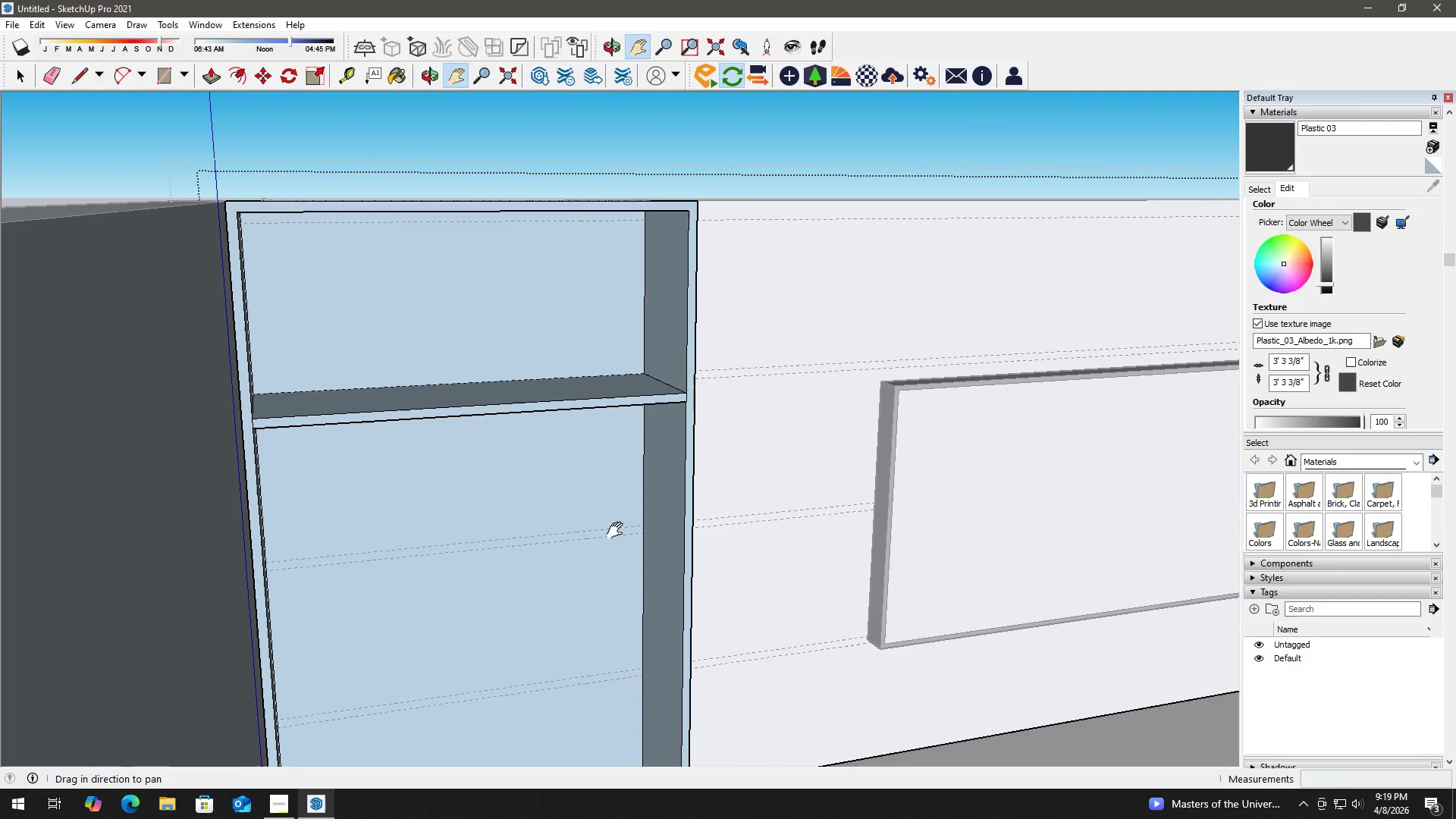 
scroll: coordinate [627, 486], scroll_direction: down, amount: 2.0
 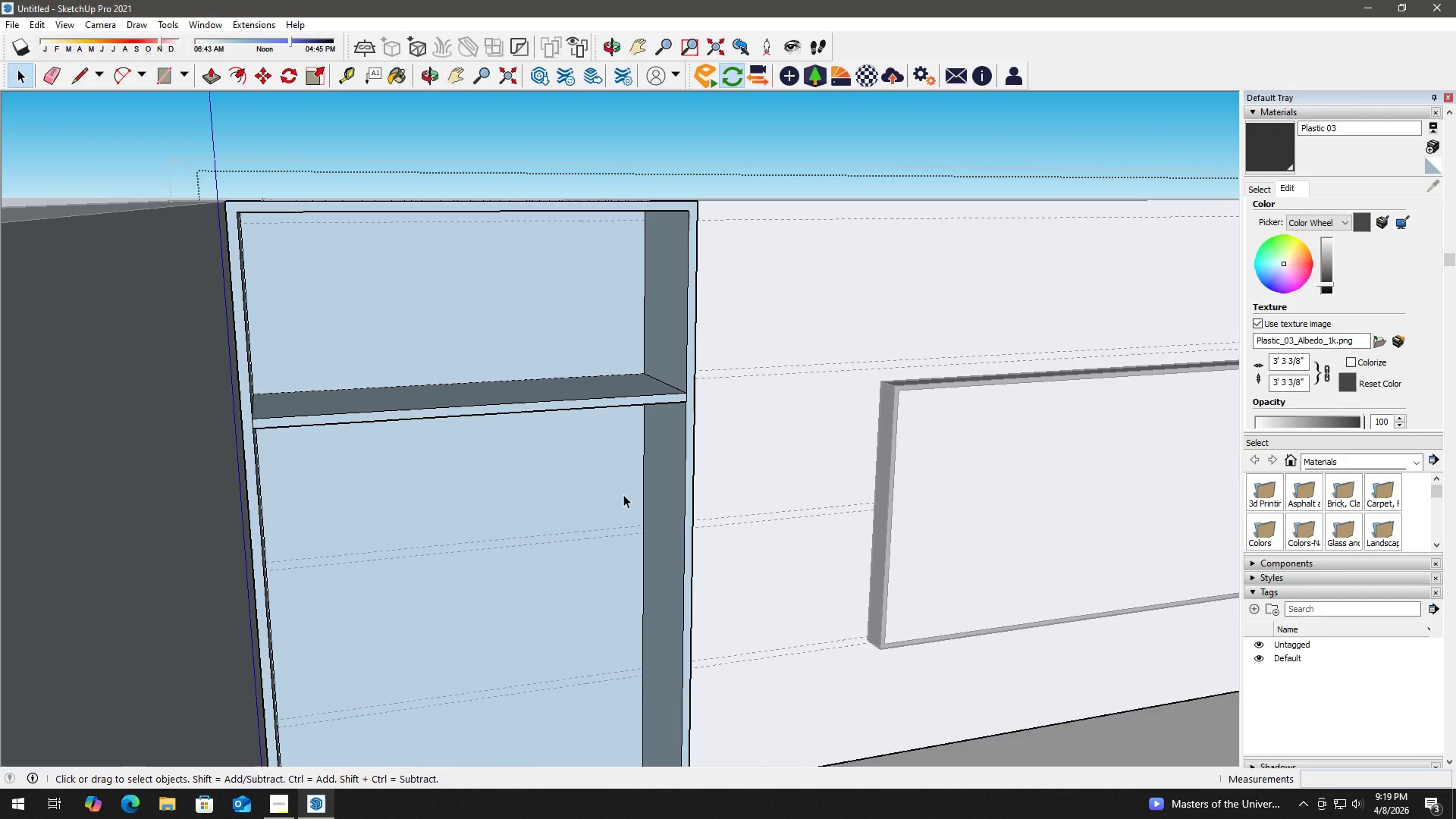 
key(Space)
 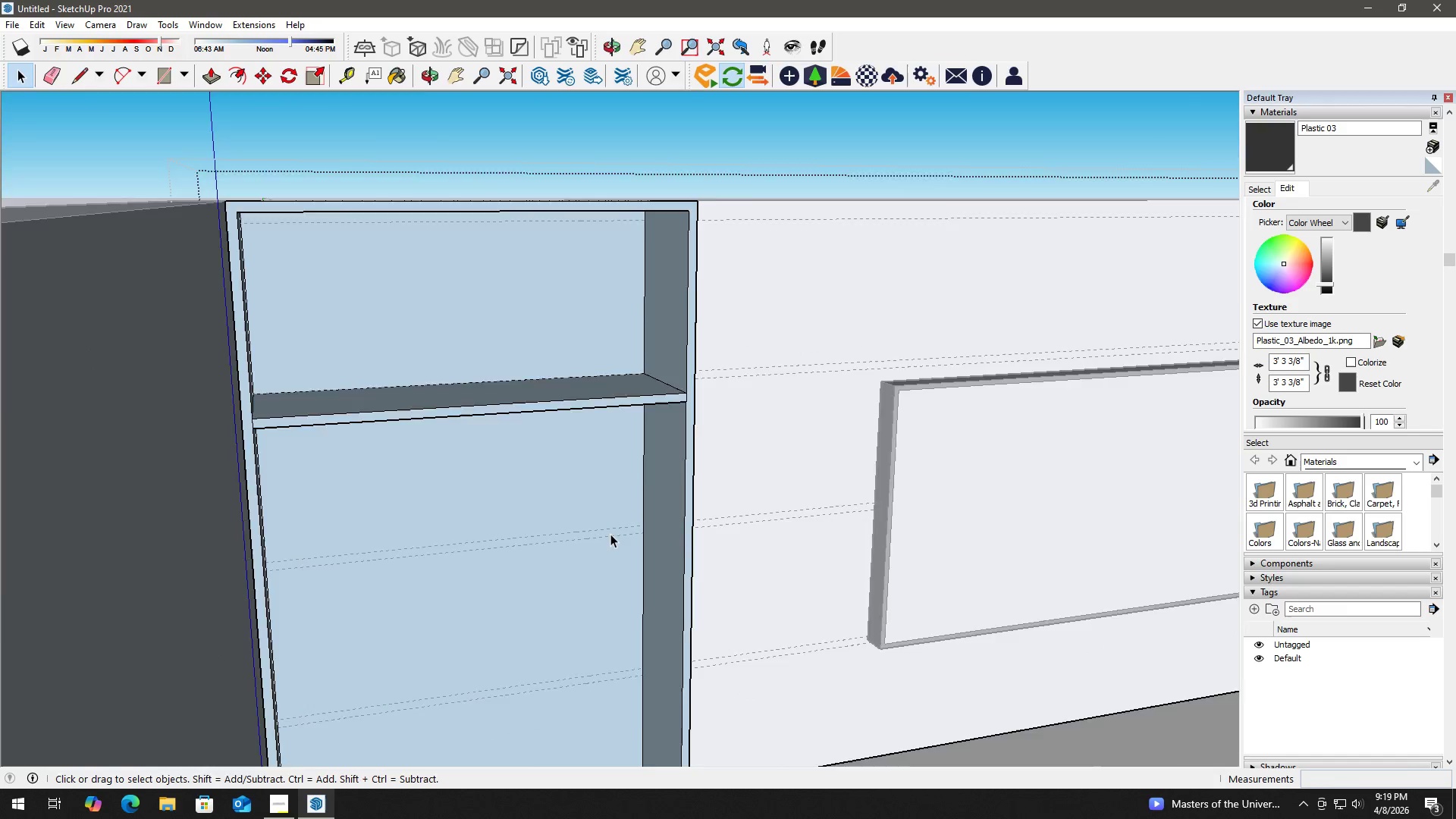 
scroll: coordinate [610, 530], scroll_direction: up, amount: 3.0
 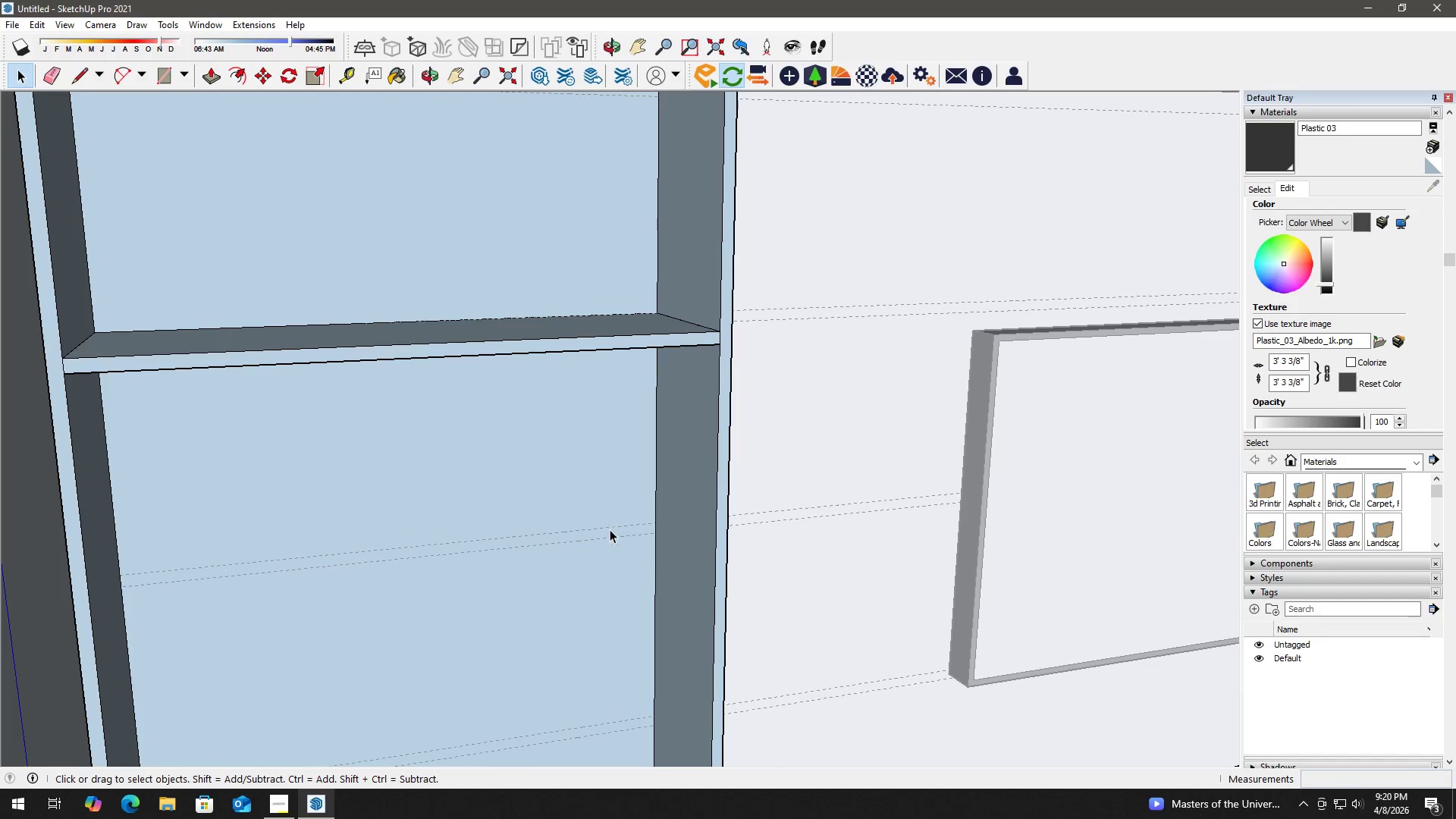 
key(R)
 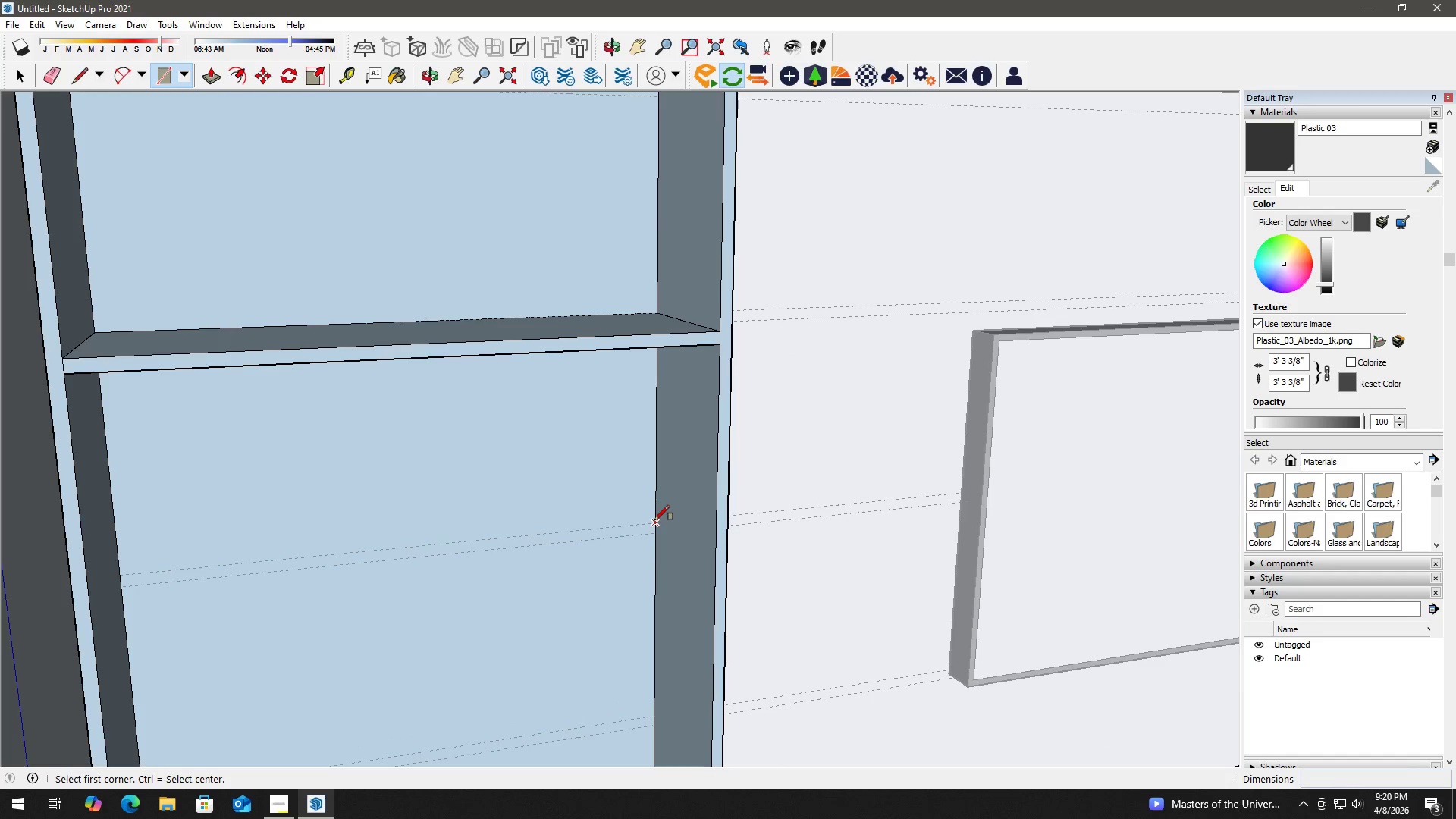 
left_click_drag(start_coordinate=[654, 521], to_coordinate=[648, 522])
 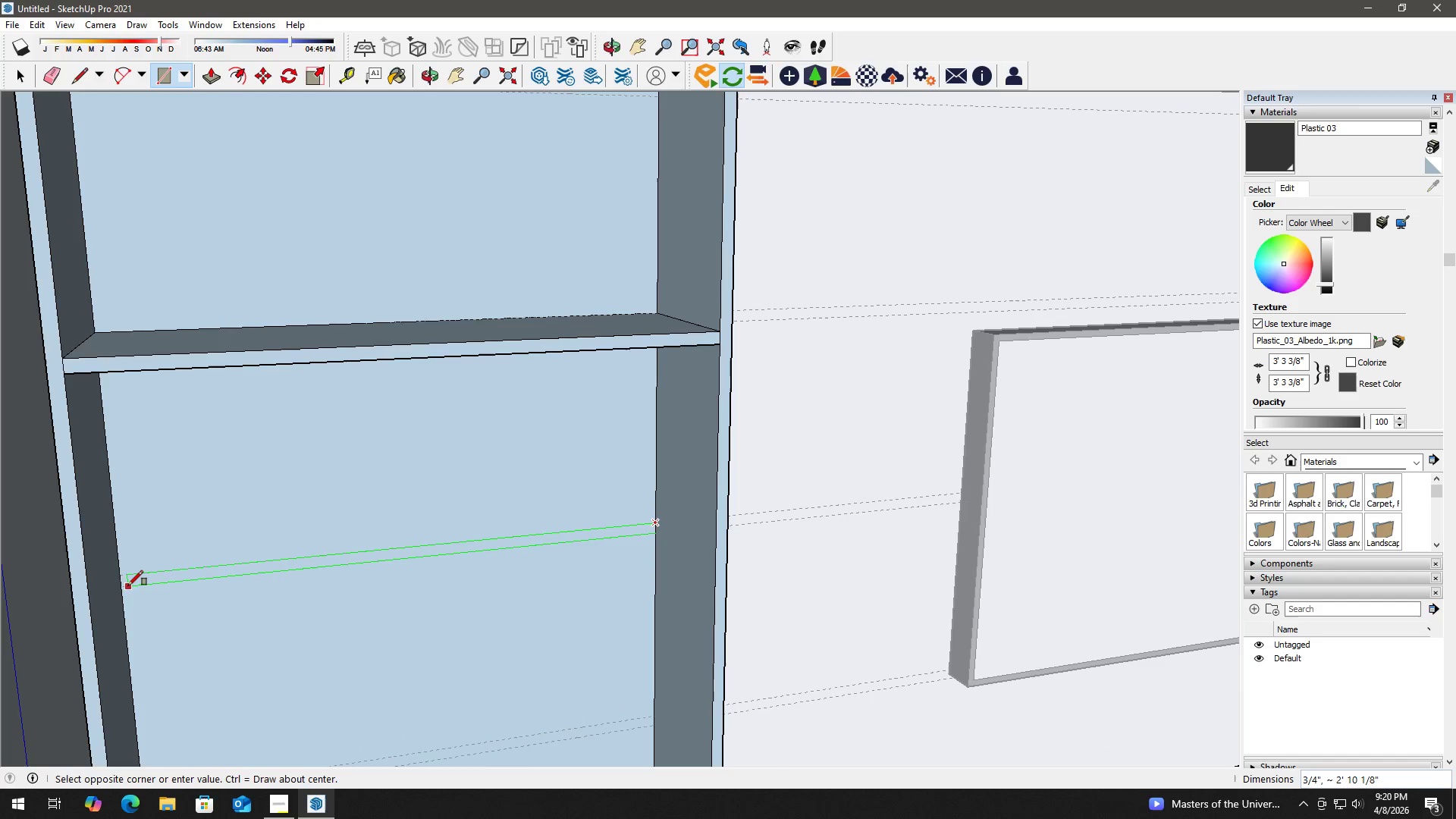 
left_click([123, 586])
 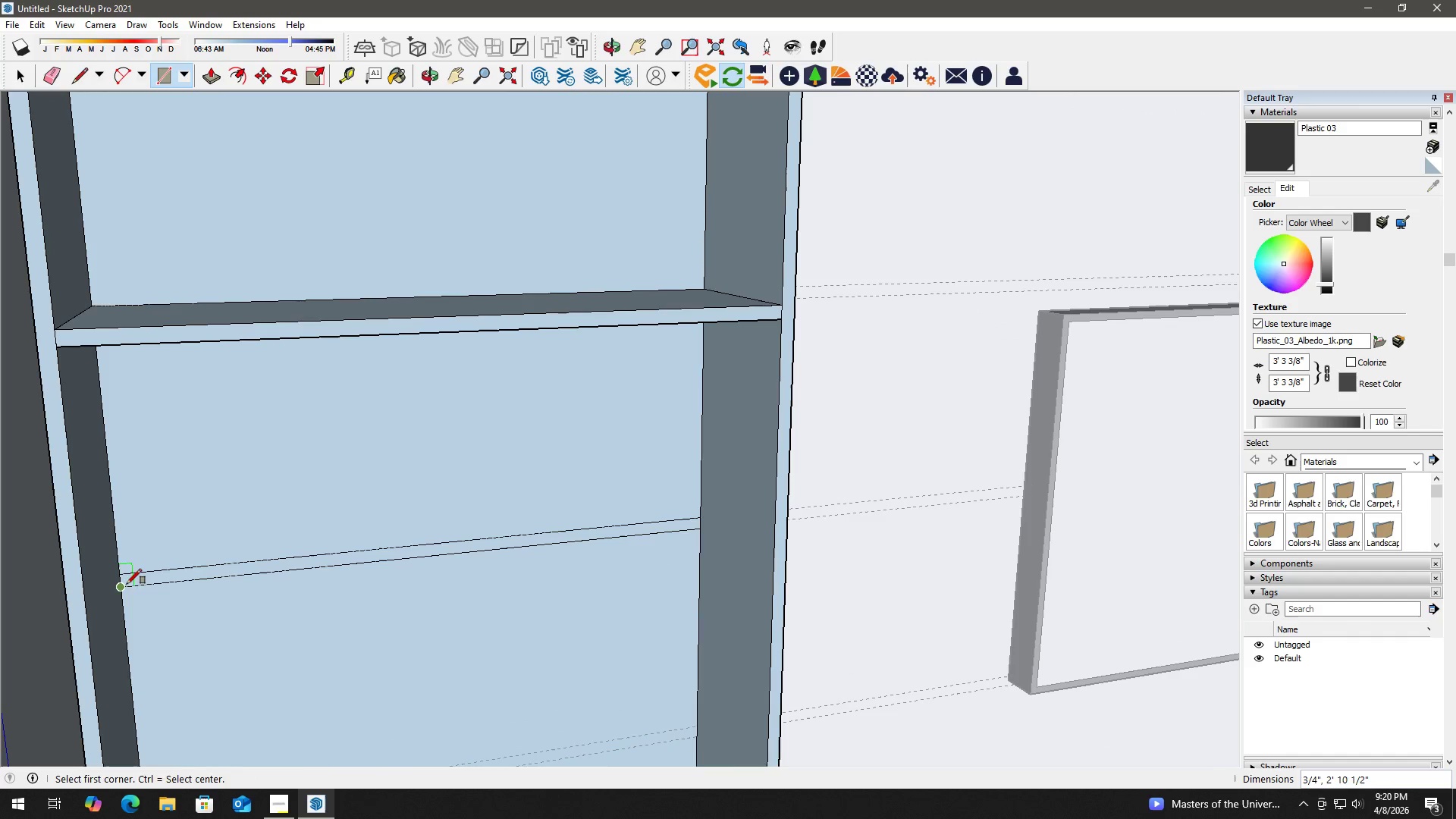 
scroll: coordinate [124, 585], scroll_direction: up, amount: 1.0
 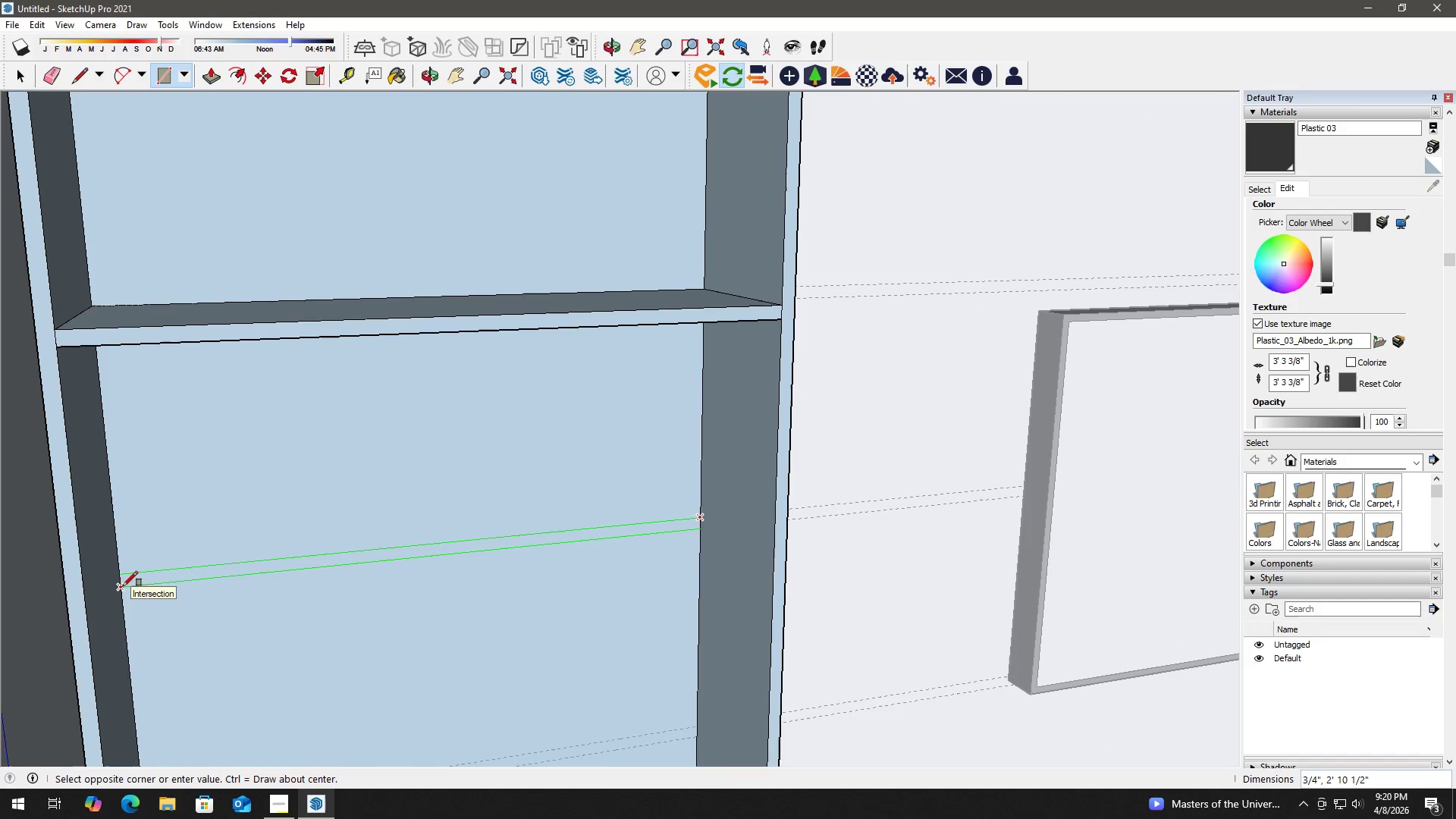 
key(Space)
 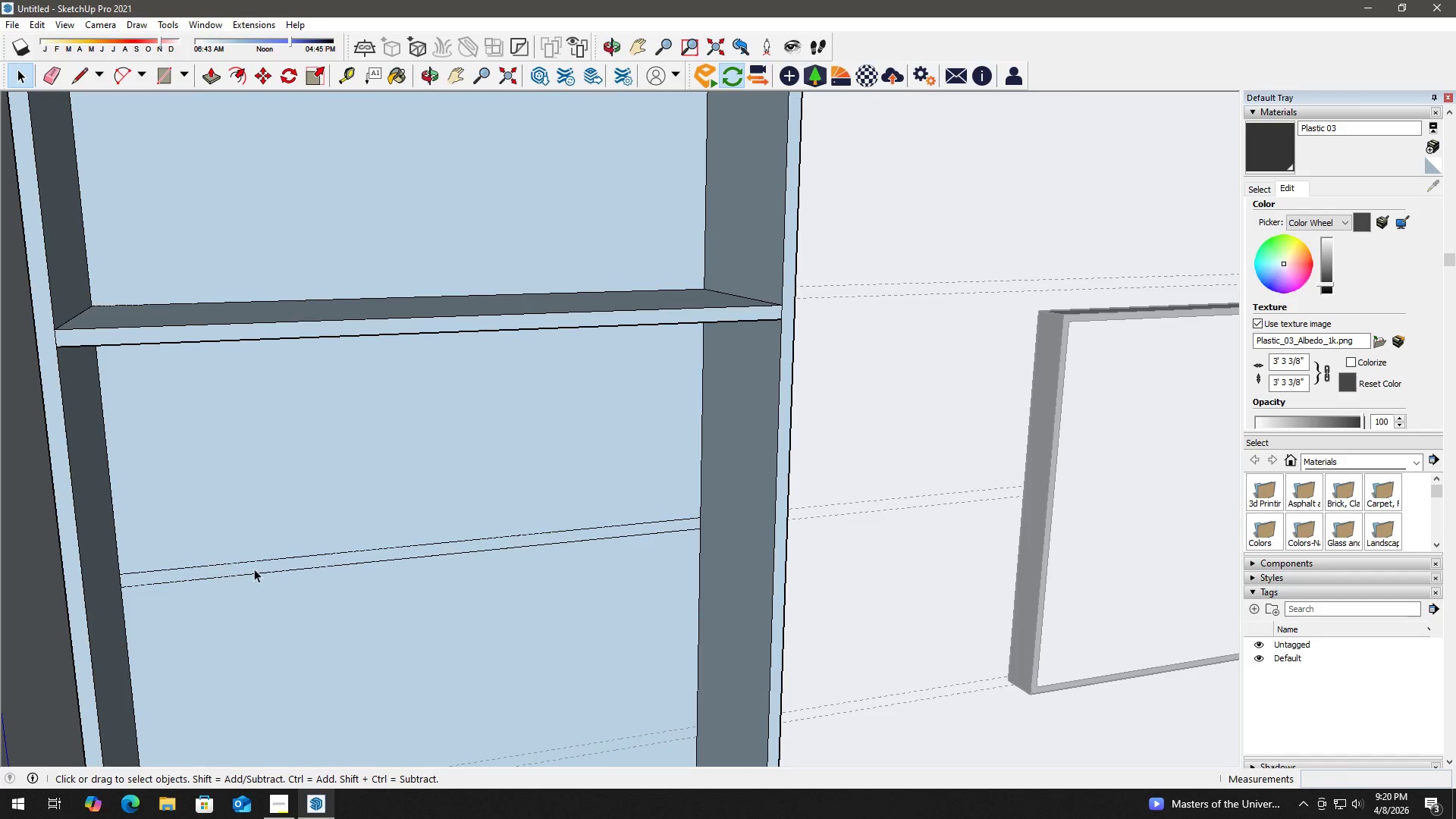 
left_click([265, 566])
 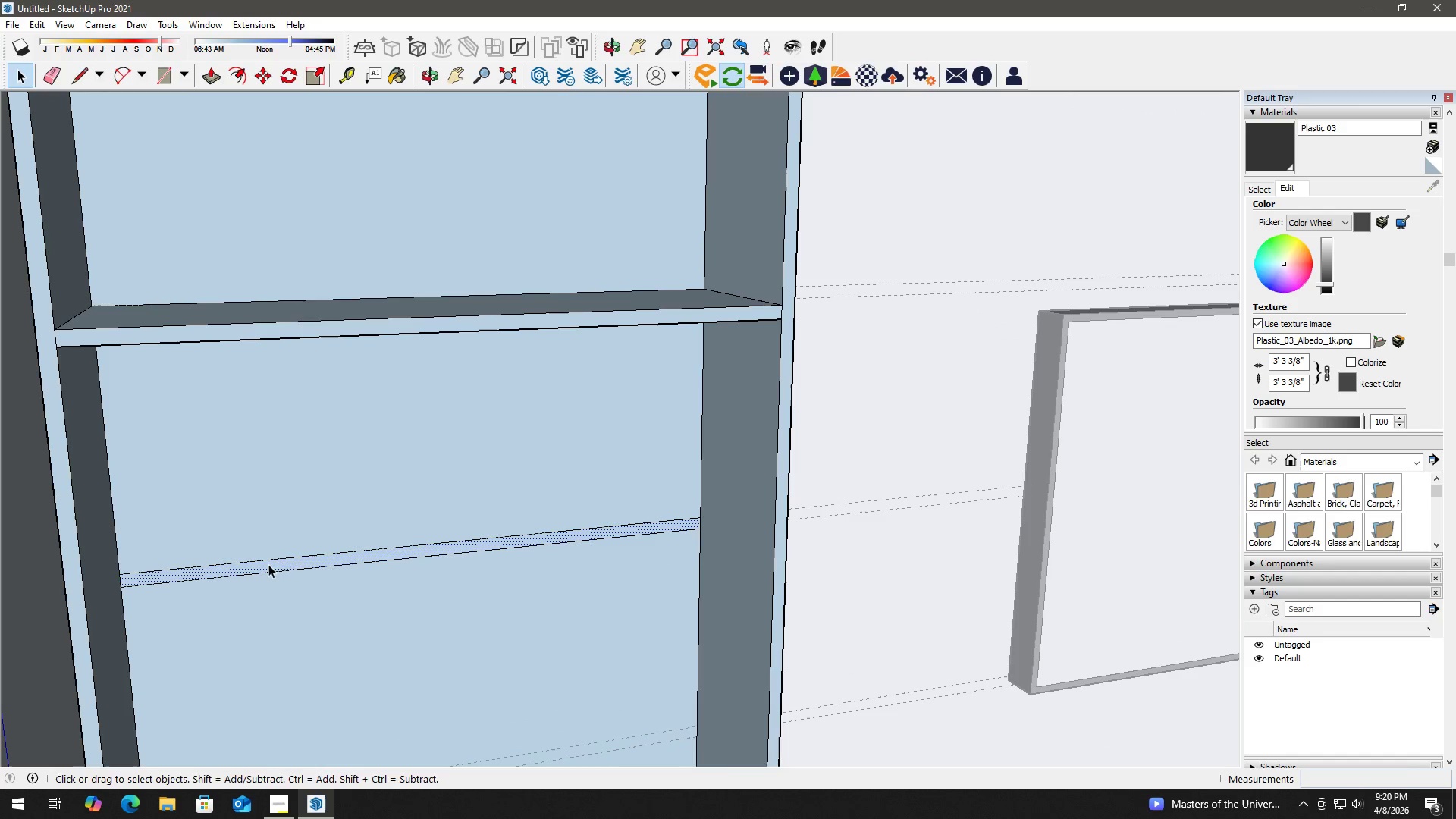 
type(p hr)
 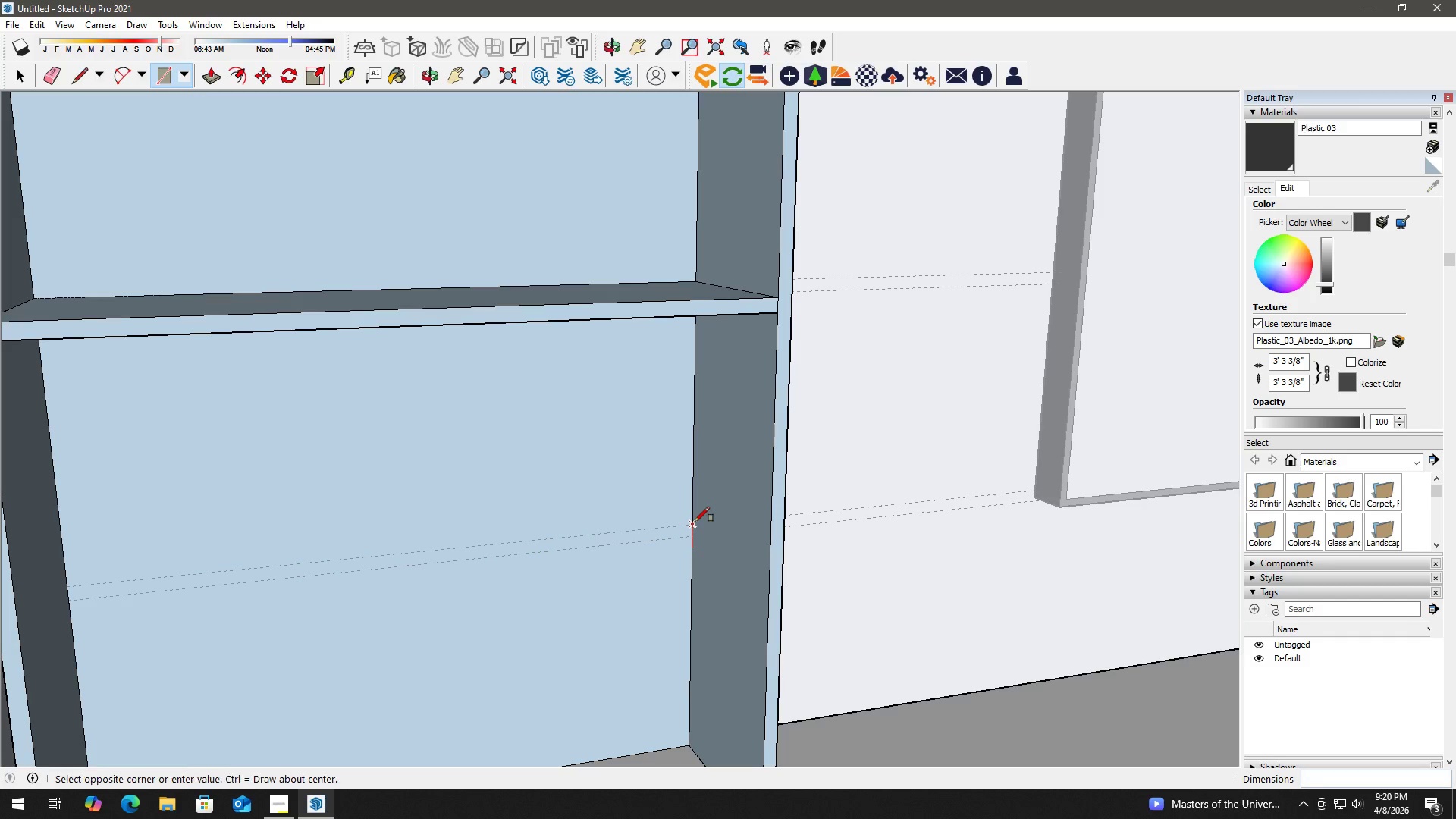 
left_click_drag(start_coordinate=[573, 599], to_coordinate=[561, 343])
 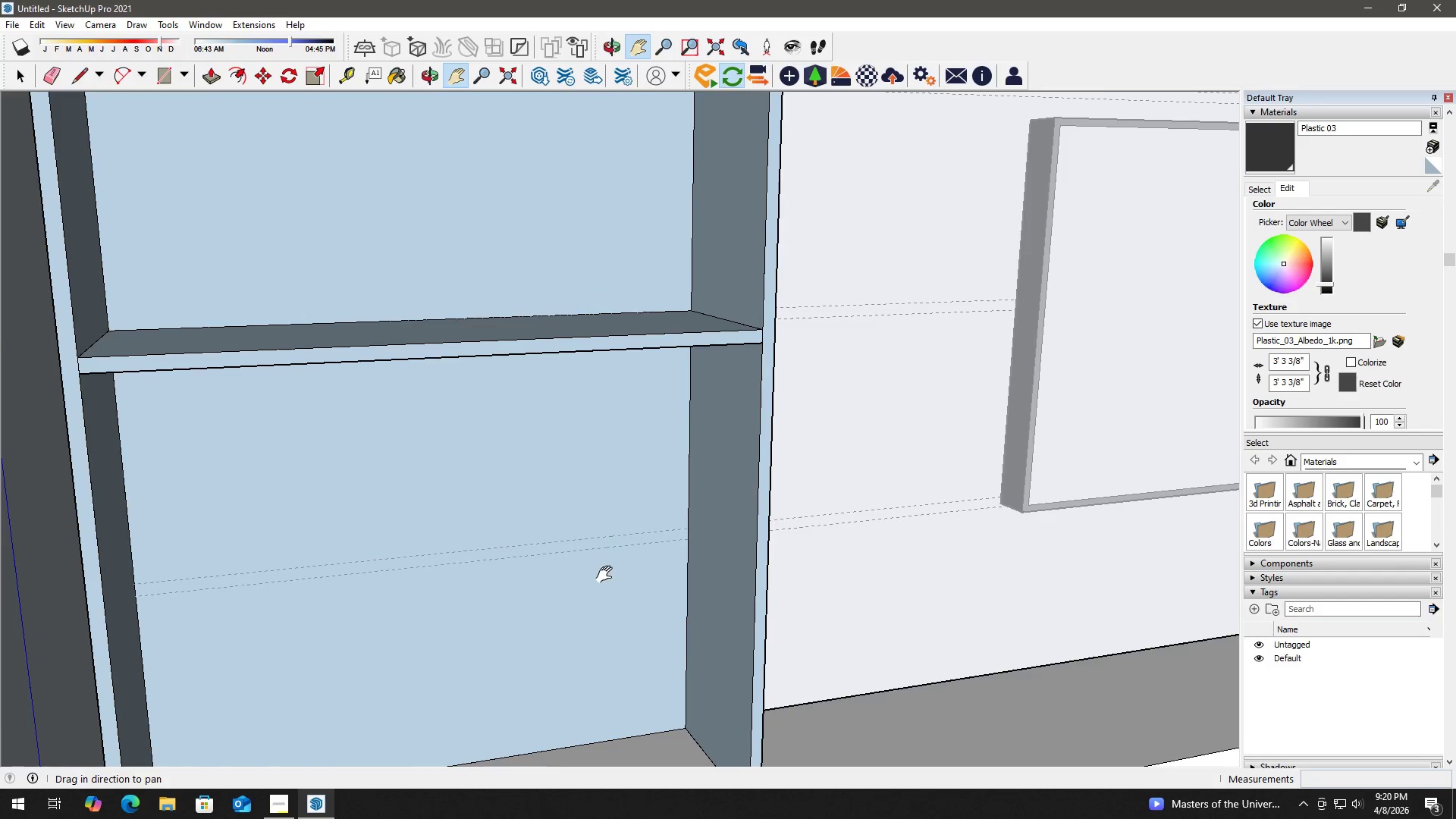 
scroll: coordinate [651, 564], scroll_direction: up, amount: 1.0
 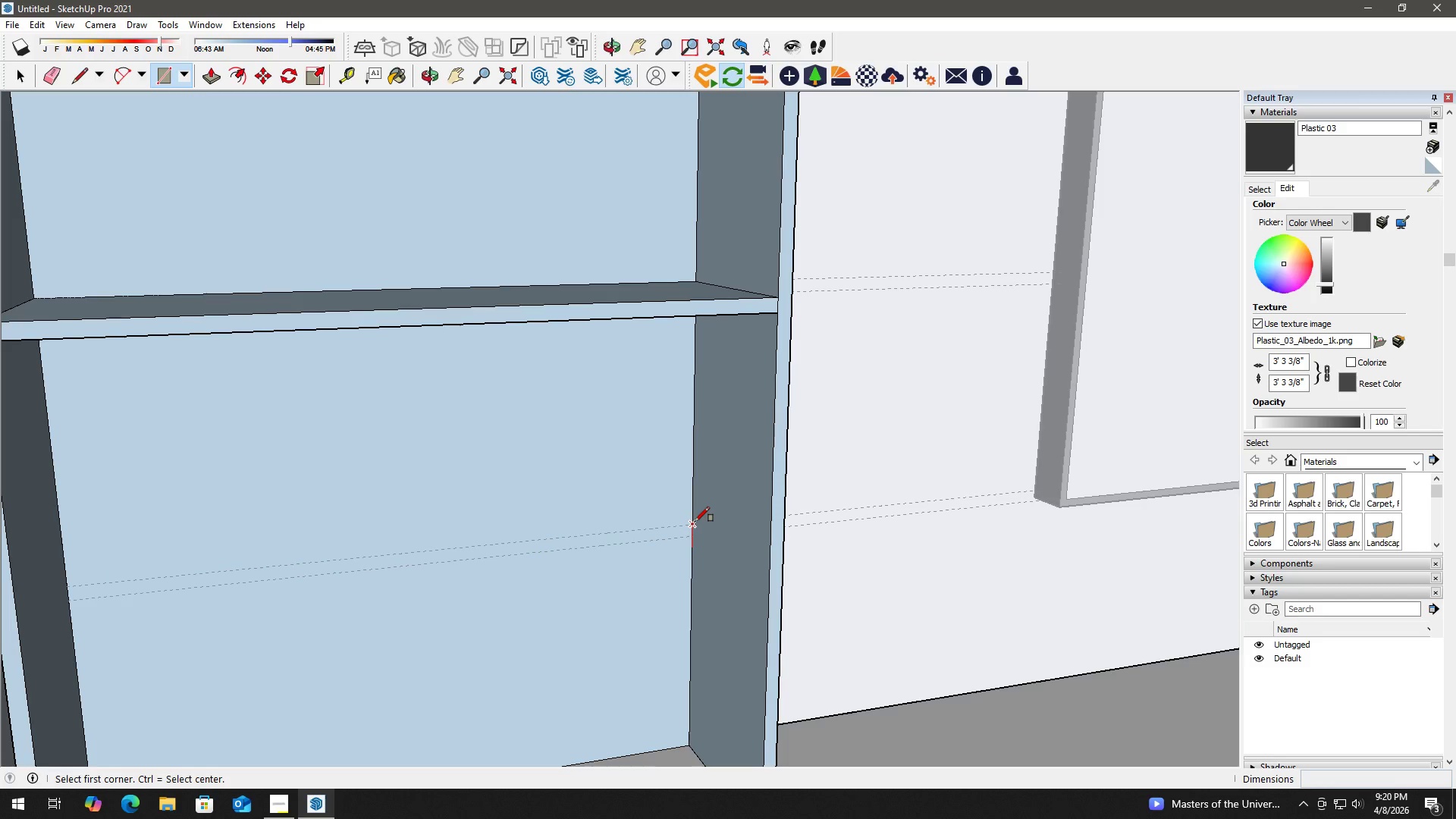 
left_click([695, 522])
 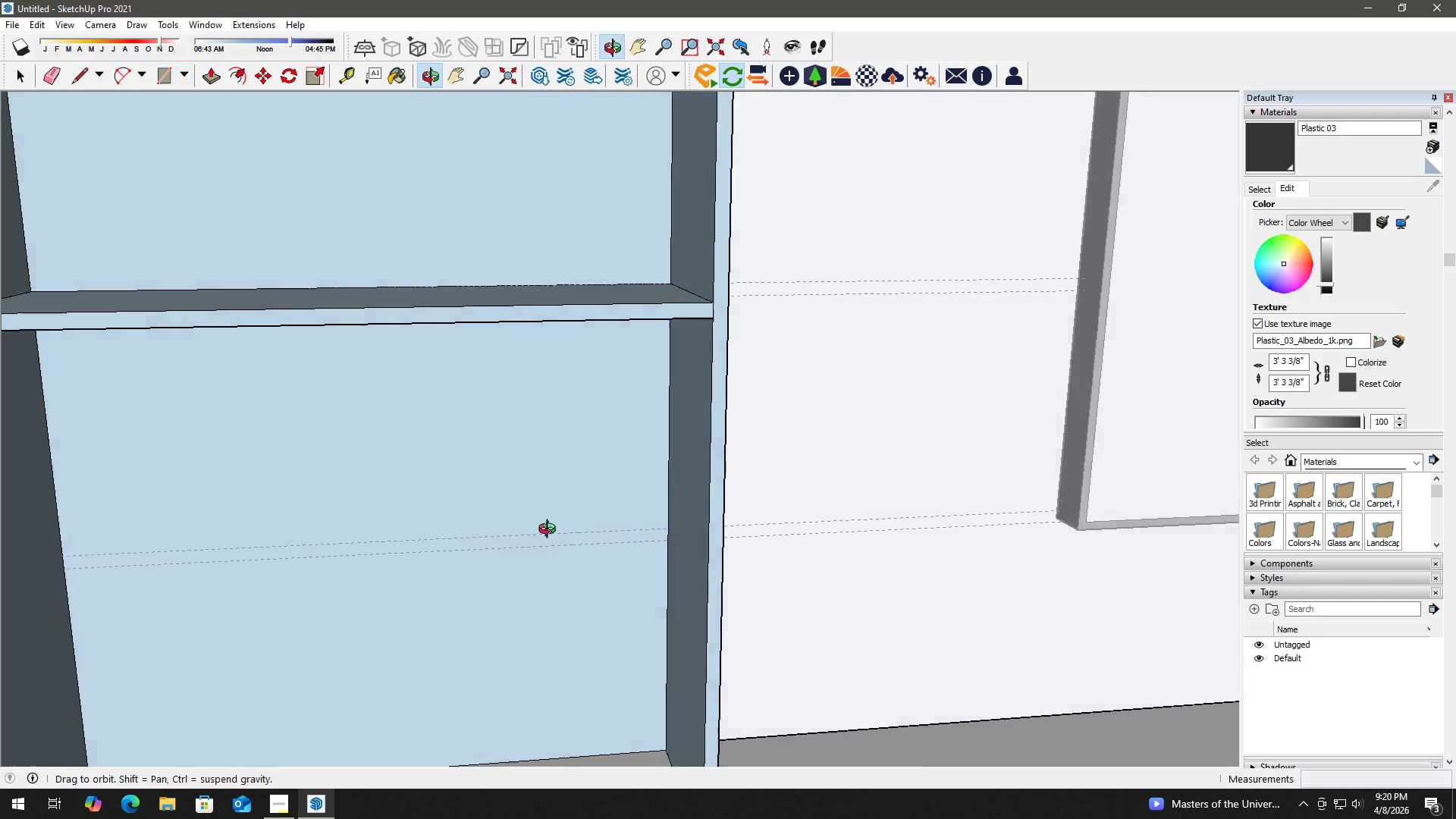 
hold_key(key=ShiftLeft, duration=0.45)
 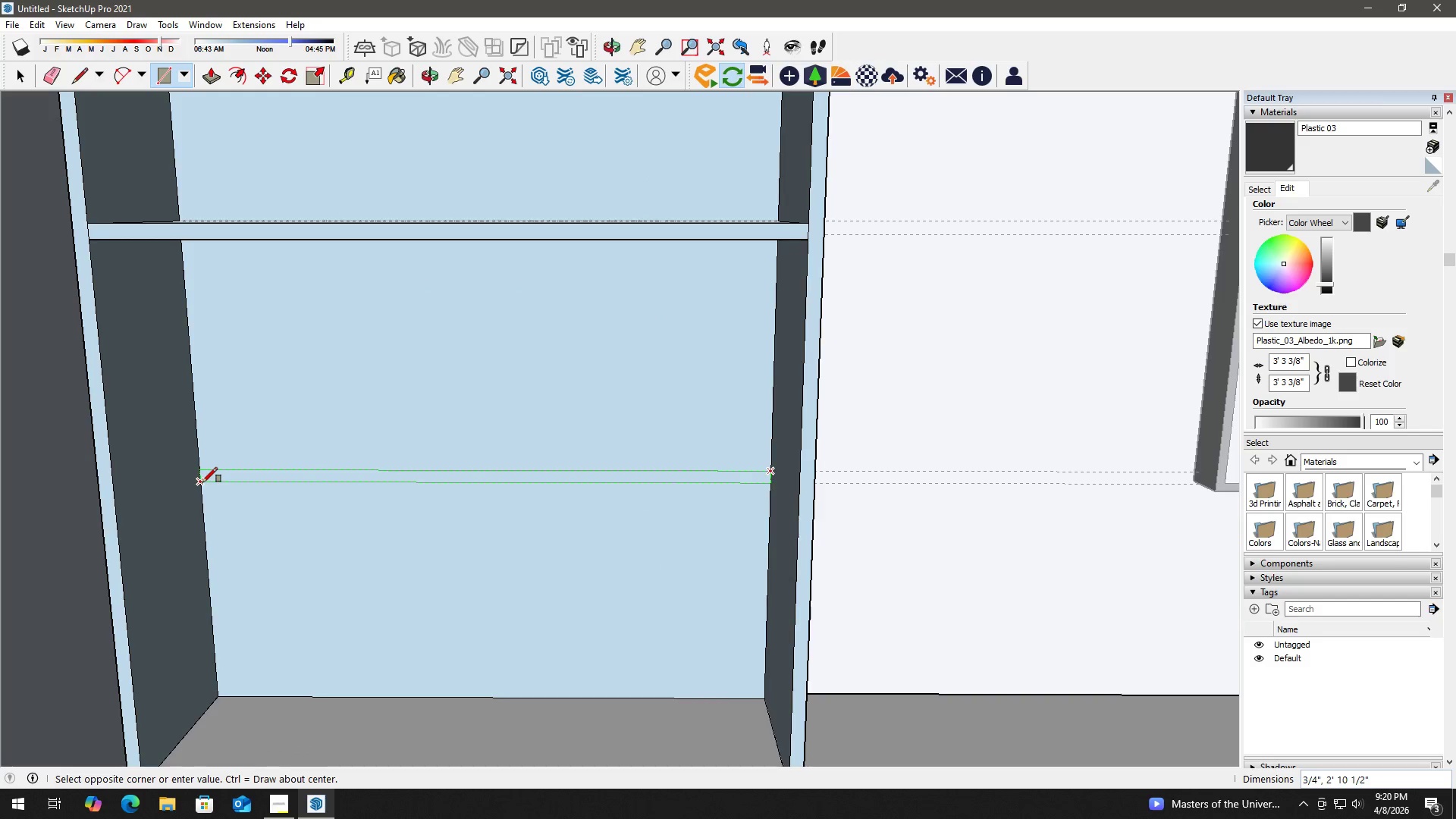 
left_click([202, 482])
 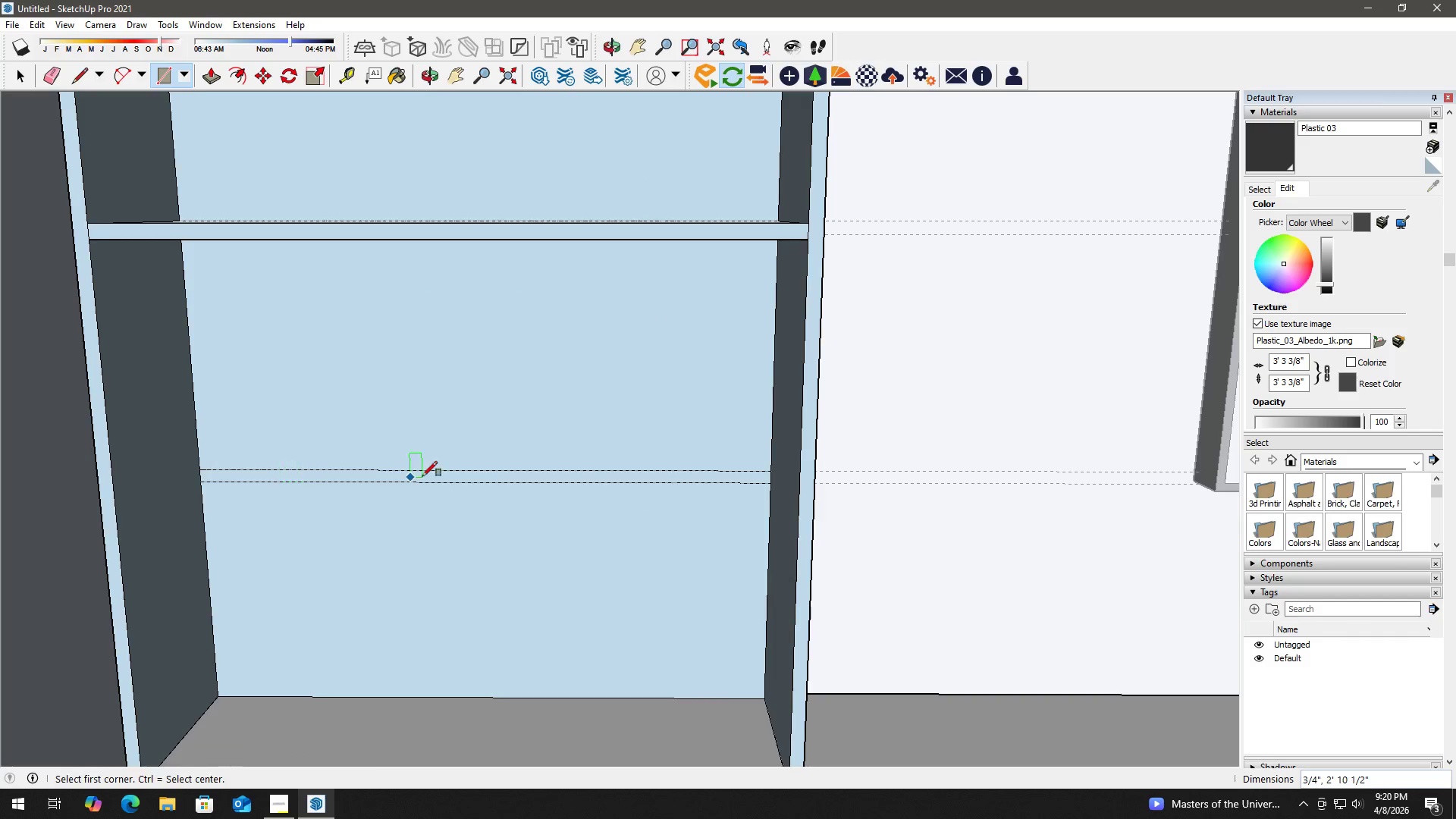 
key(Space)
 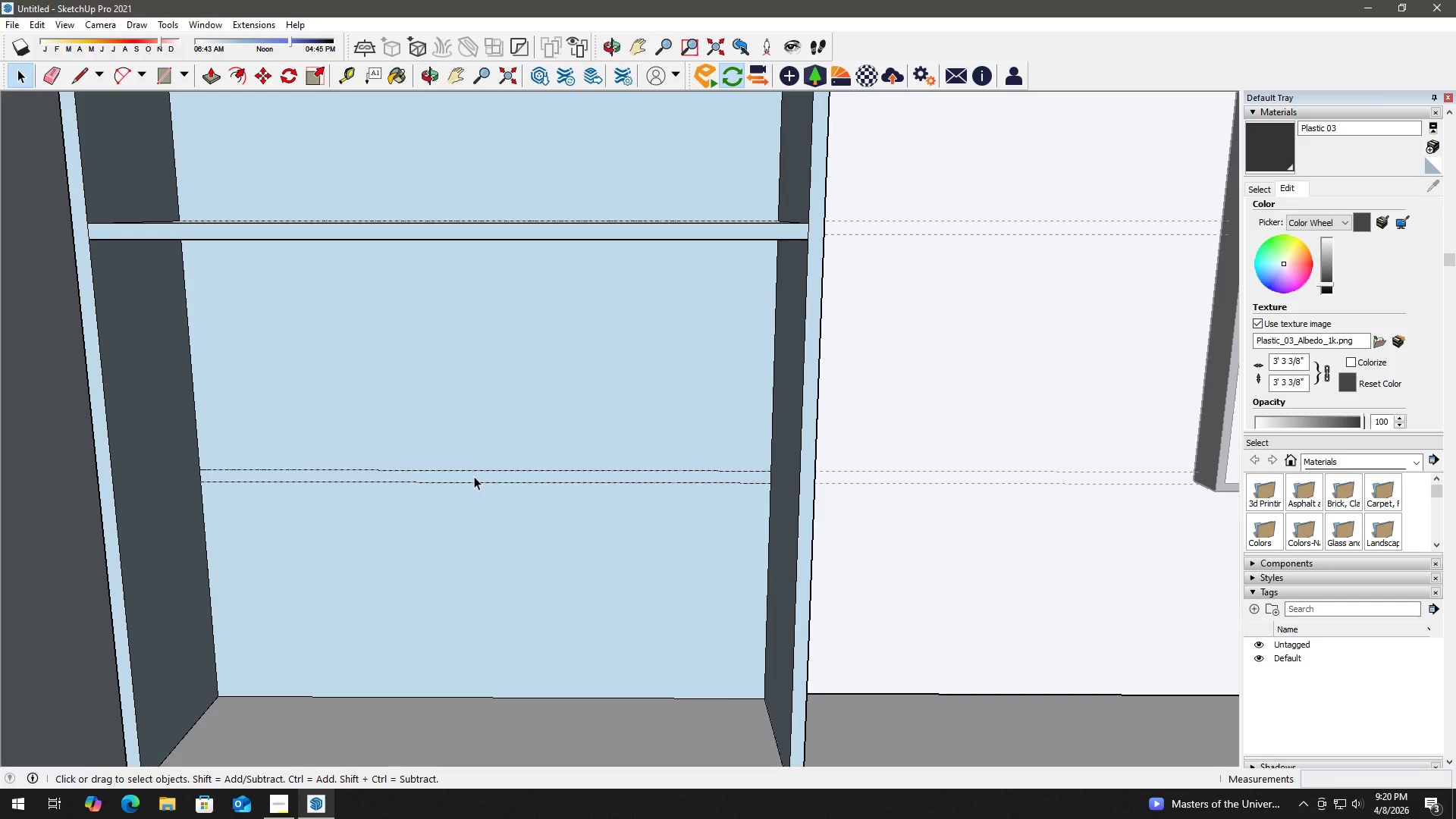 
double_click([474, 476])
 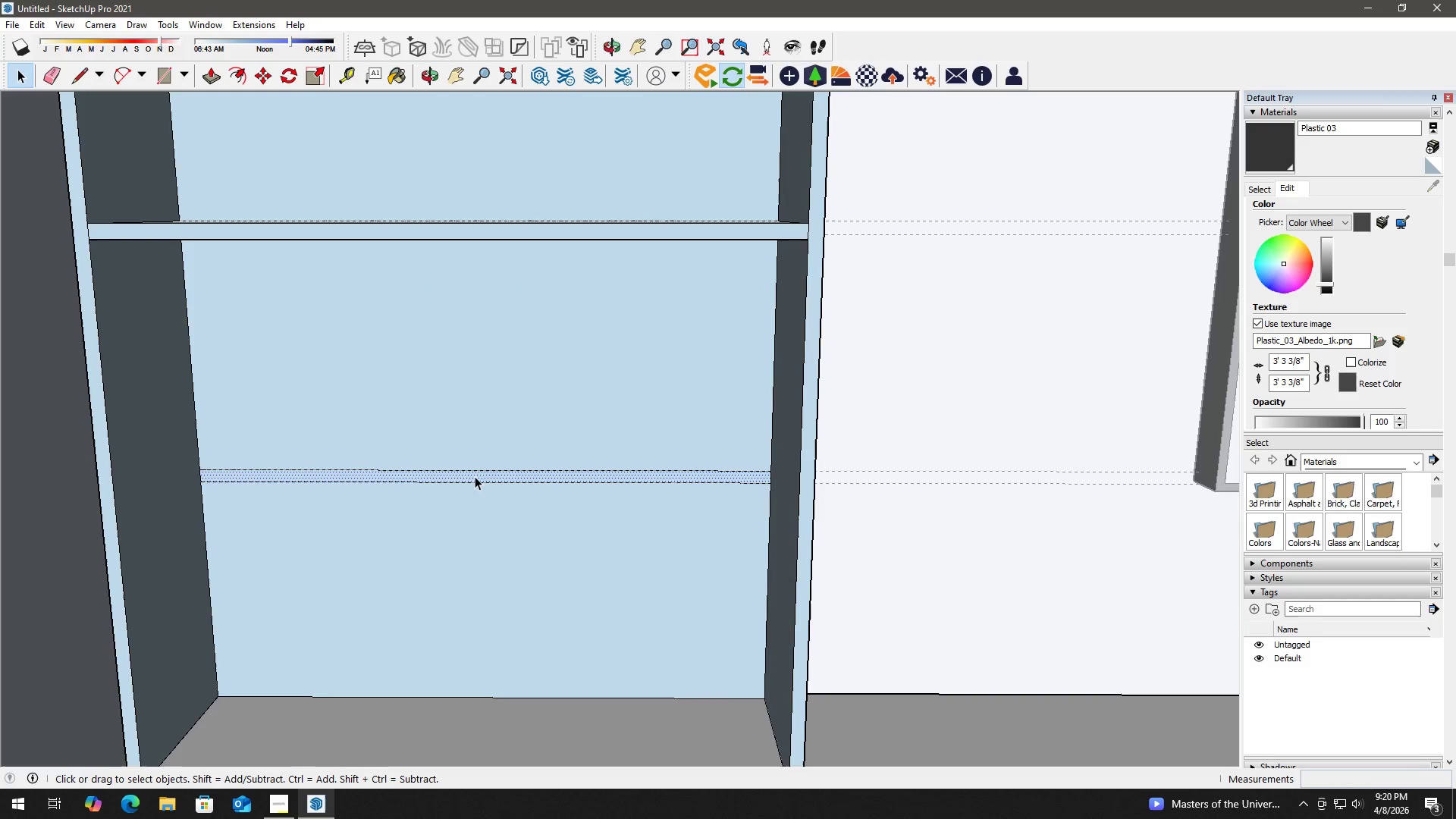 
key(P)
 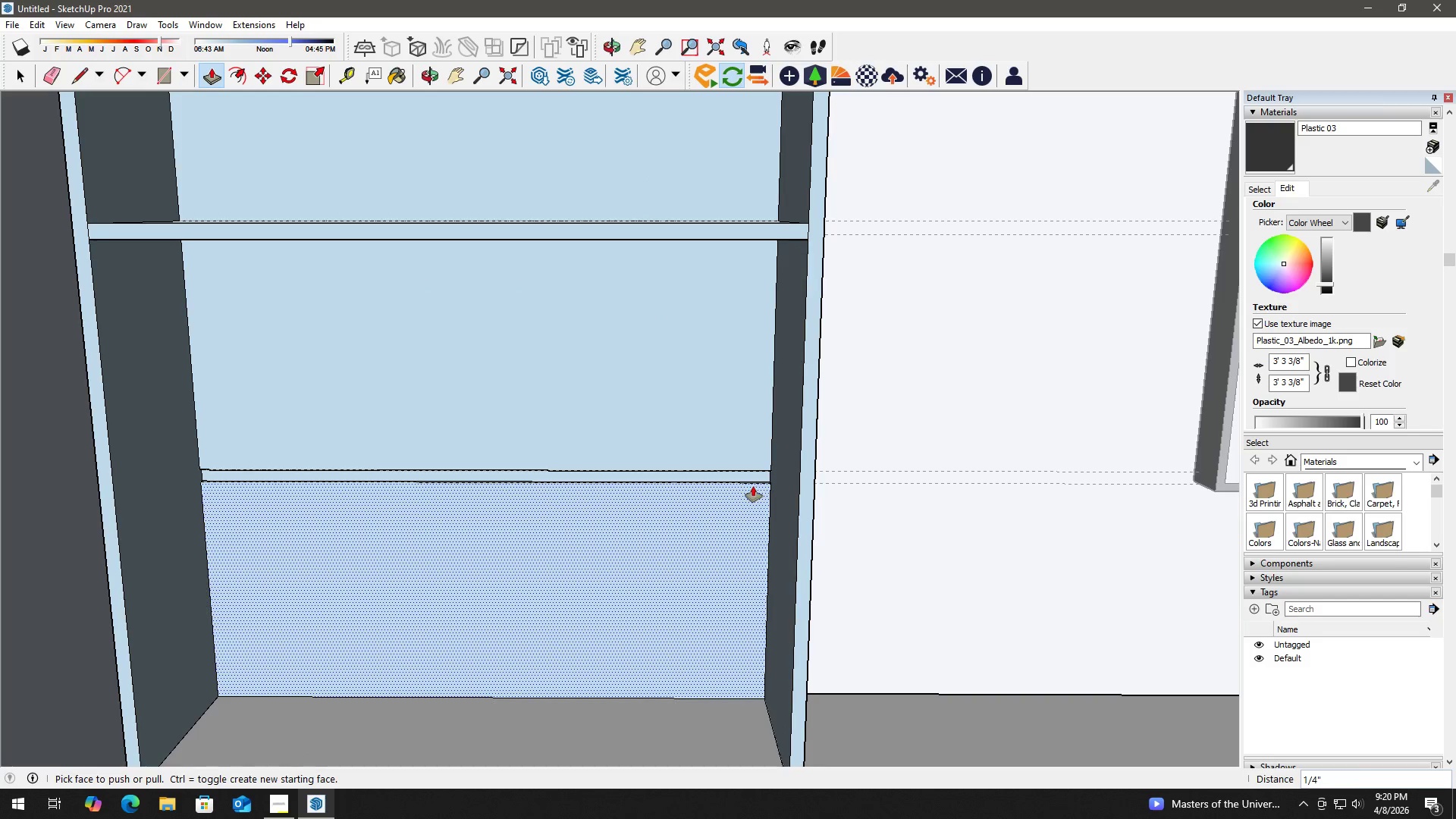 
left_click([752, 479])
 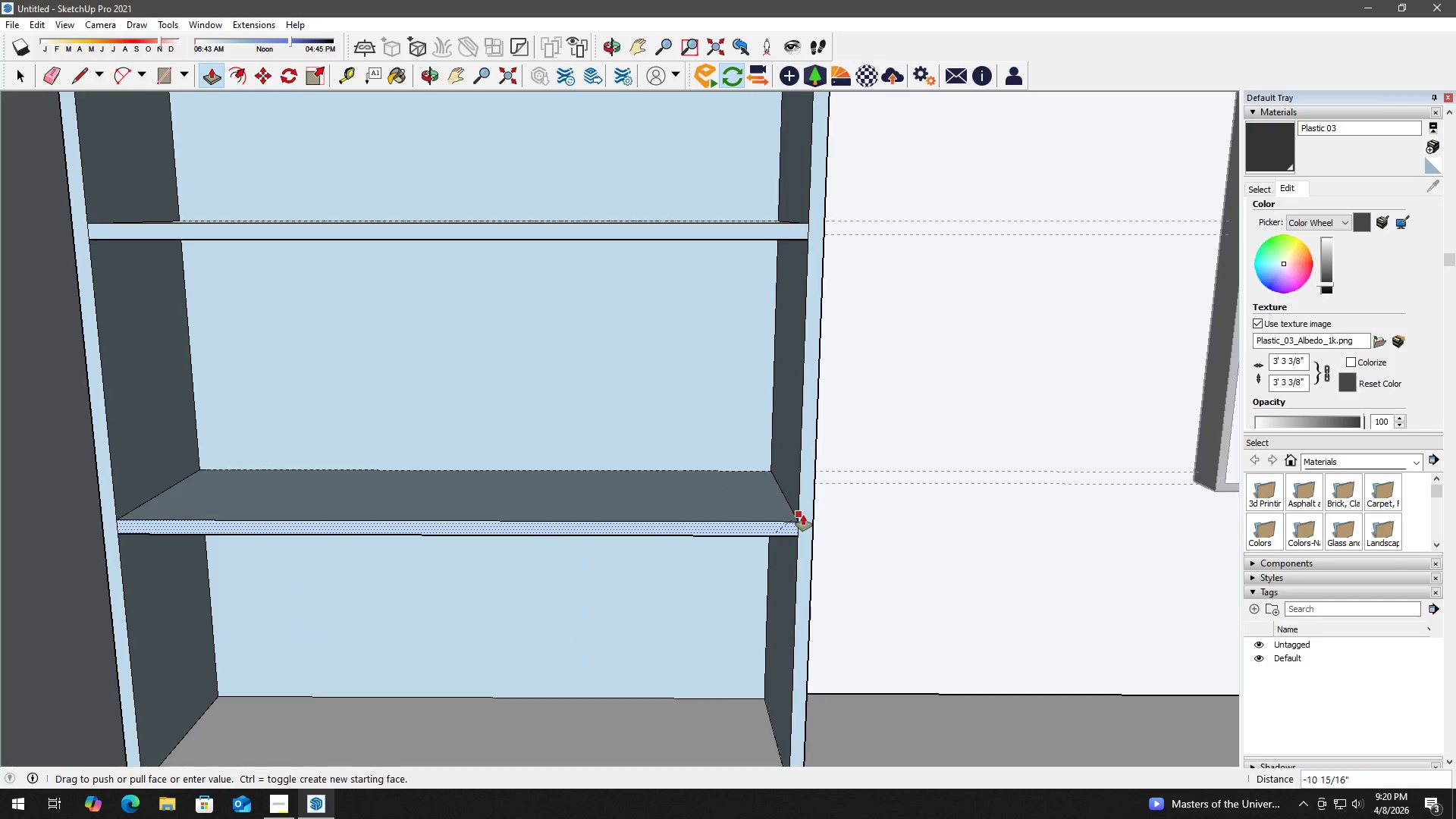 
left_click([803, 515])
 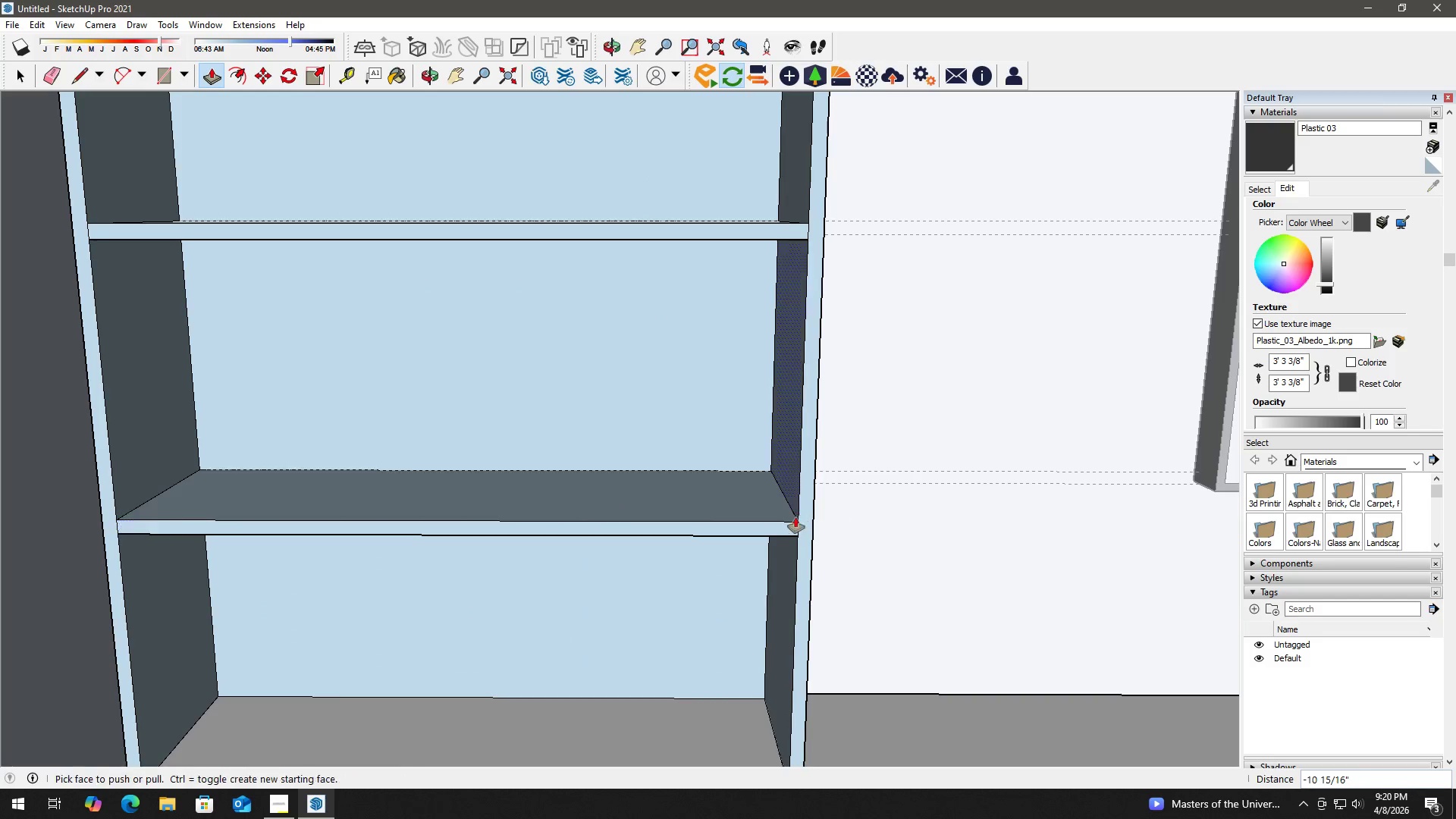 
key(Space)
 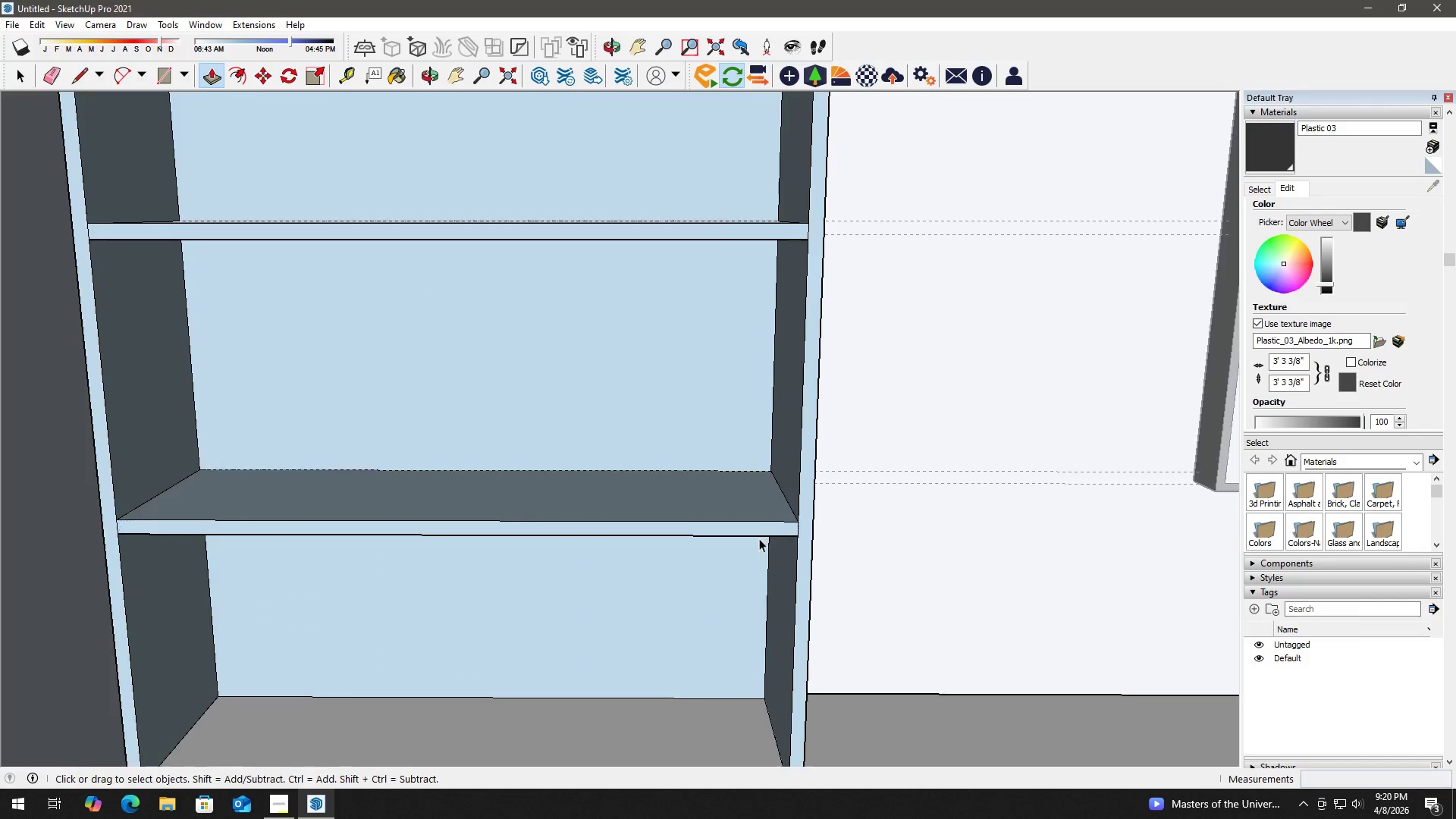 
key(H)
 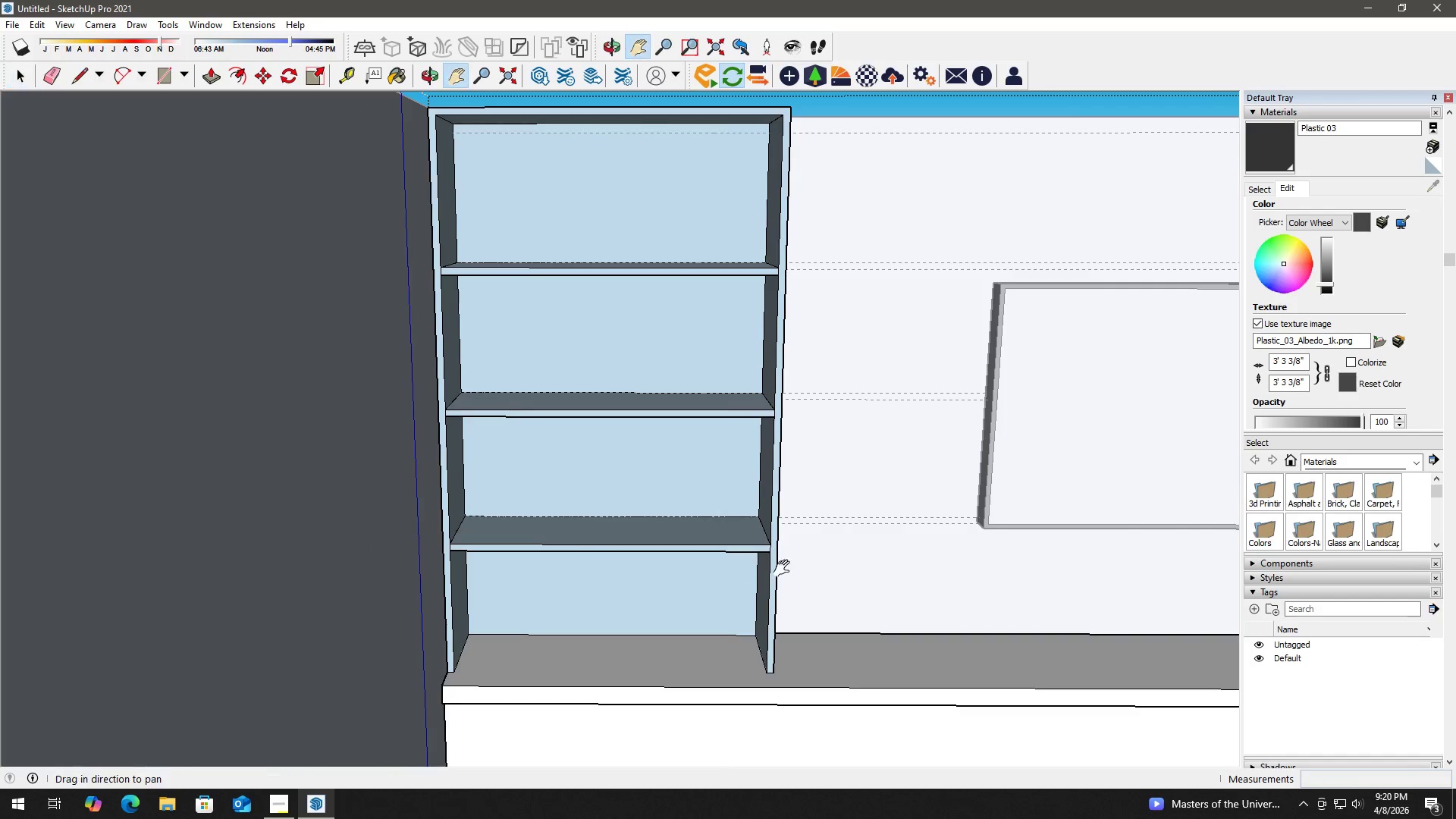 
left_click_drag(start_coordinate=[780, 566], to_coordinate=[584, 566])
 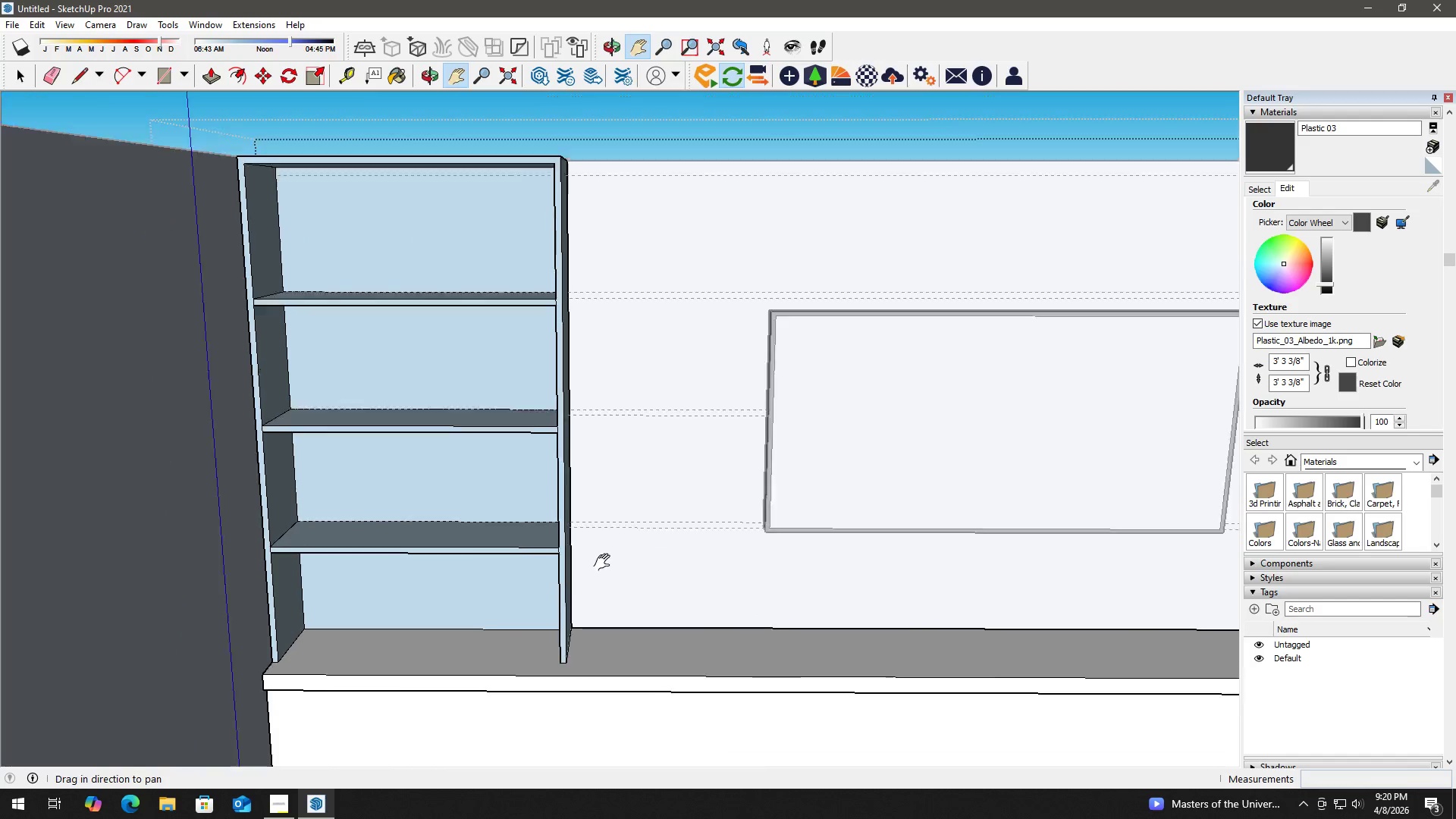 
scroll: coordinate [742, 573], scroll_direction: down, amount: 7.0
 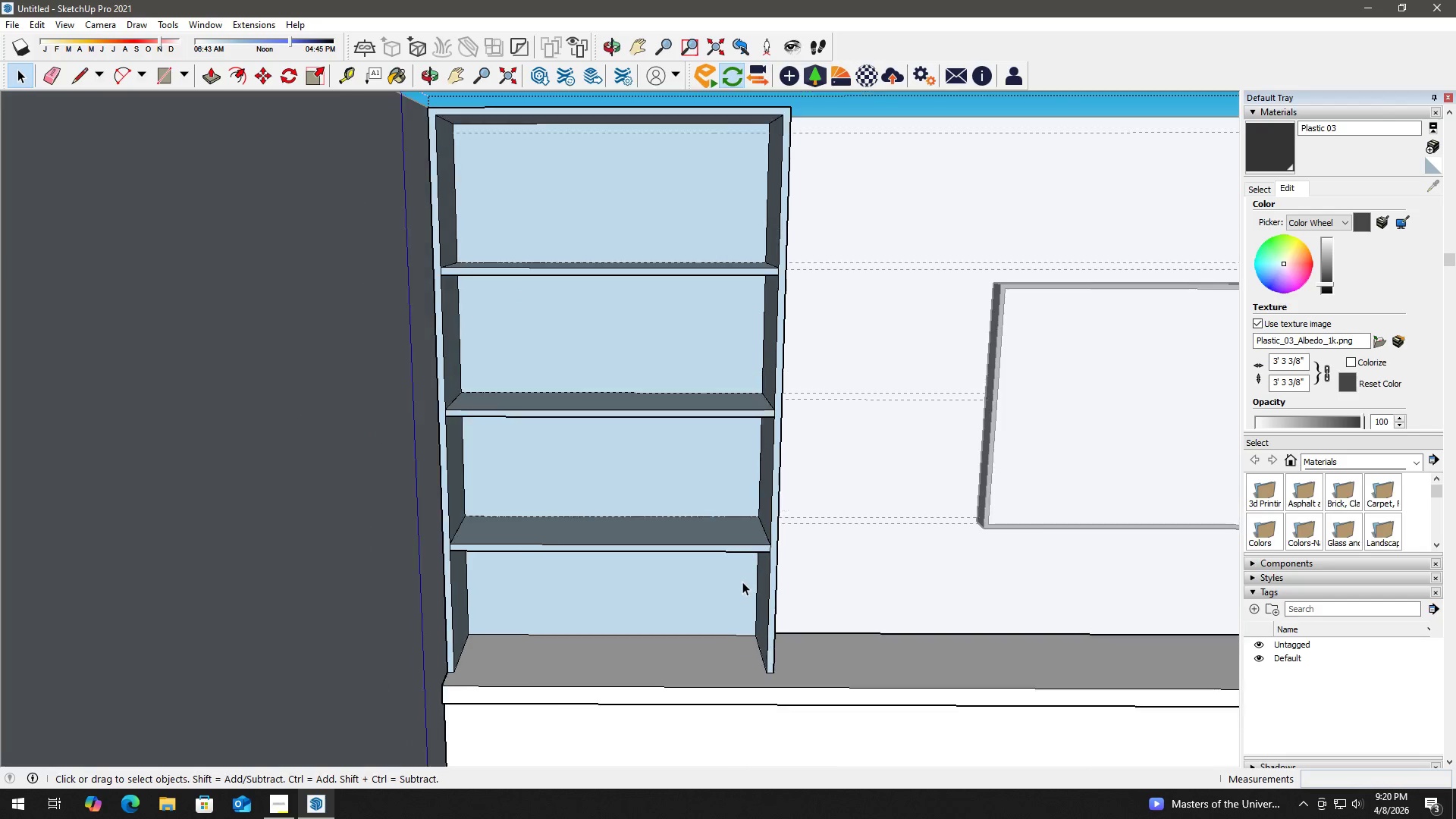 
key(H)
 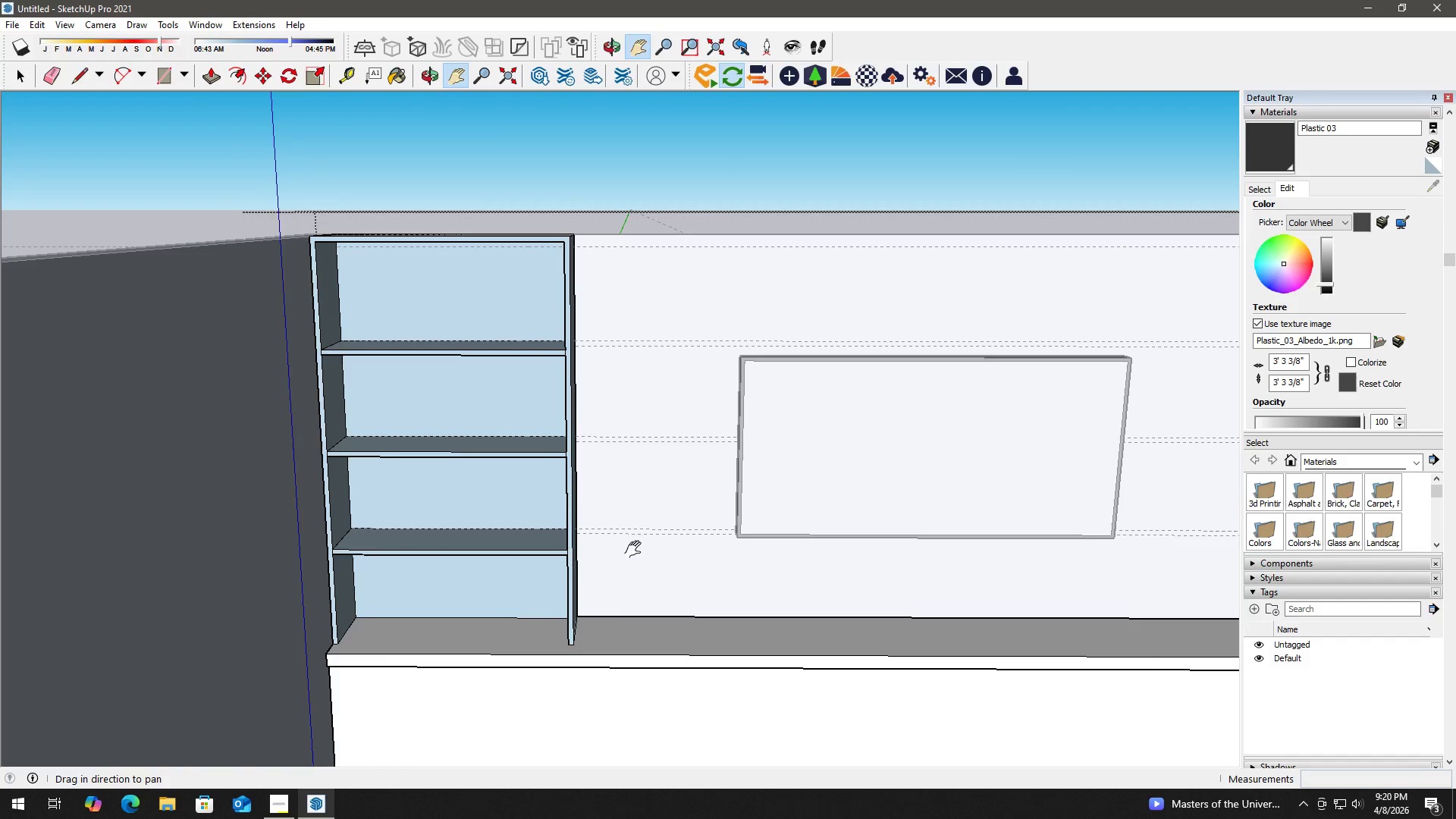 
scroll: coordinate [605, 563], scroll_direction: down, amount: 3.0
 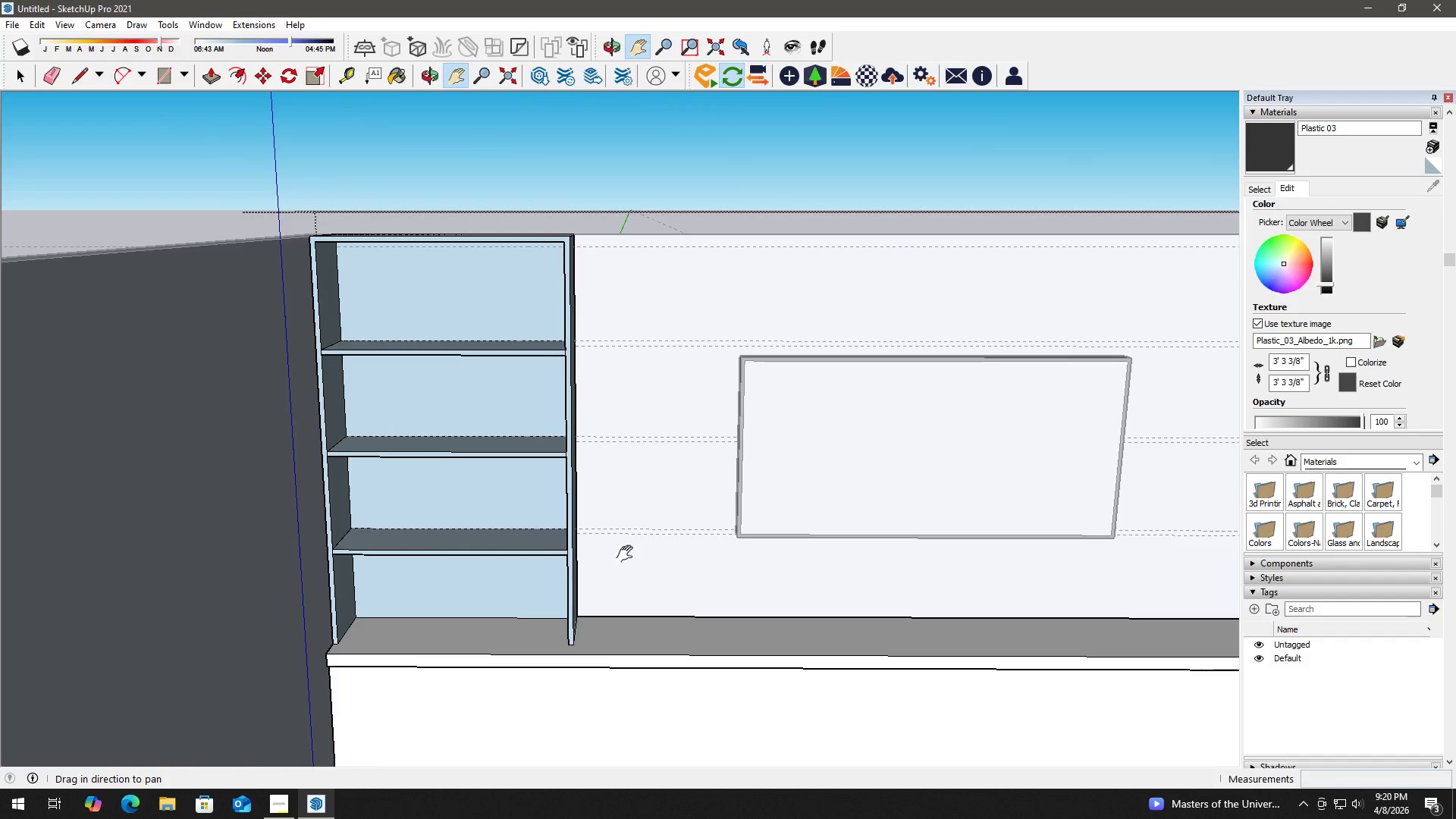 
left_click_drag(start_coordinate=[639, 550], to_coordinate=[249, 527])
 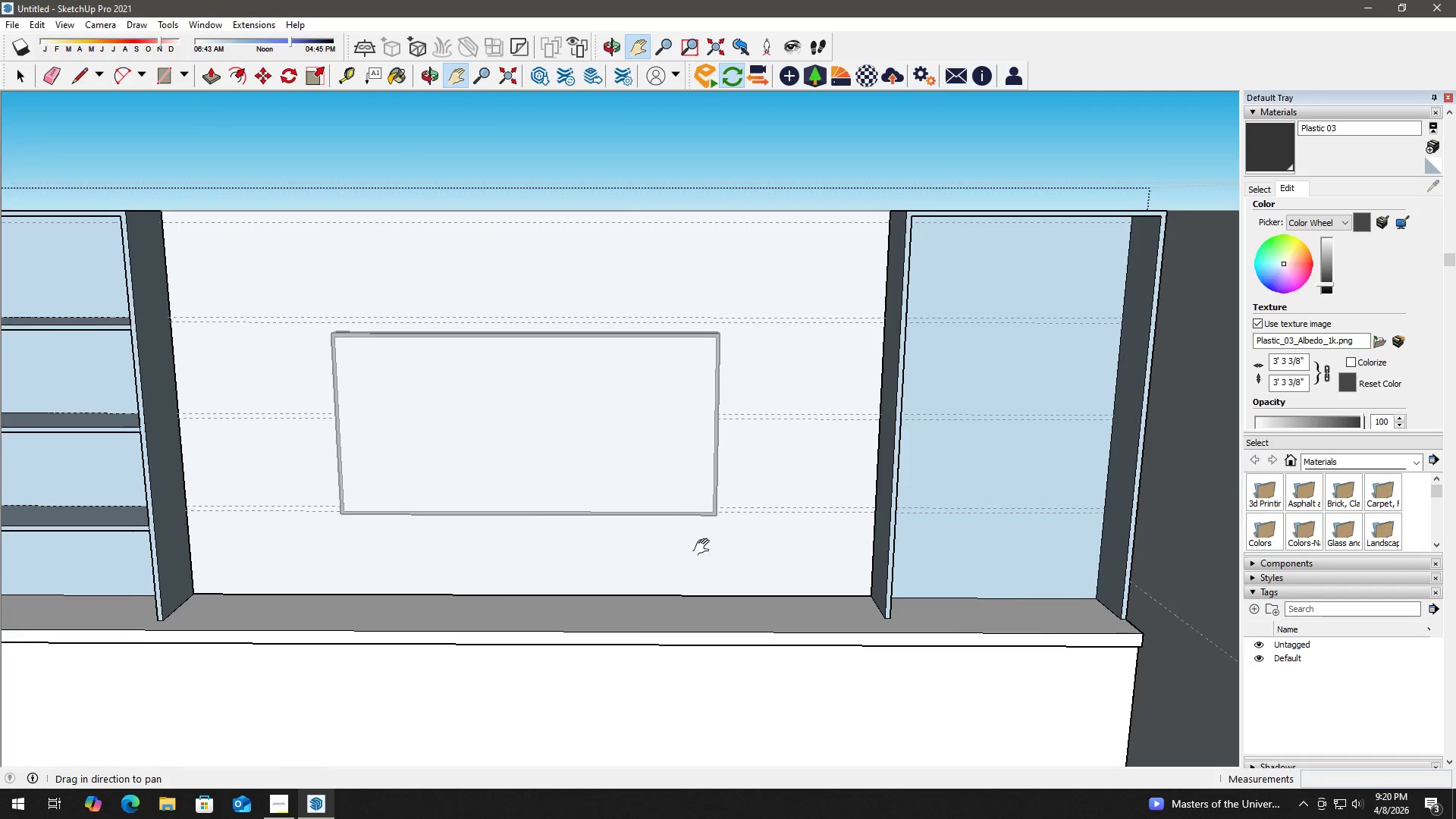 
left_click_drag(start_coordinate=[703, 547], to_coordinate=[388, 536])
 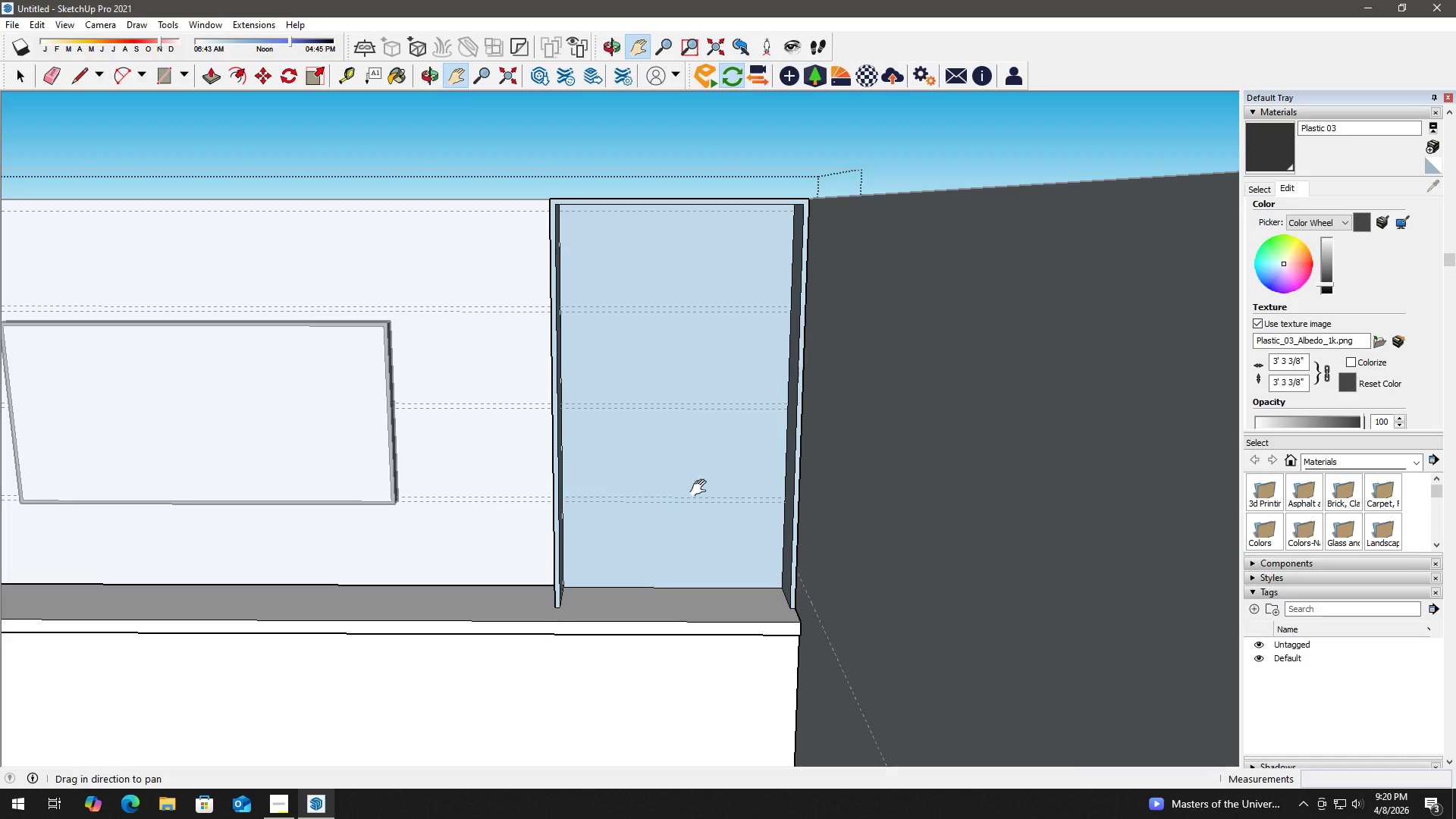 
key(R)
 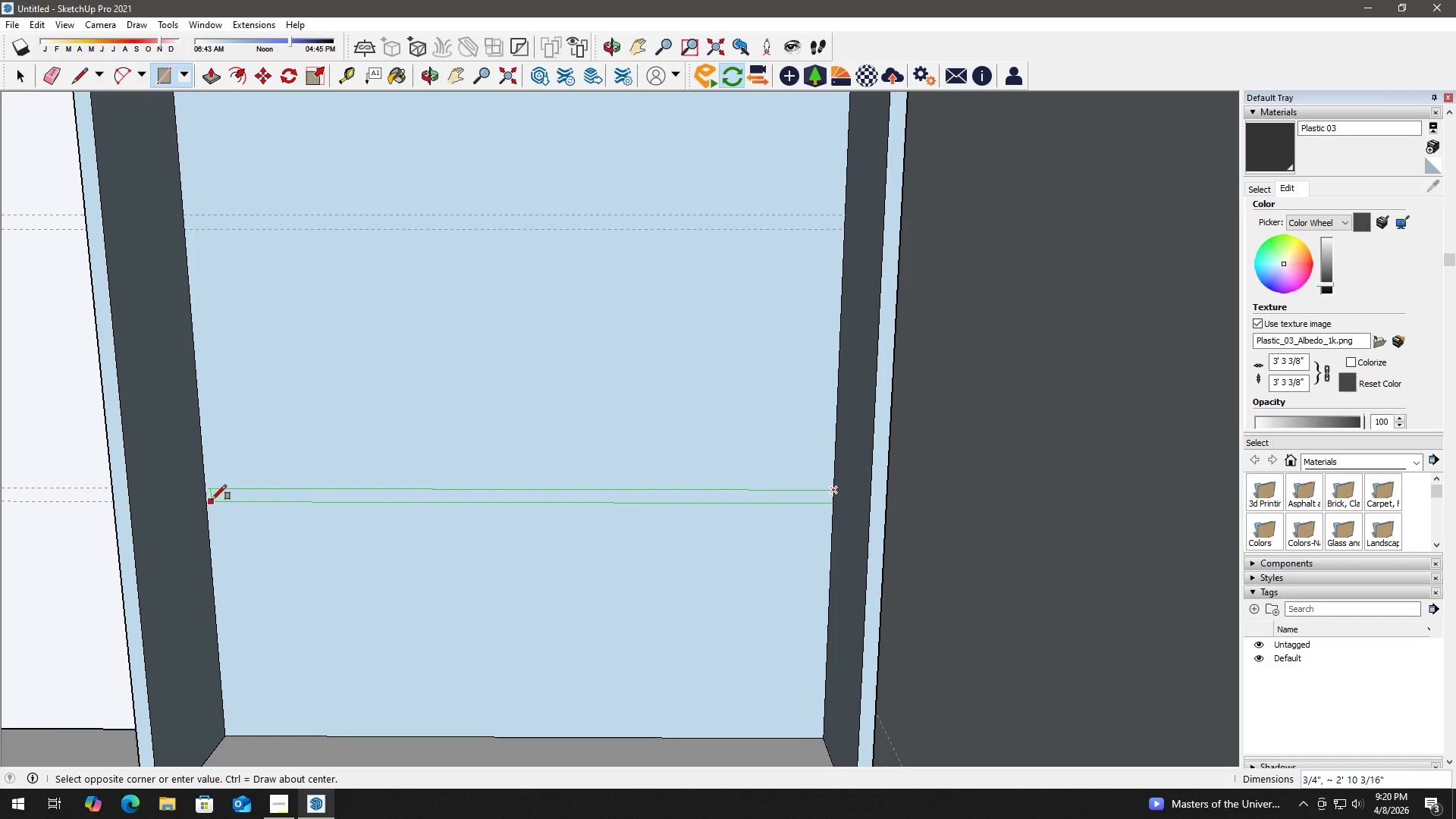 
scroll: coordinate [805, 509], scroll_direction: up, amount: 10.0
 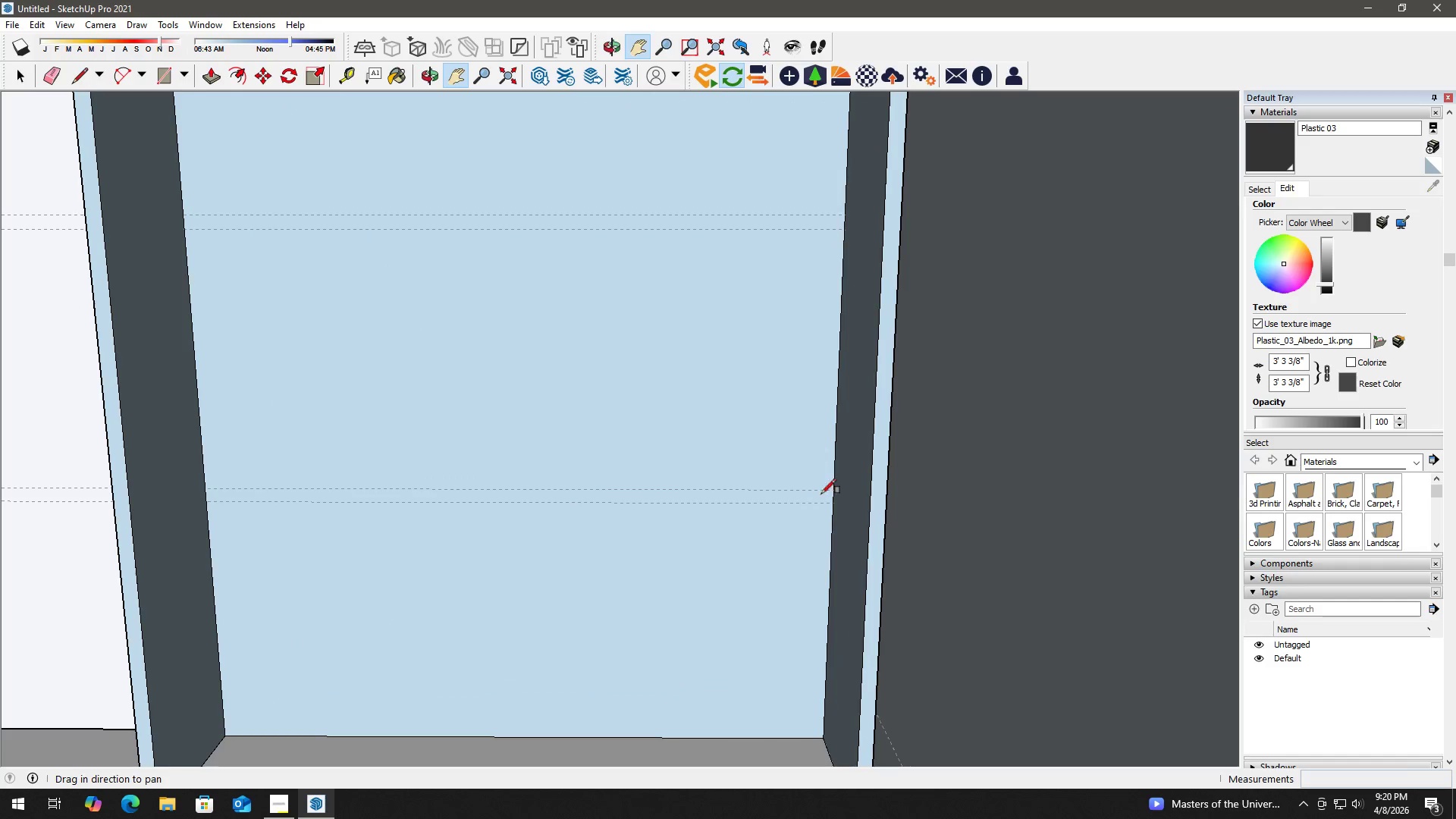 
left_click([209, 500])
 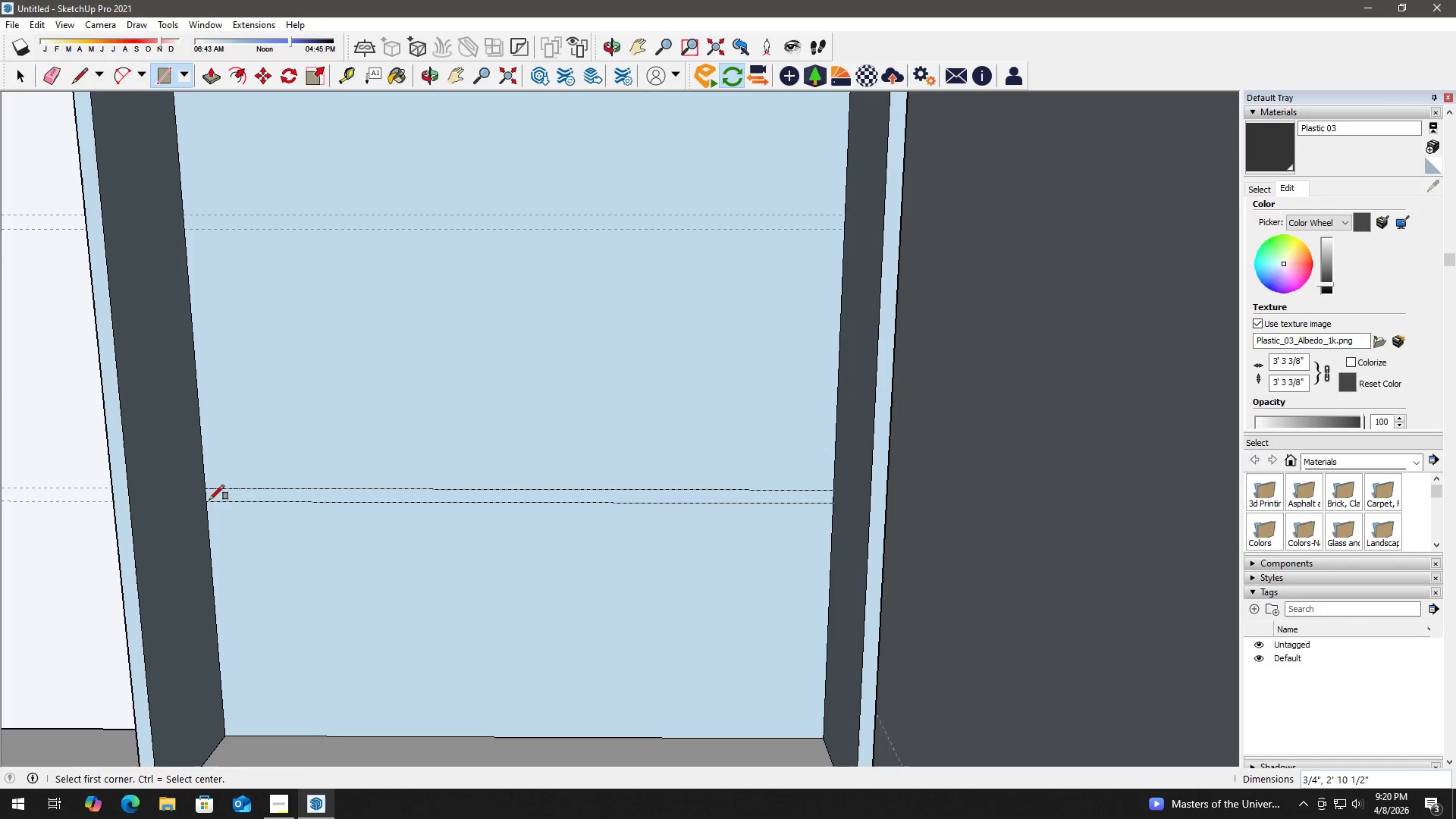 
key(Space)
 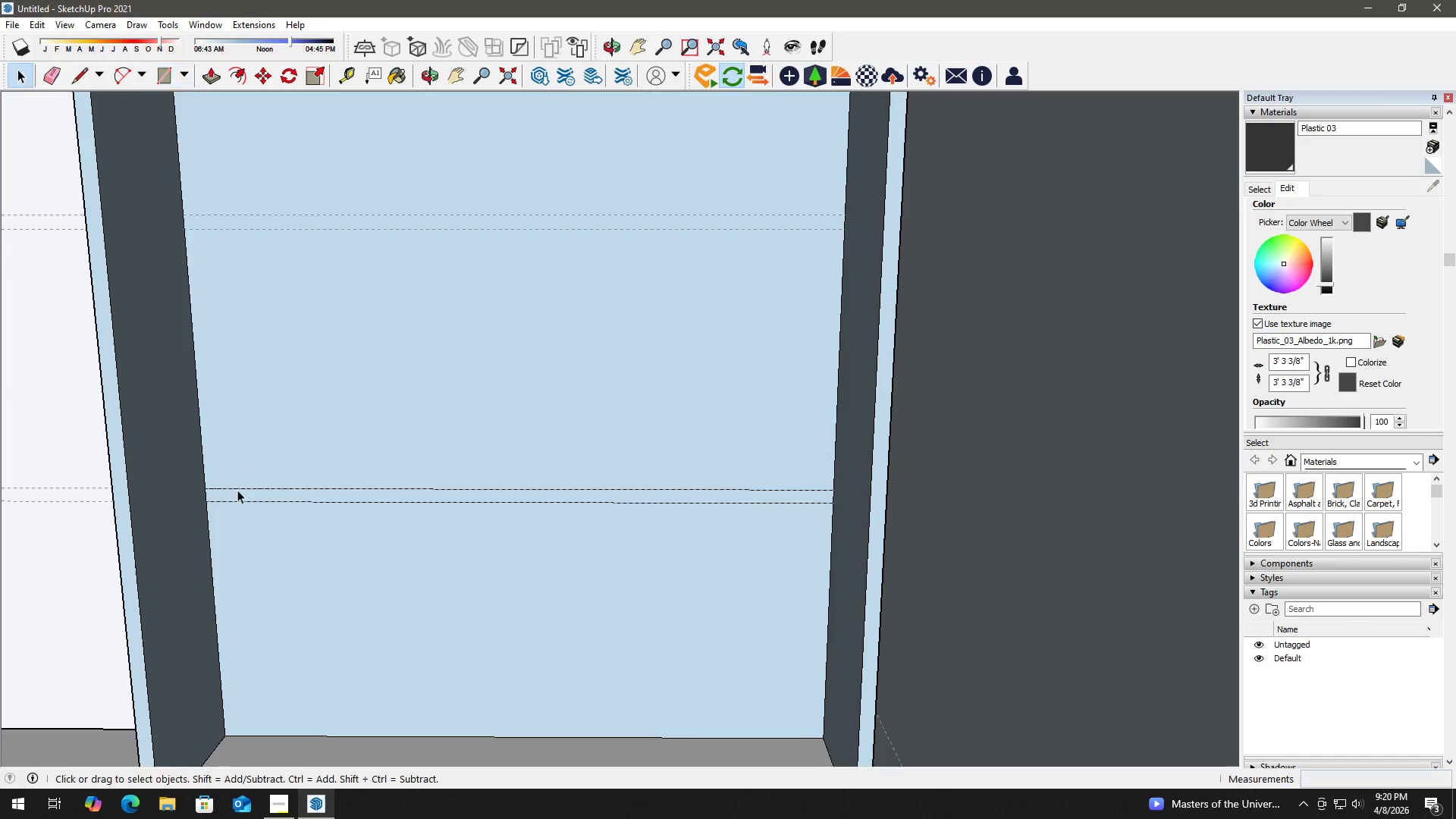 
double_click([237, 490])
 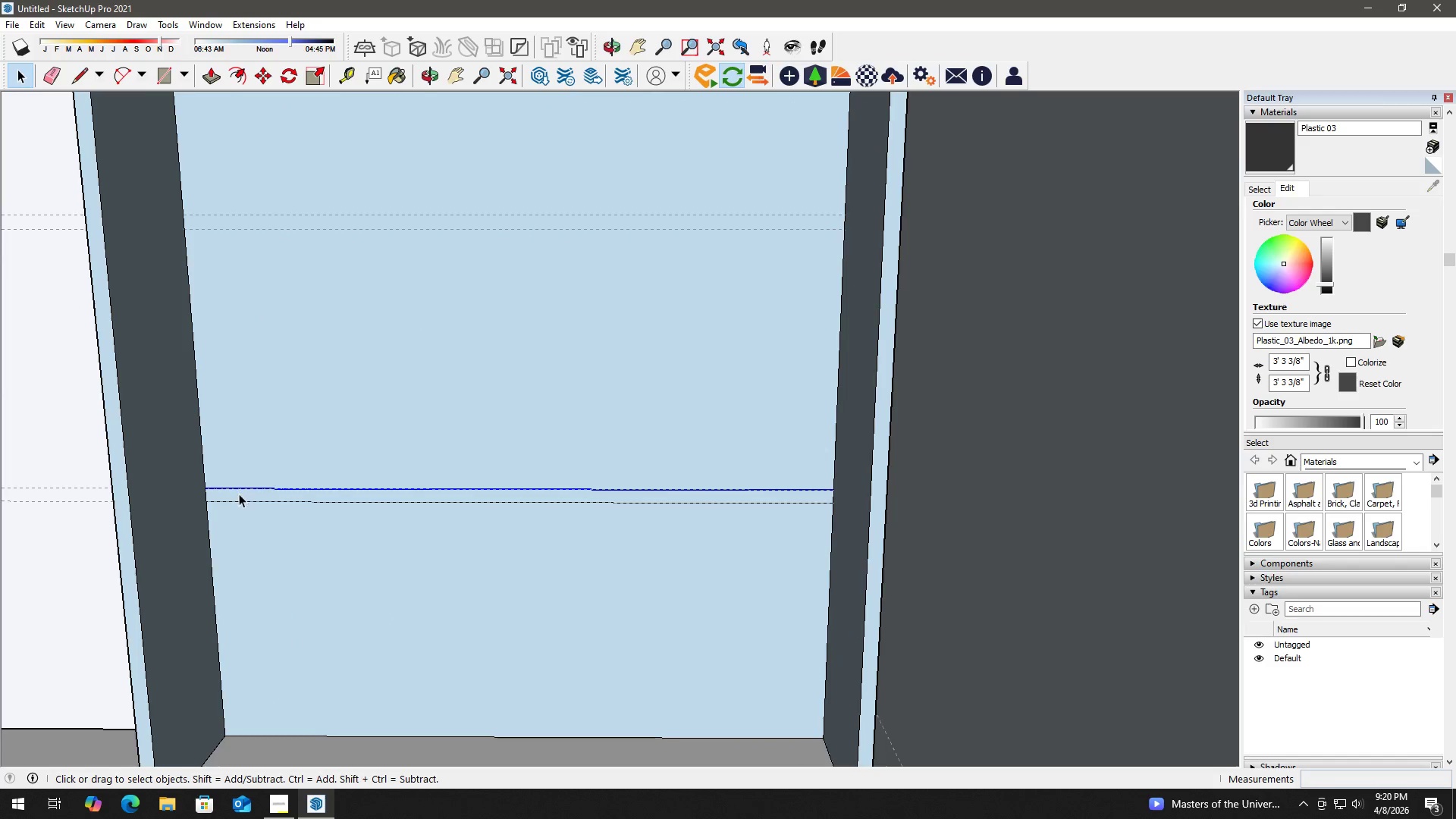 
left_click([239, 494])
 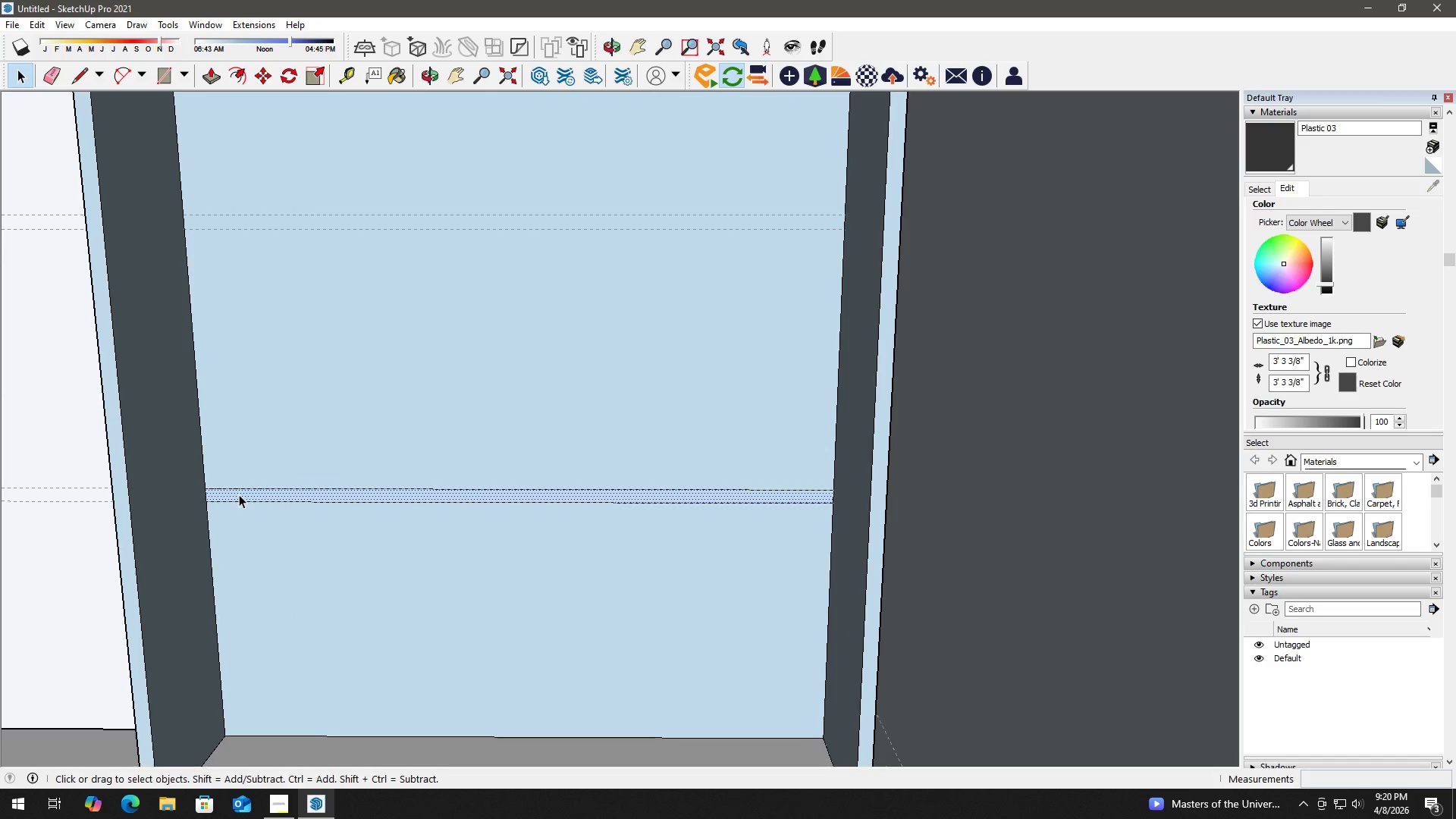 
key(P)
 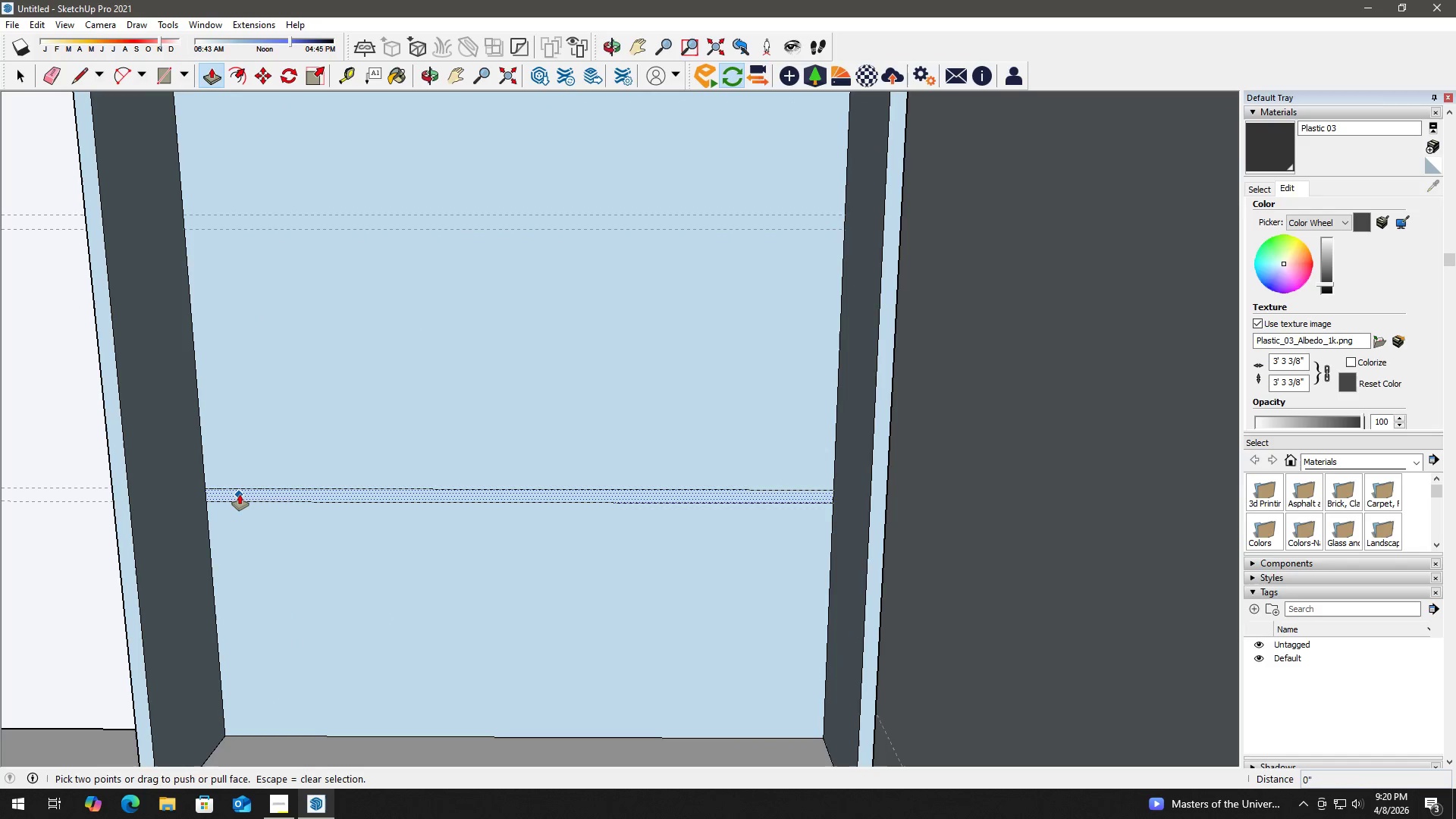 
double_click([240, 494])
 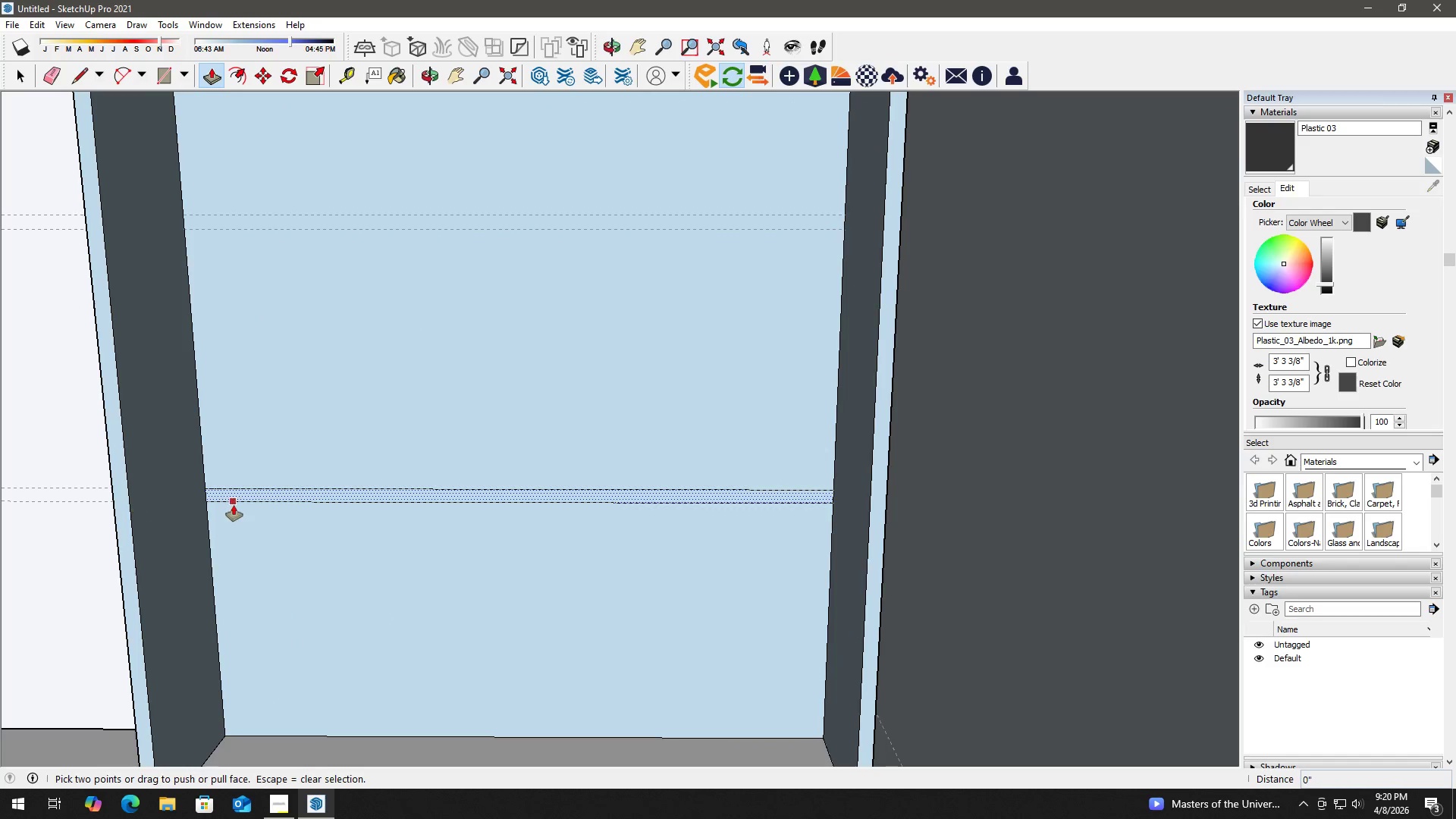 
left_click([239, 500])
 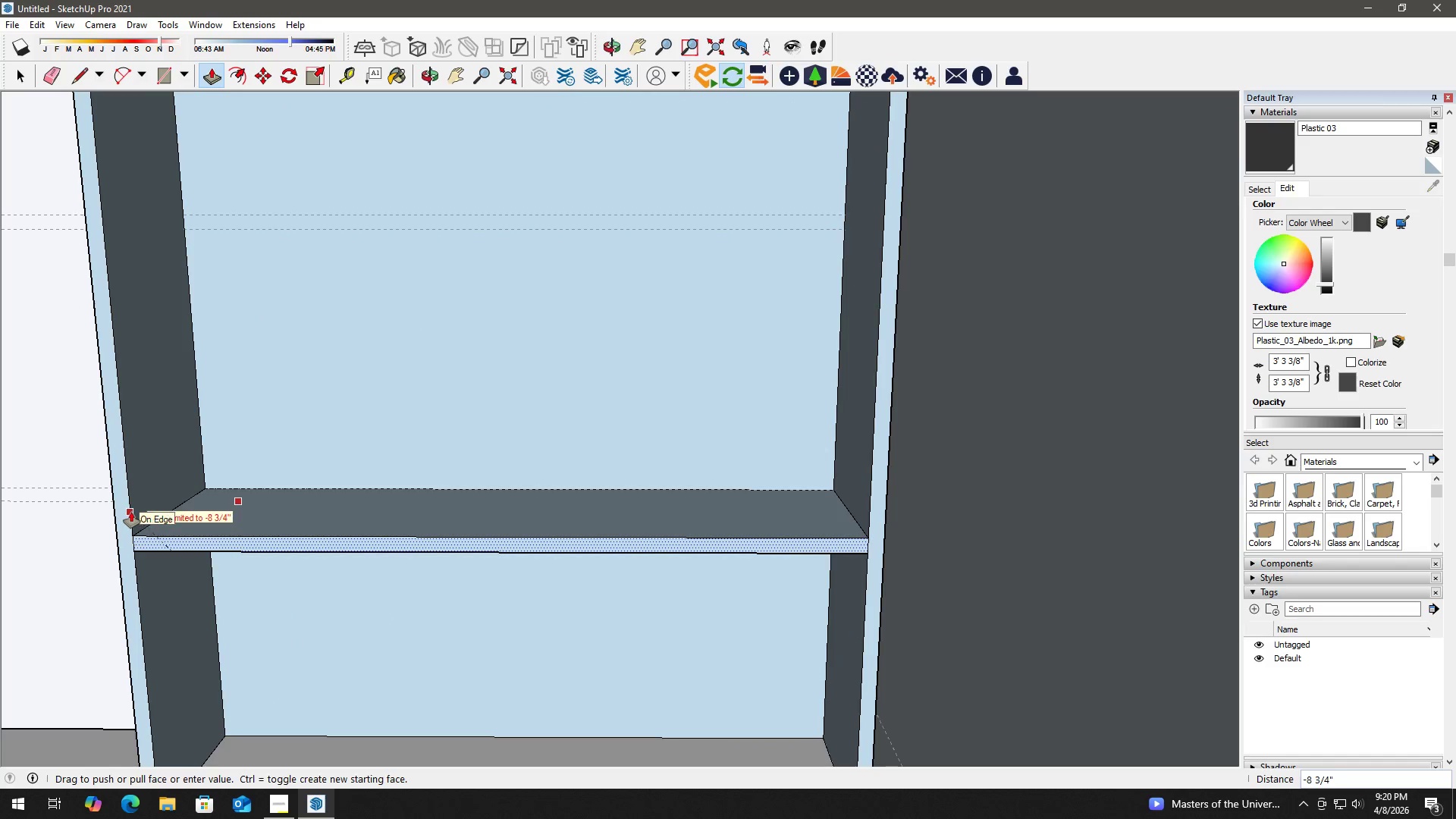 
left_click([131, 512])
 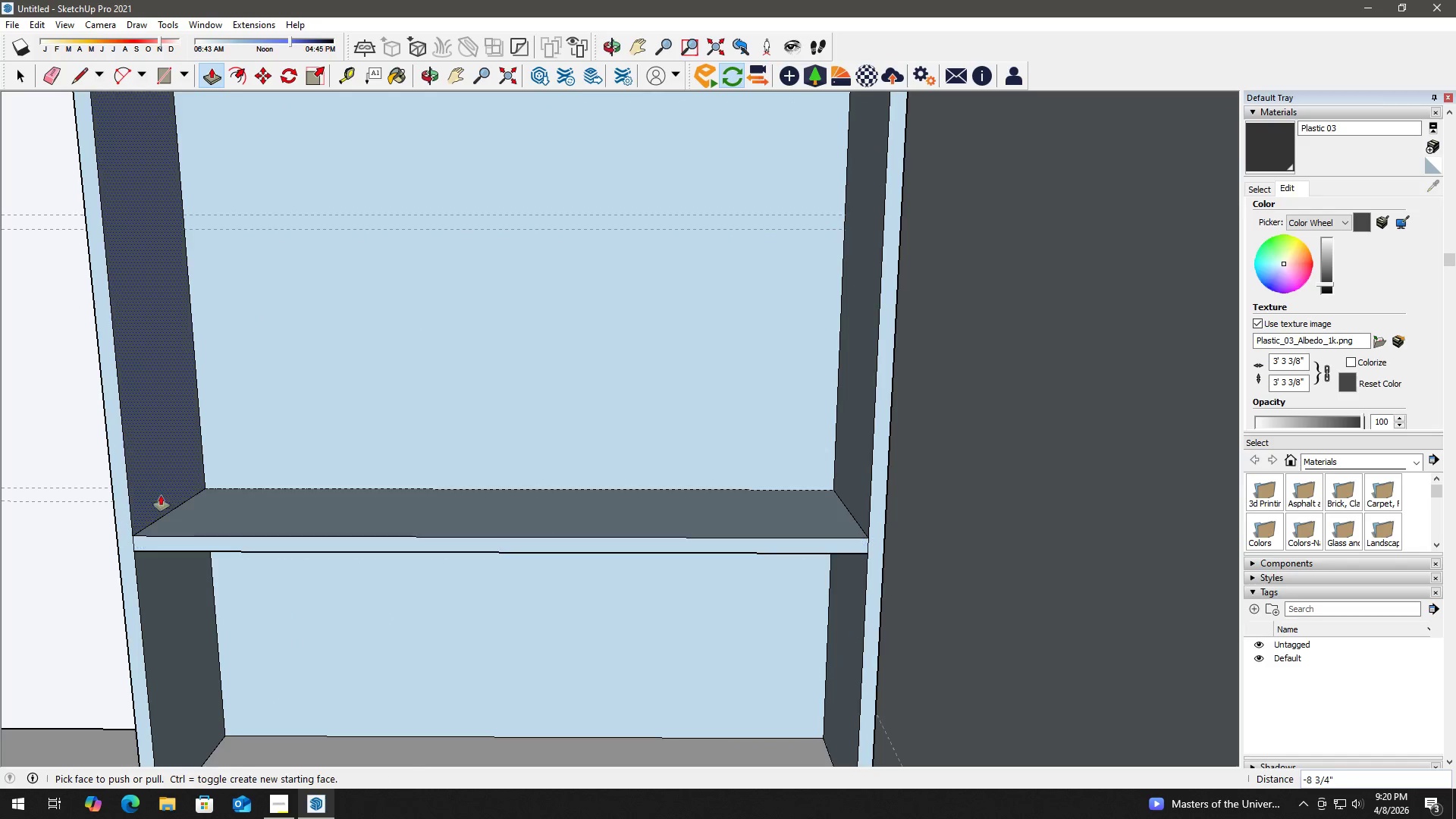 
hold_key(key=Space, duration=0.92)
 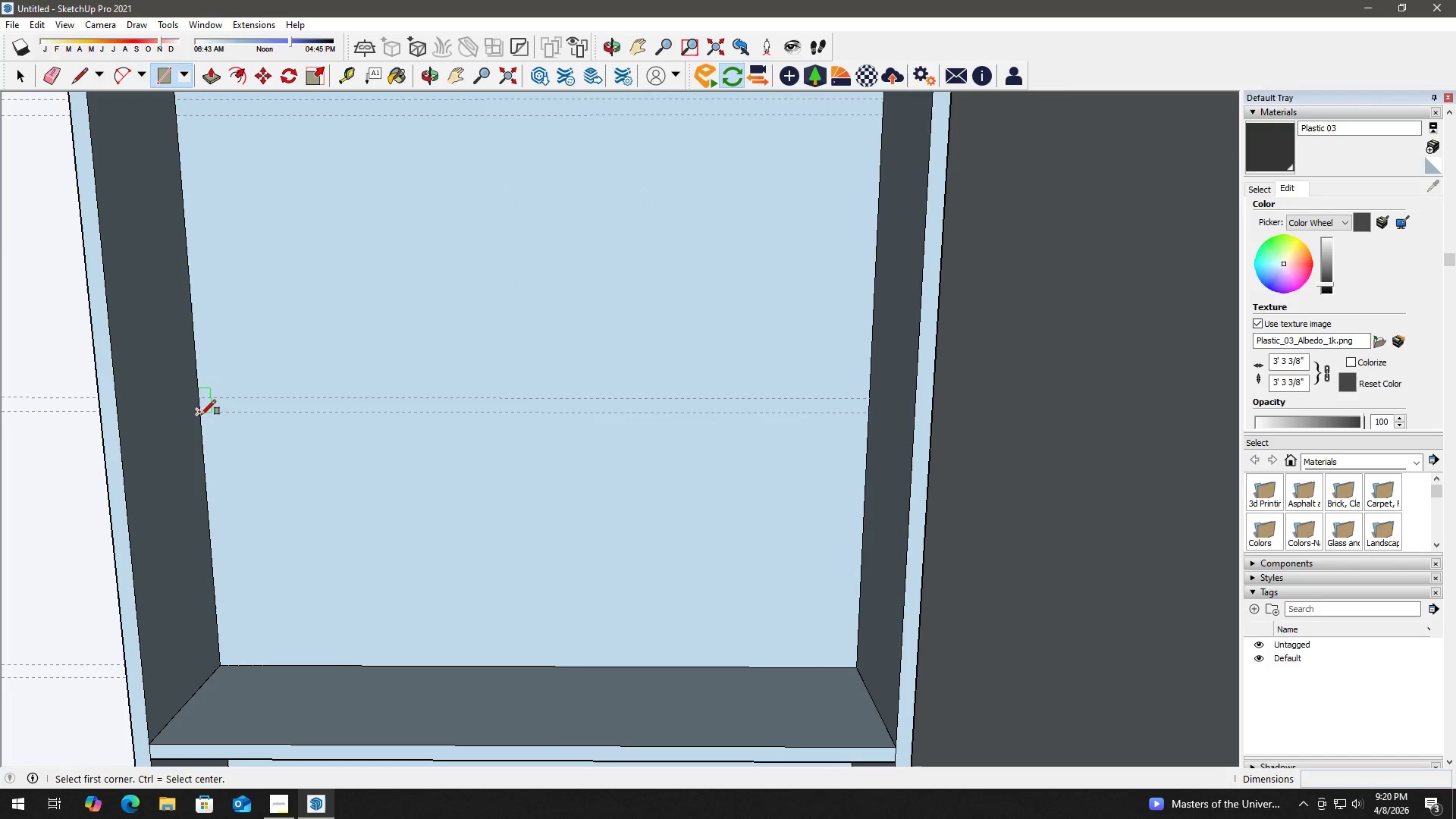 
key(H)
 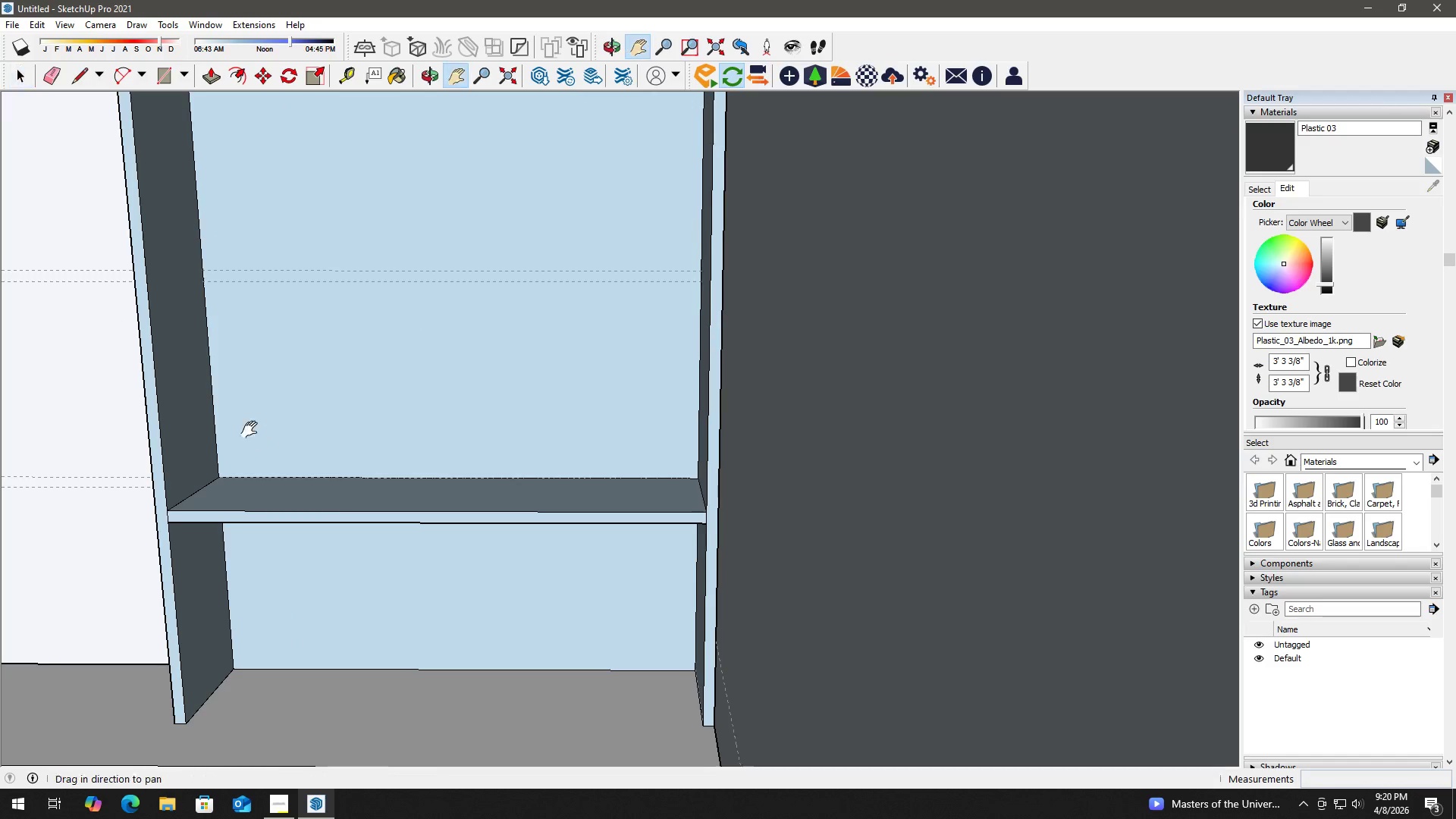 
left_click_drag(start_coordinate=[253, 430], to_coordinate=[249, 562])
 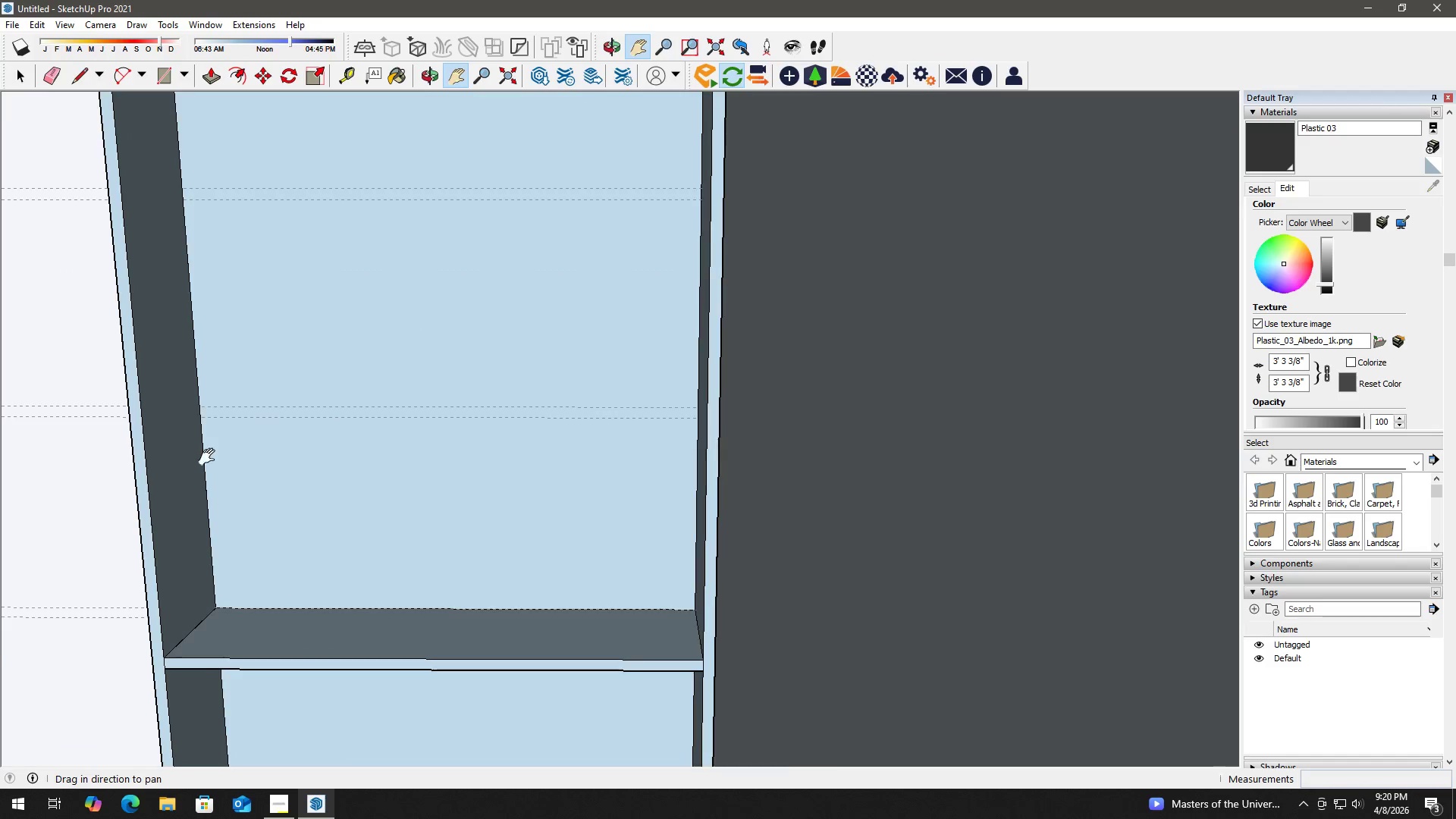 
scroll: coordinate [262, 441], scroll_direction: down, amount: 3.0
 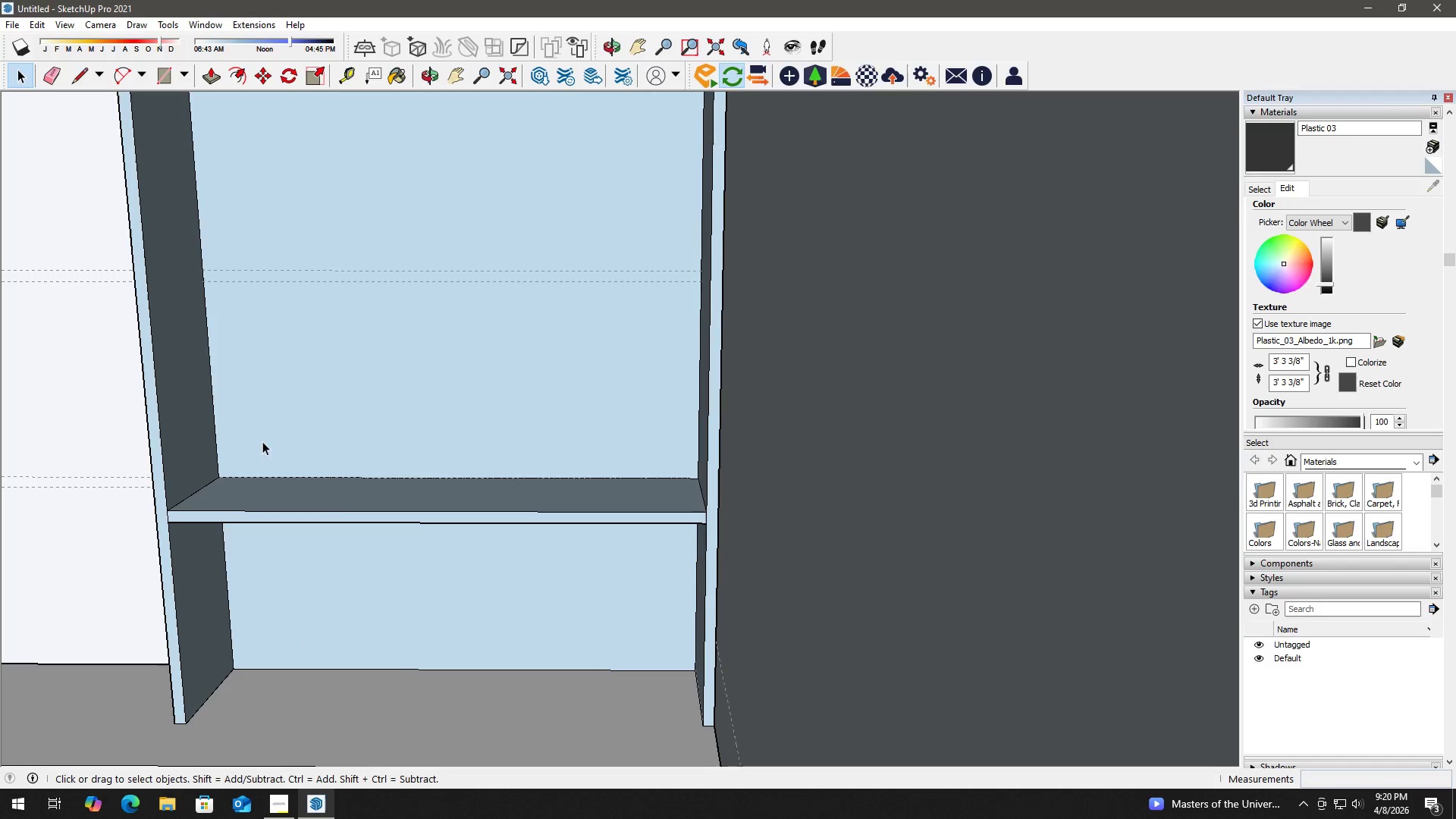 
key(R)
 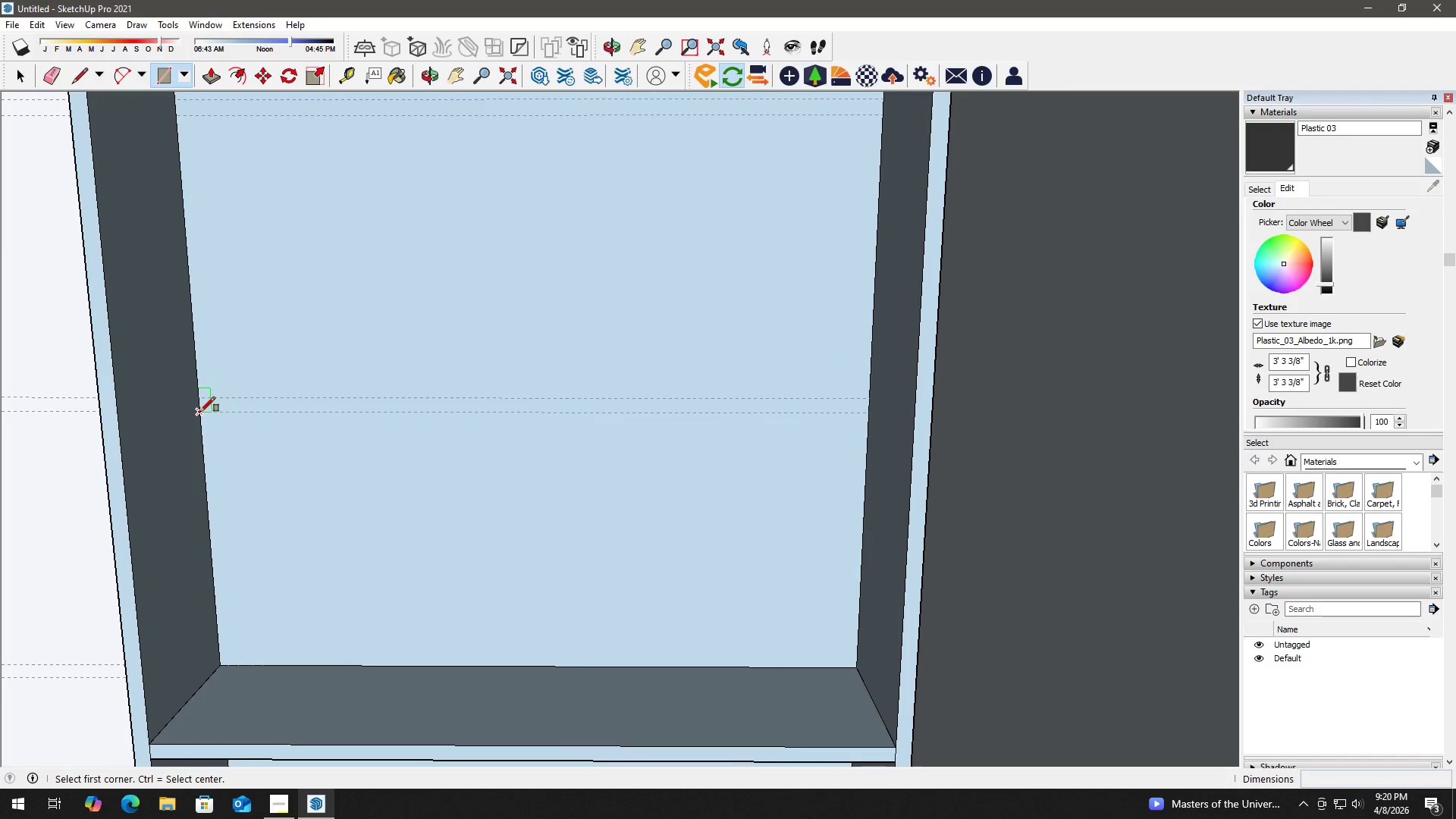 
scroll: coordinate [202, 429], scroll_direction: up, amount: 3.0
 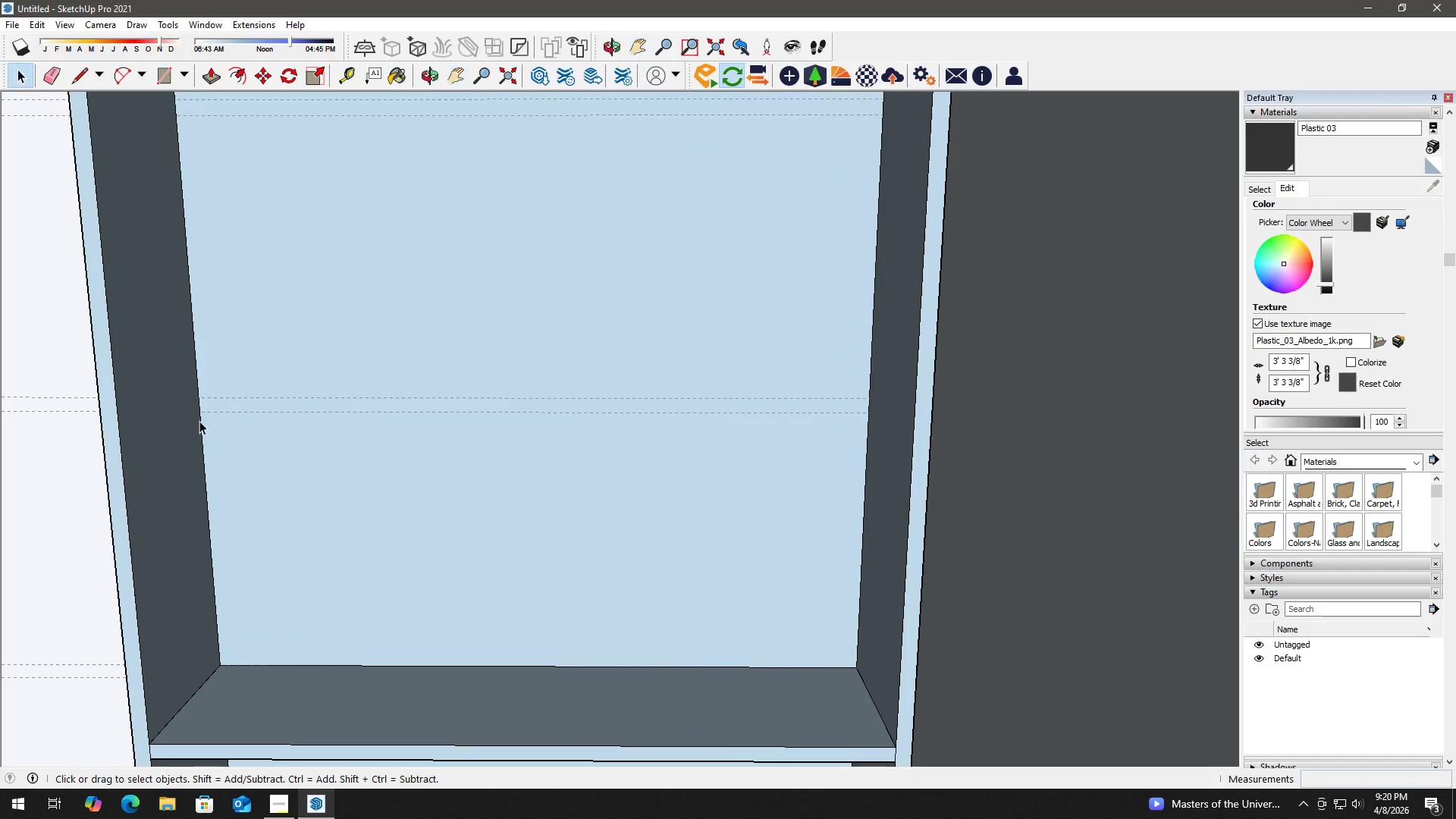 
left_click_drag(start_coordinate=[200, 412], to_coordinate=[220, 411])
 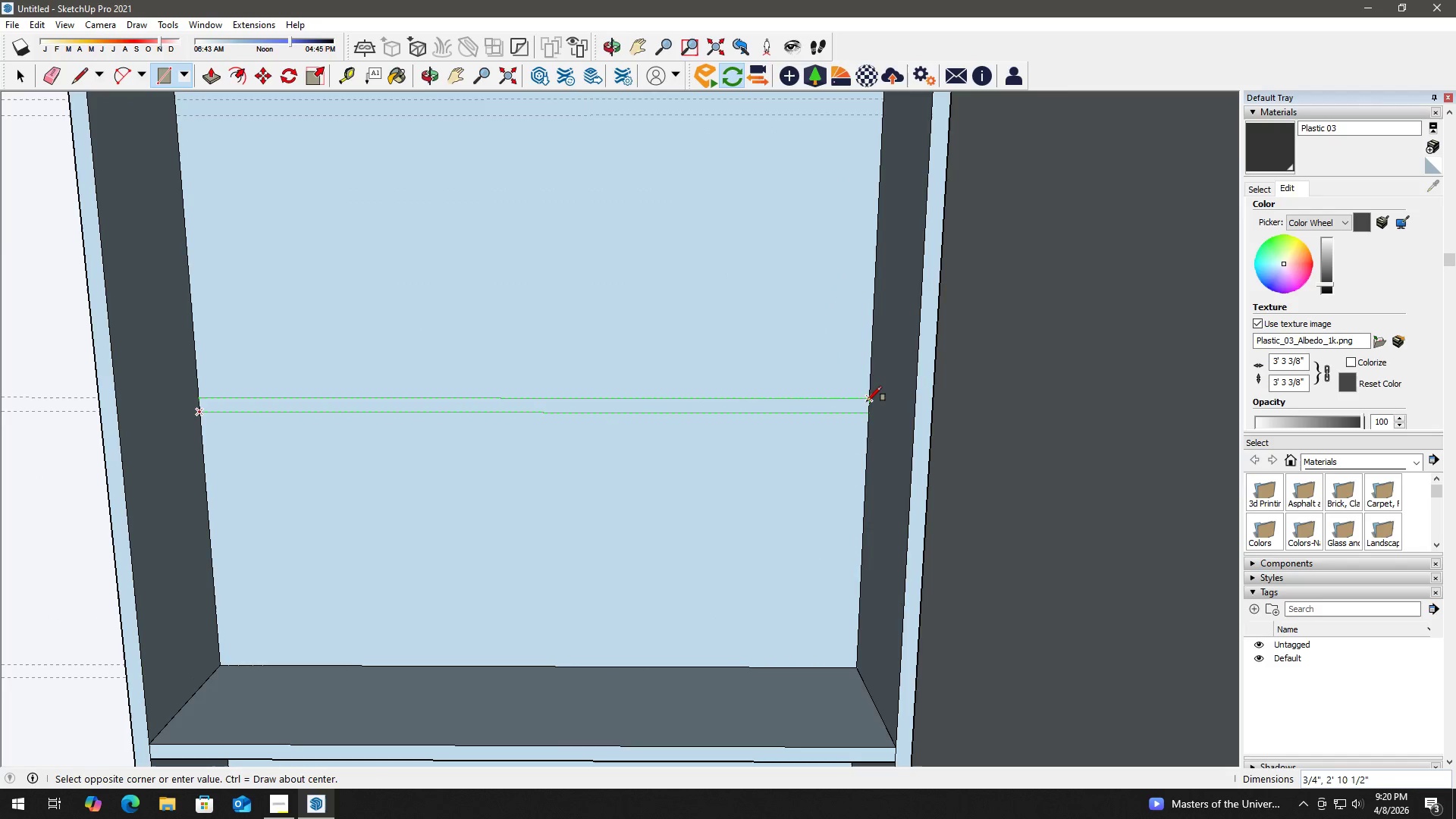 
left_click([867, 400])
 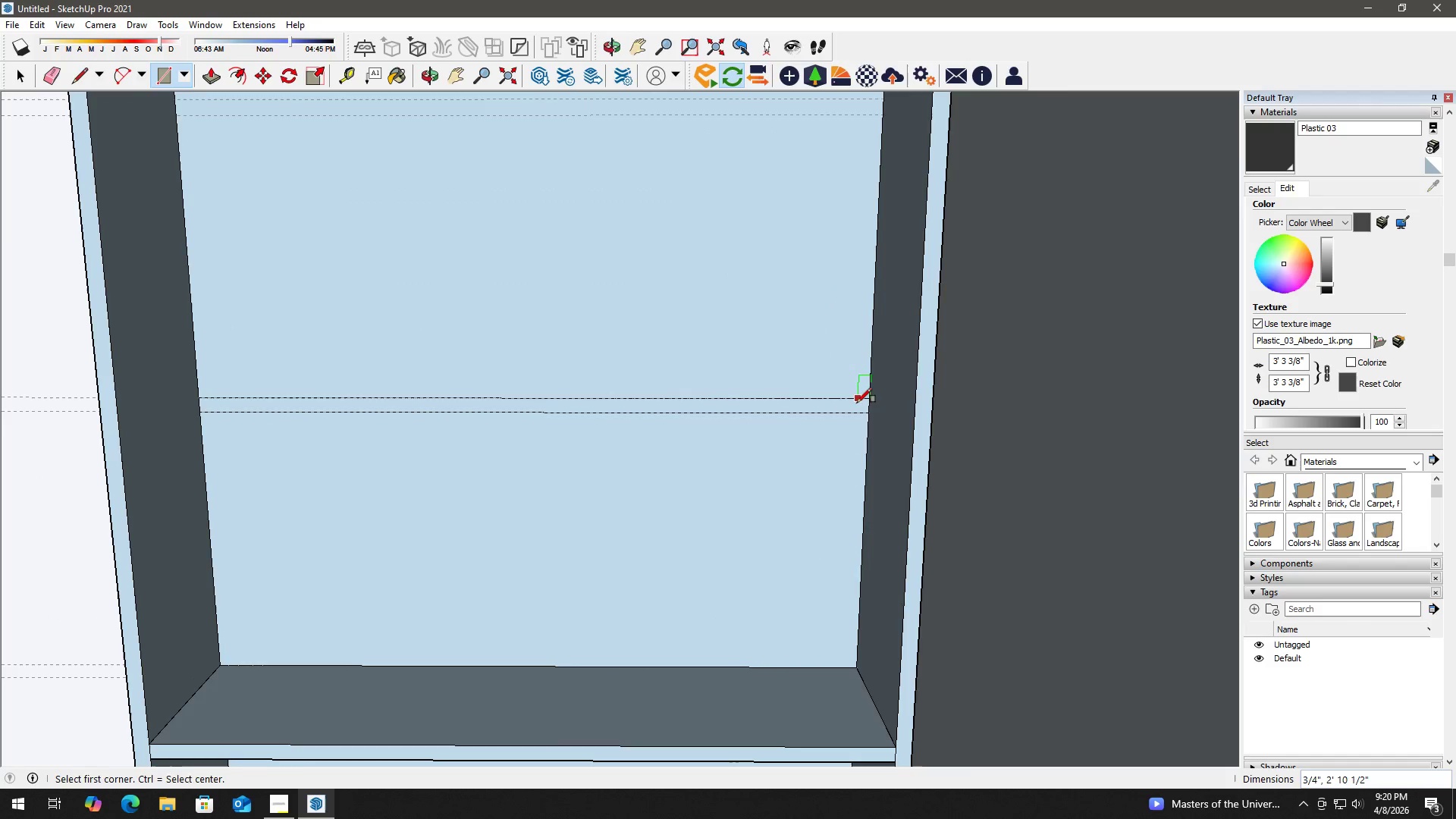 
key(Space)
 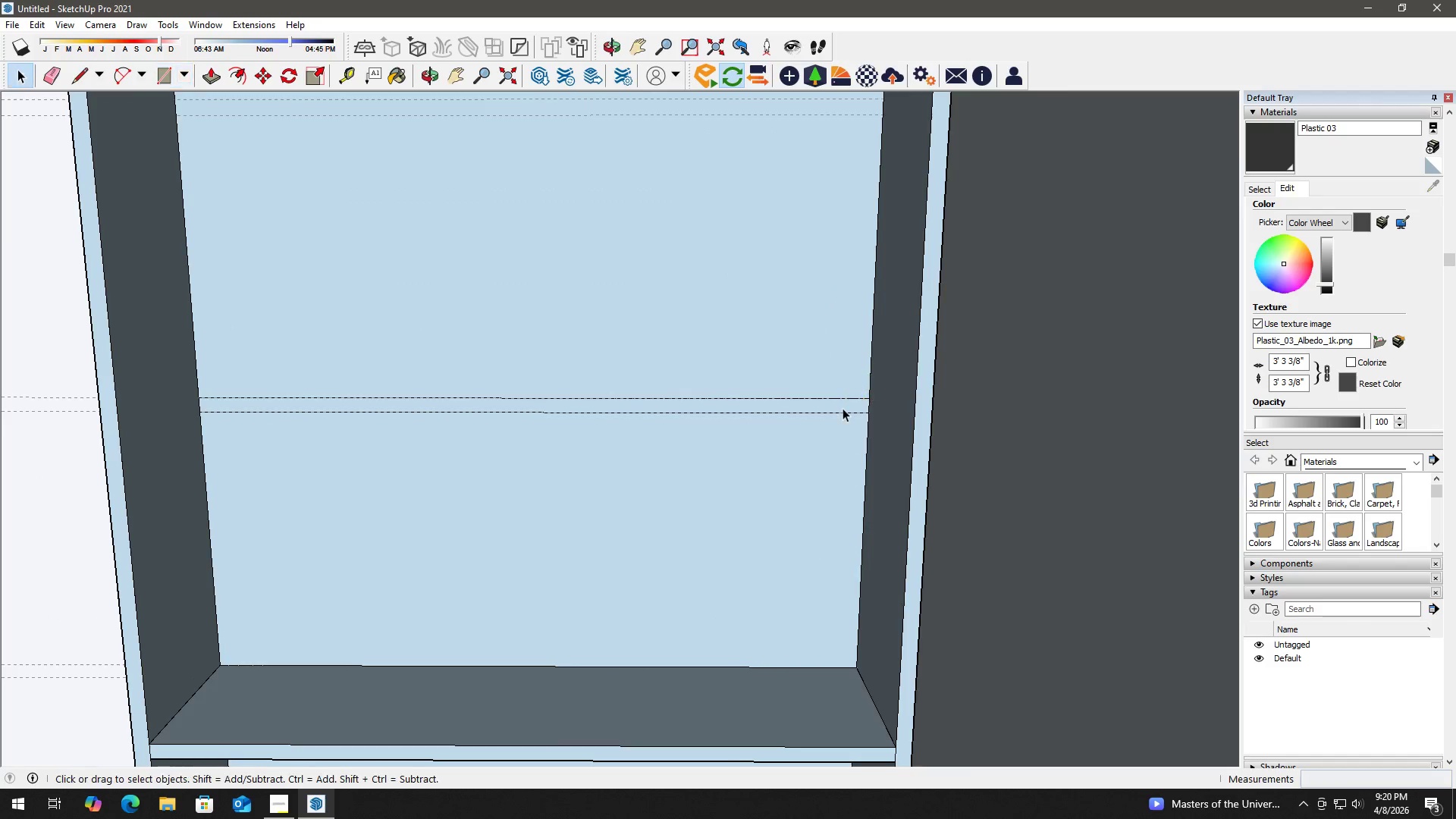 
double_click([843, 408])
 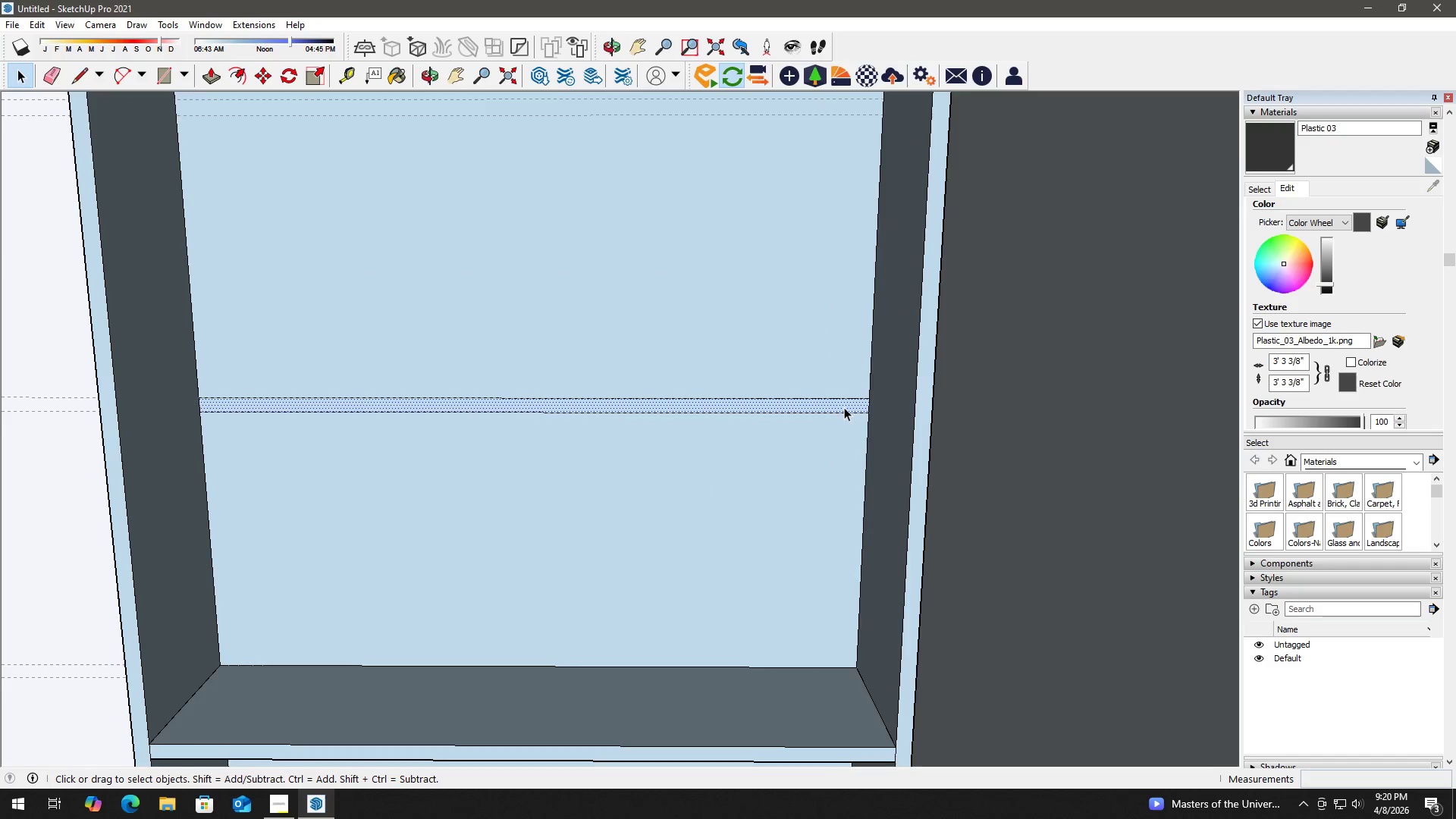 
key(P)
 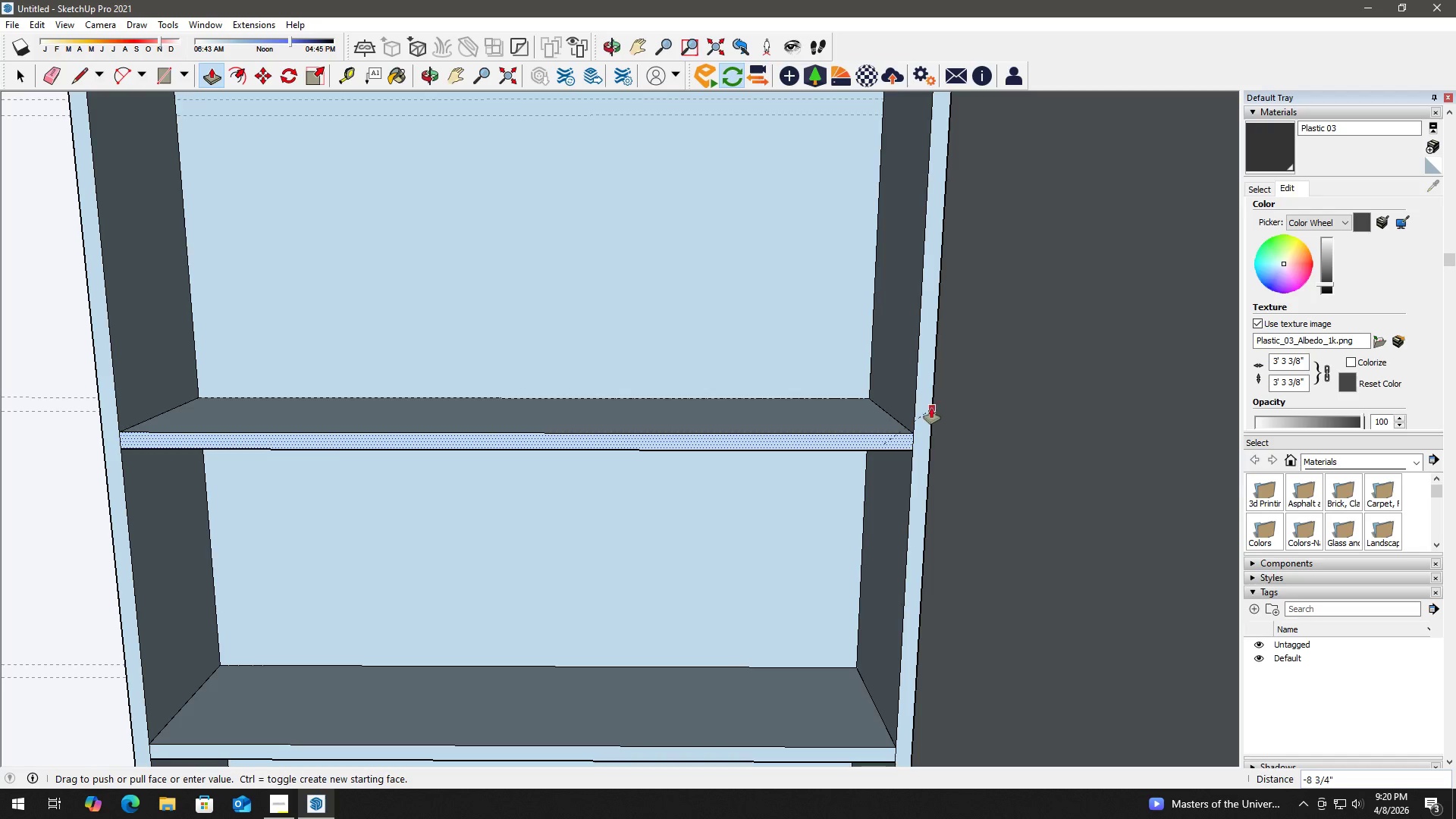 
left_click([930, 408])
 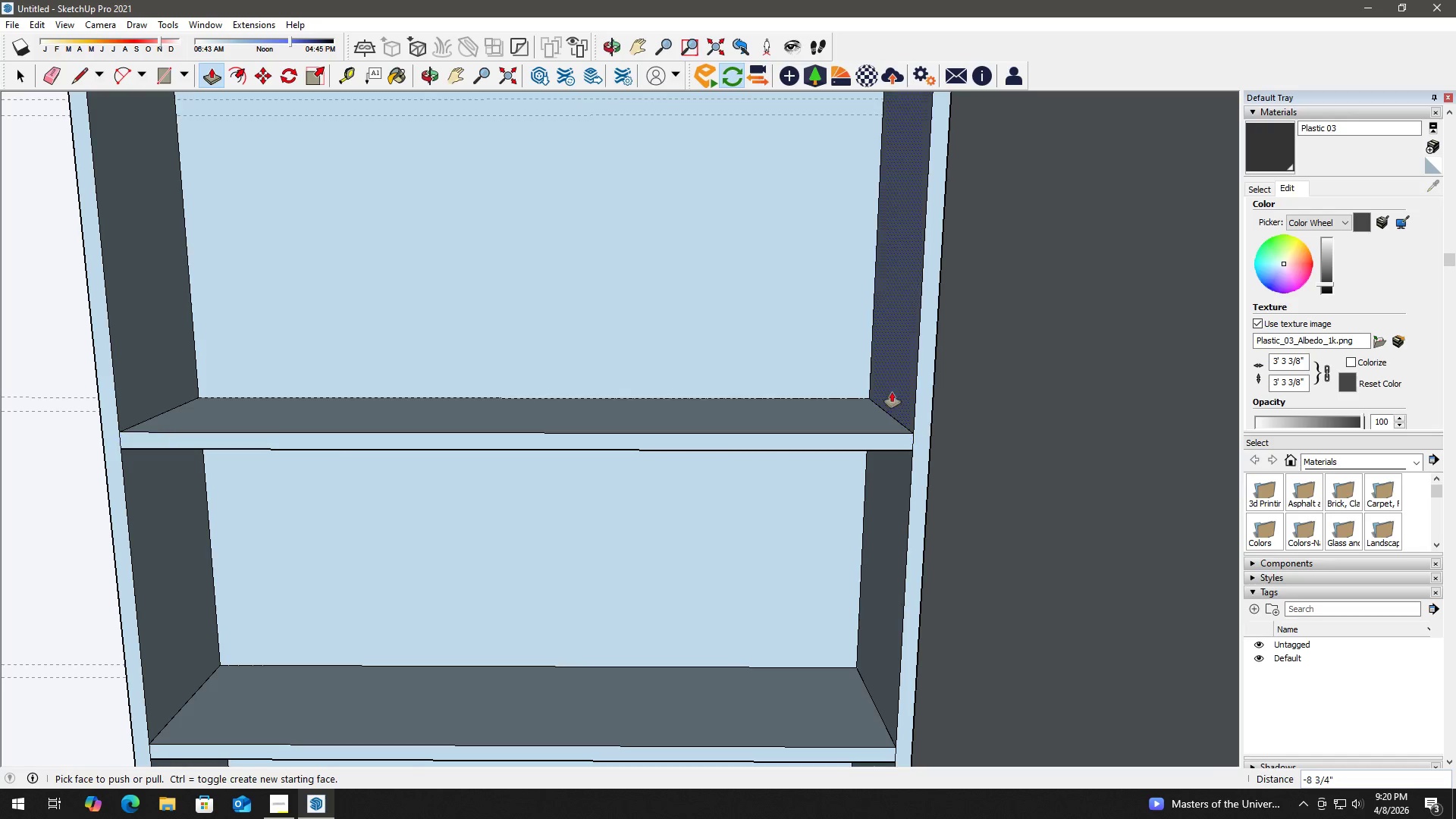 
key(Space)
 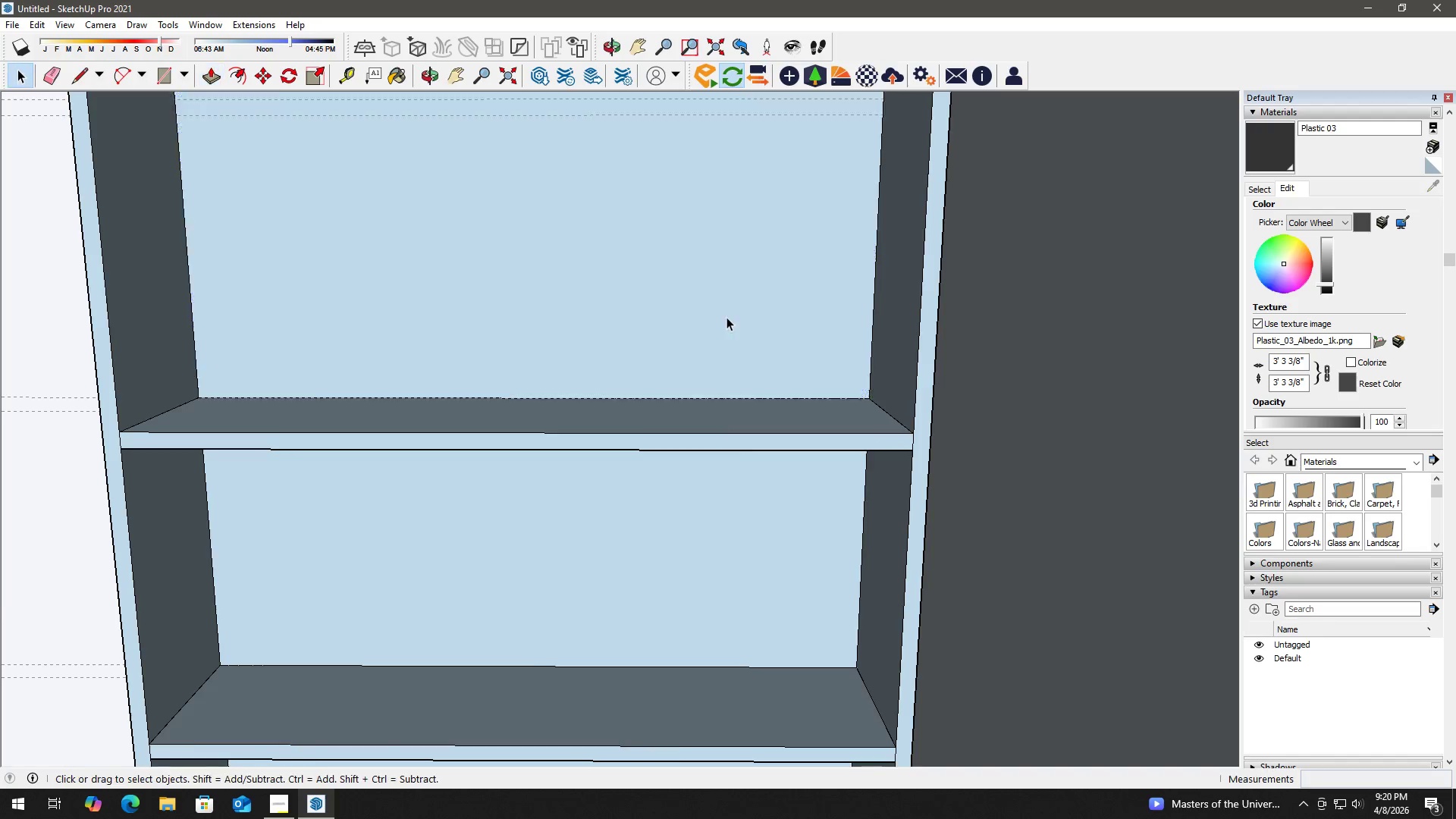 
key(H)
 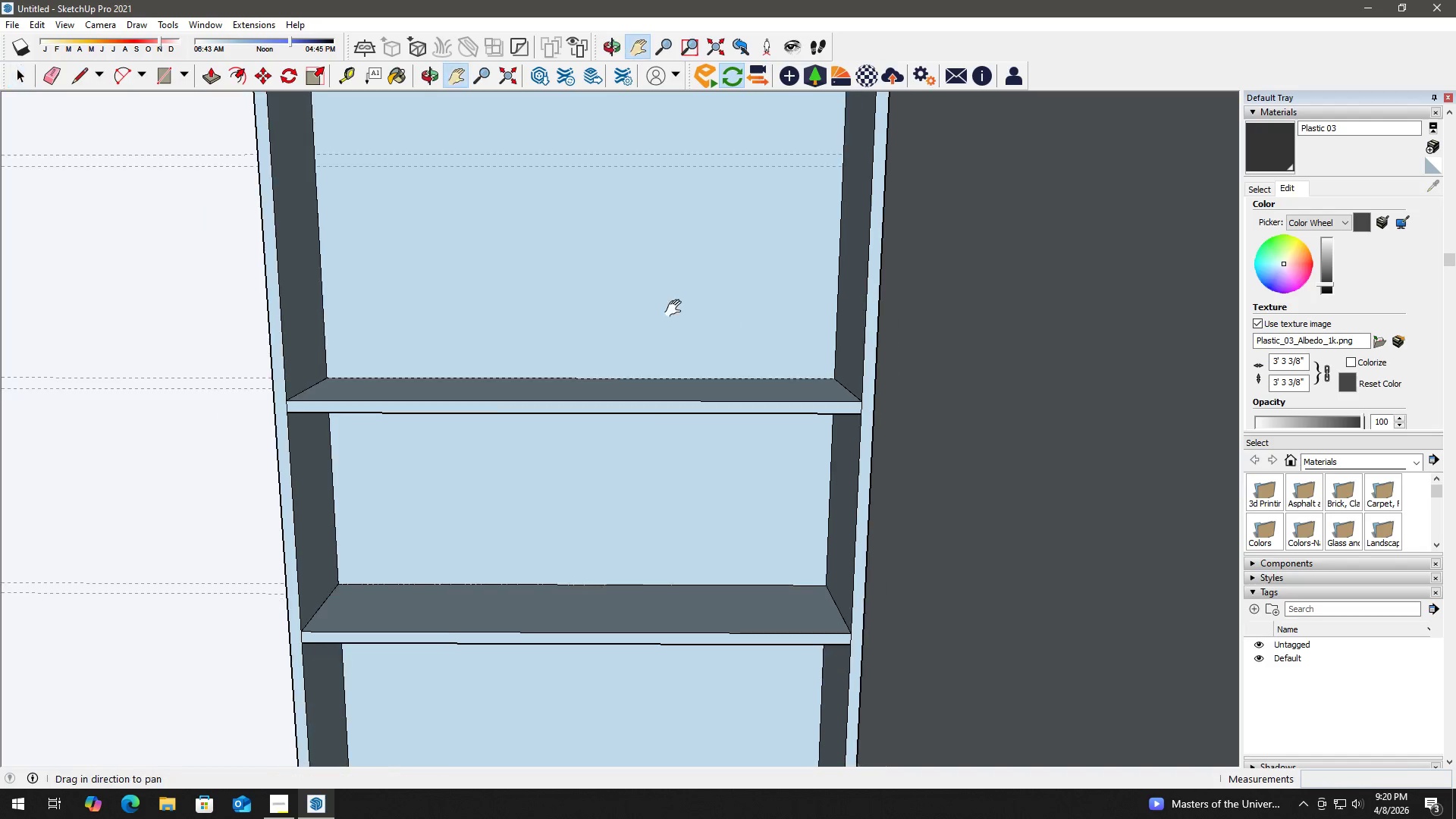 
left_click_drag(start_coordinate=[672, 308], to_coordinate=[684, 529])
 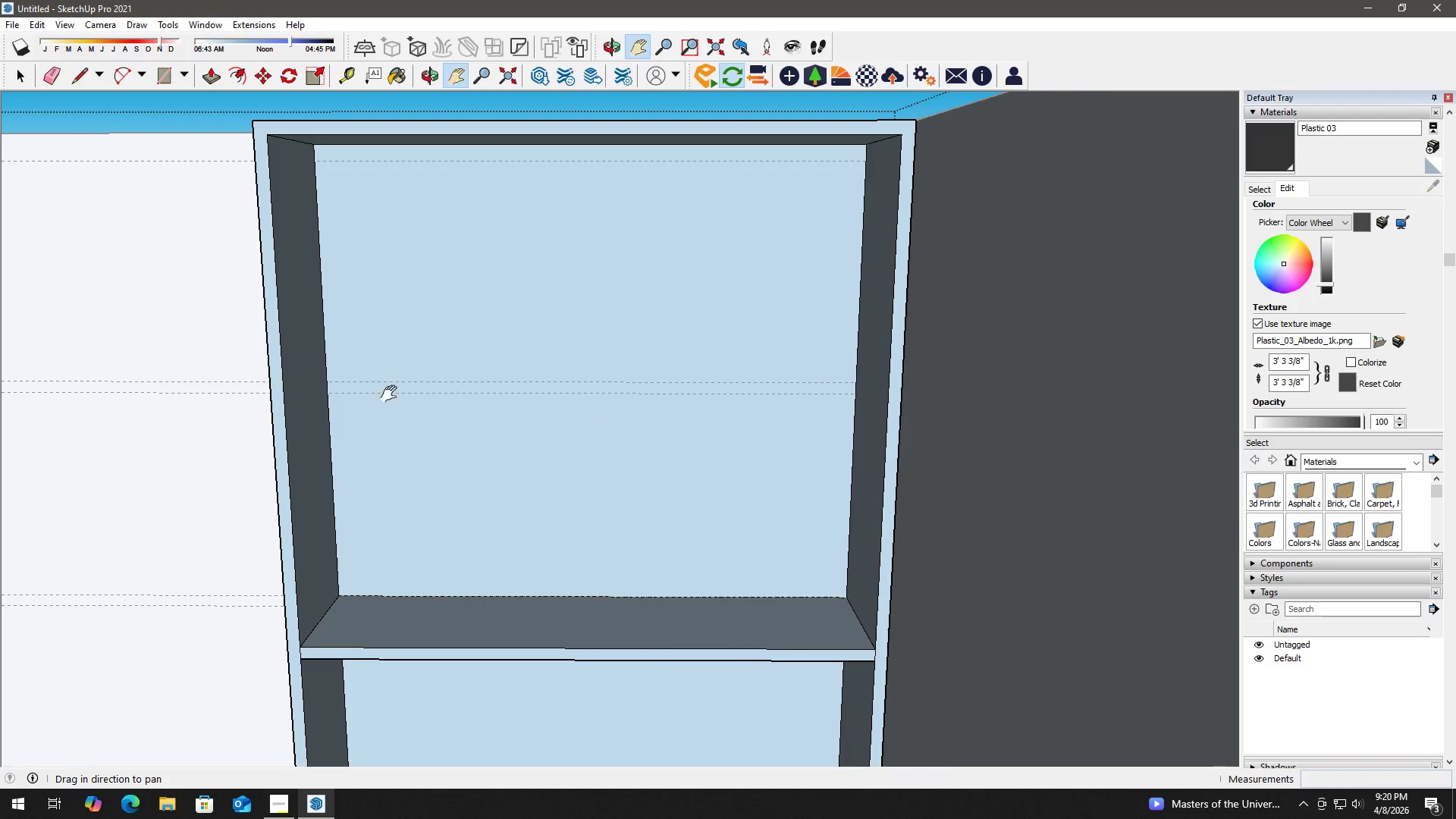 
scroll: coordinate [726, 317], scroll_direction: down, amount: 3.0
 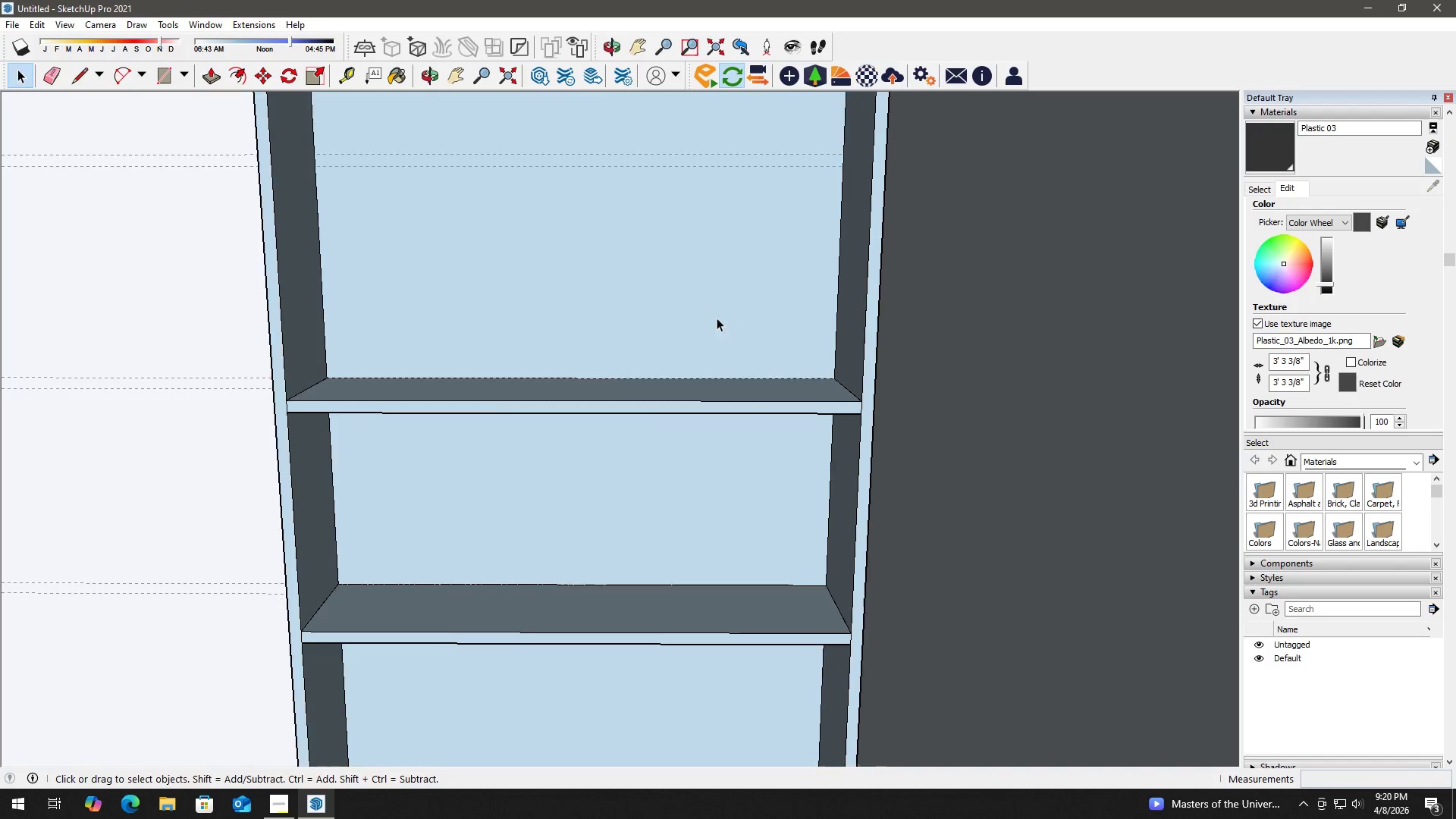 
key(R)
 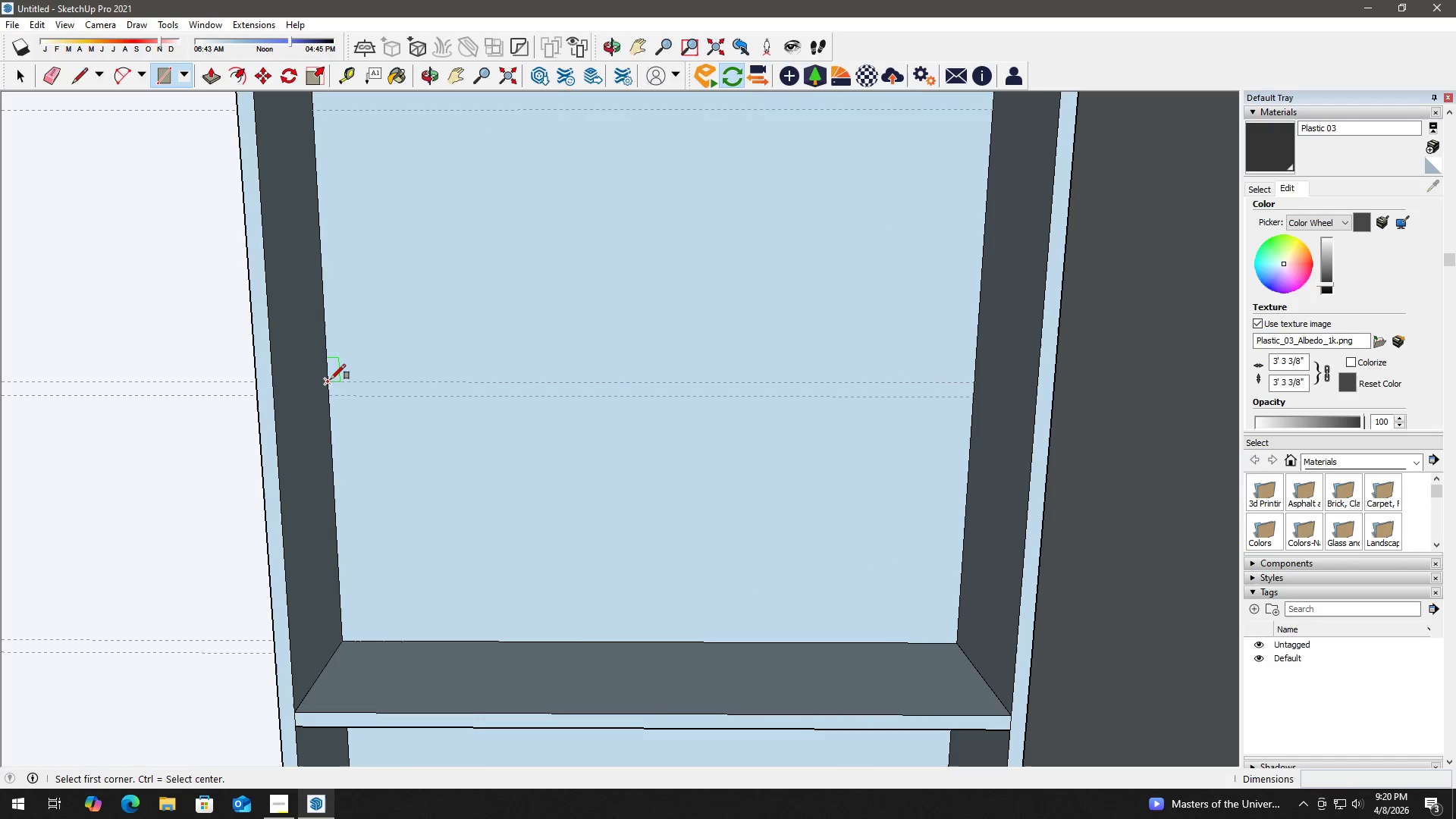 
scroll: coordinate [322, 381], scroll_direction: up, amount: 2.0
 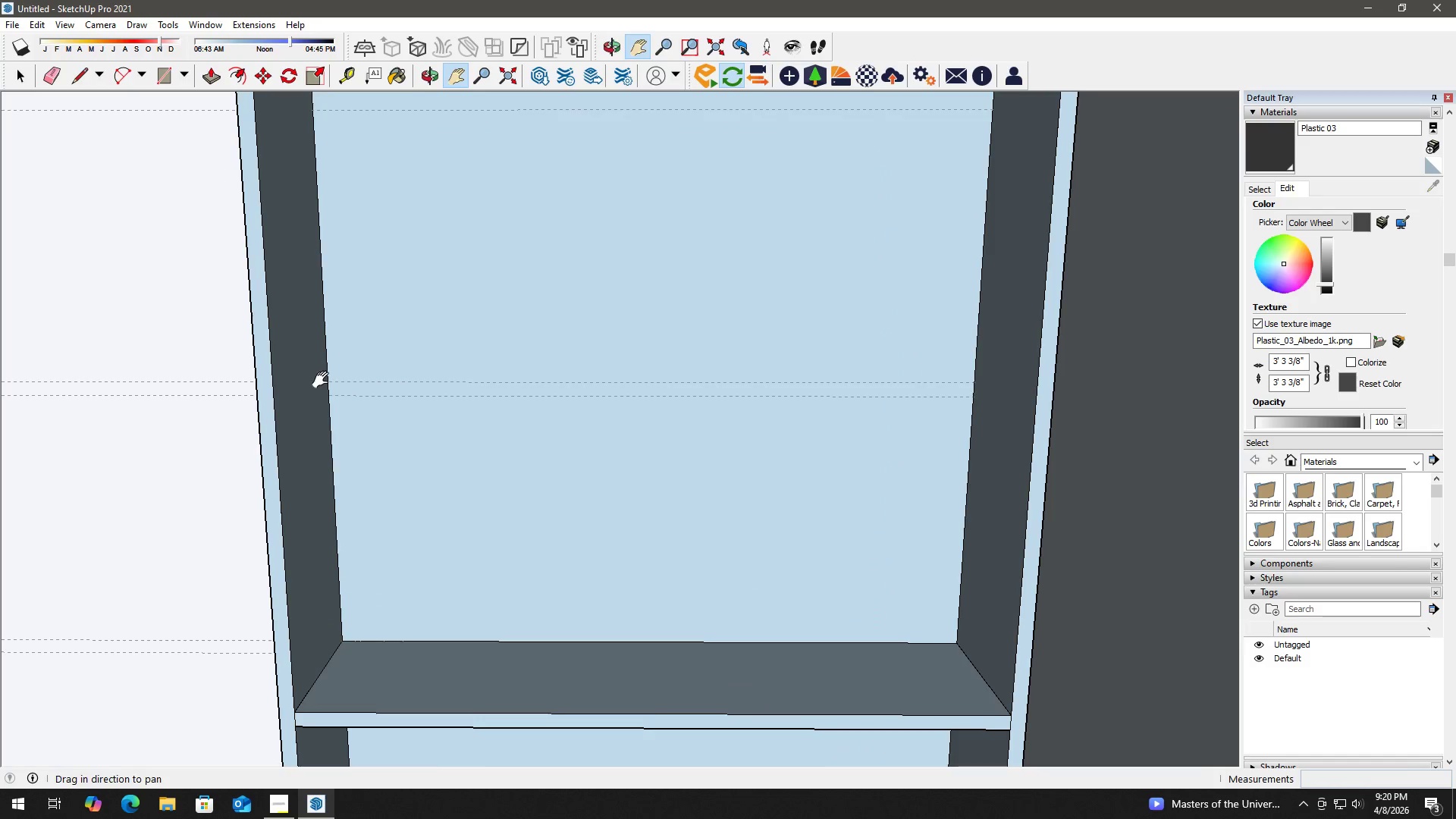 
left_click_drag(start_coordinate=[331, 379], to_coordinate=[354, 378])
 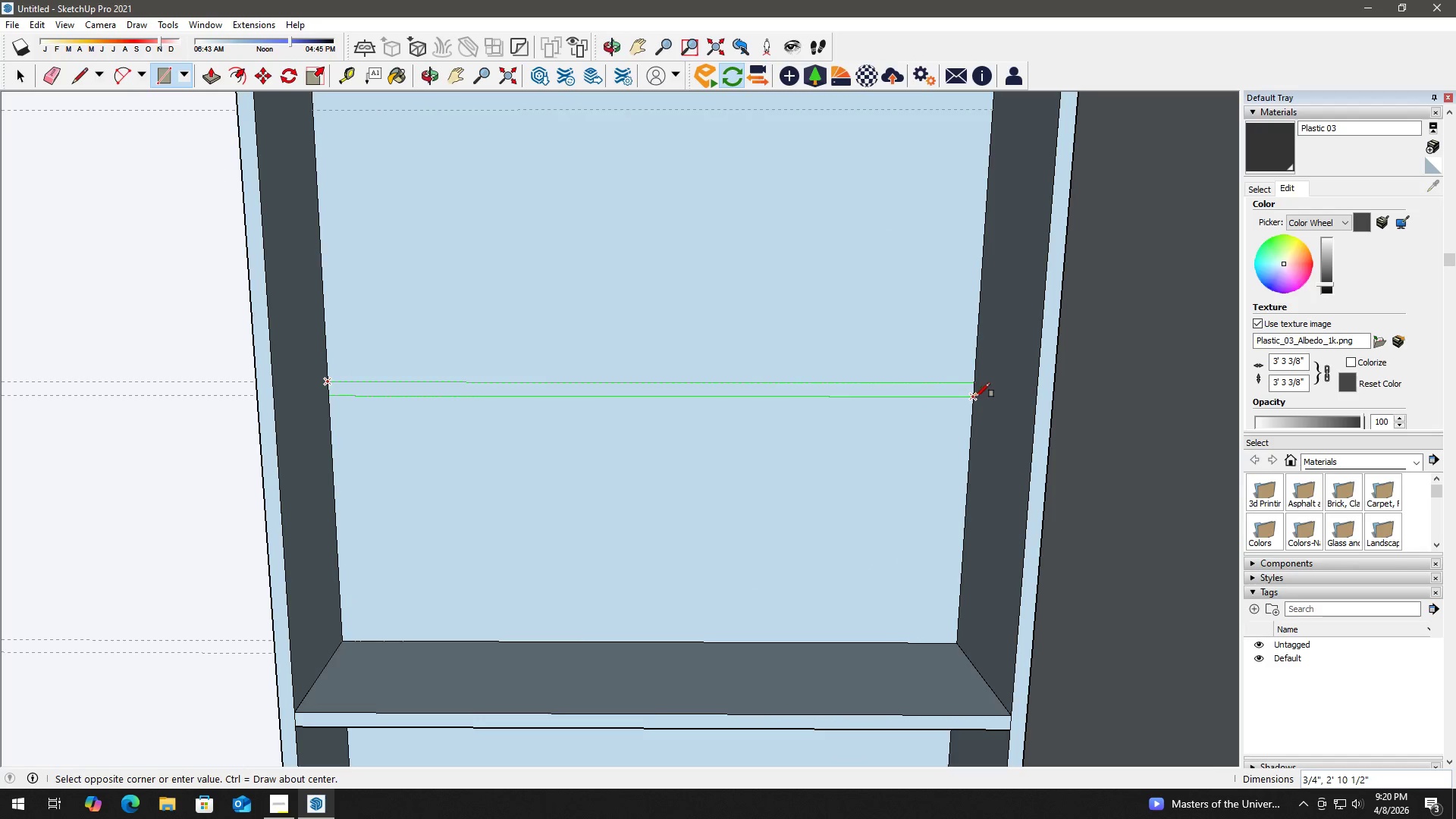 
left_click([974, 397])
 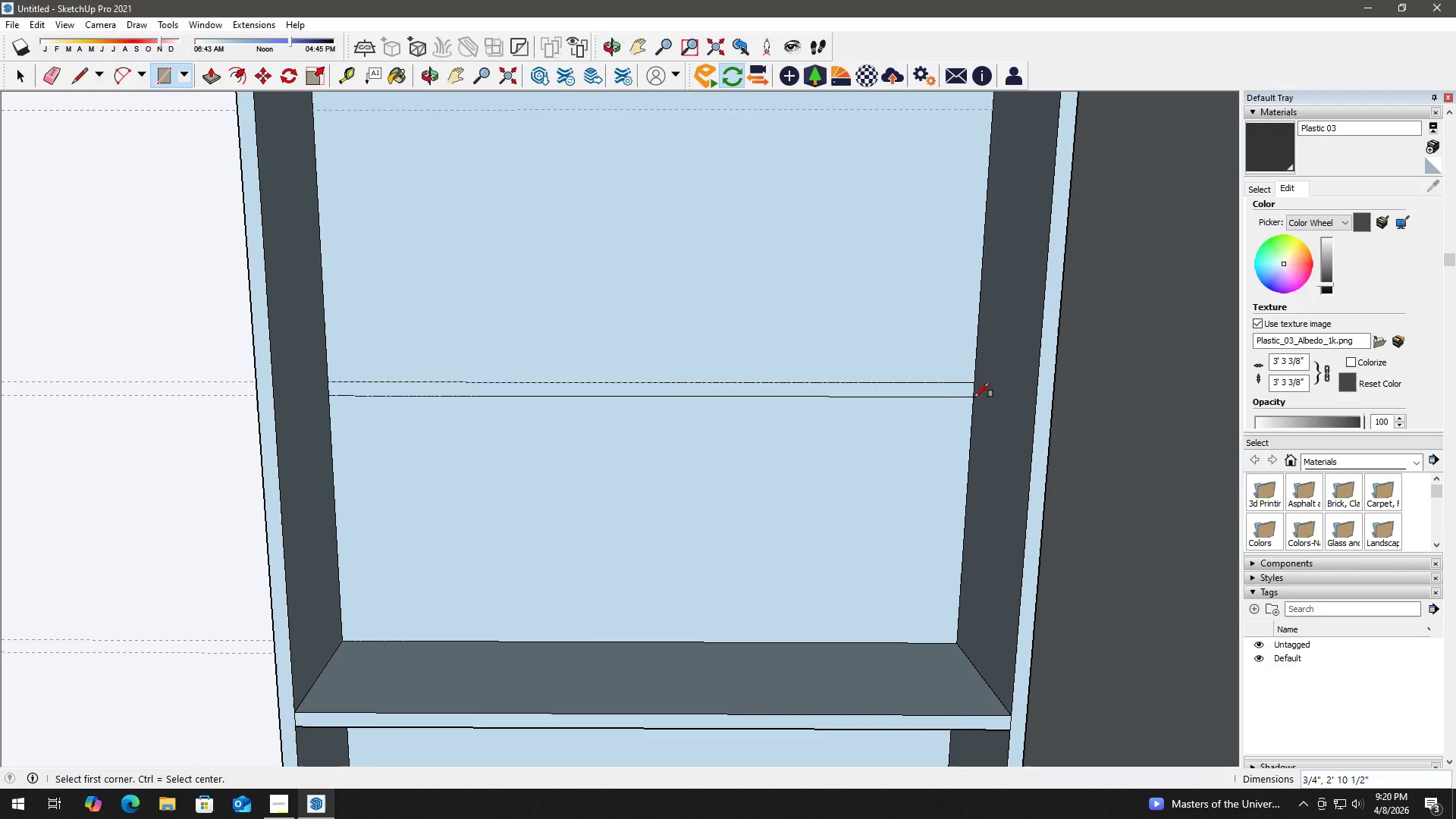 
key(Space)
 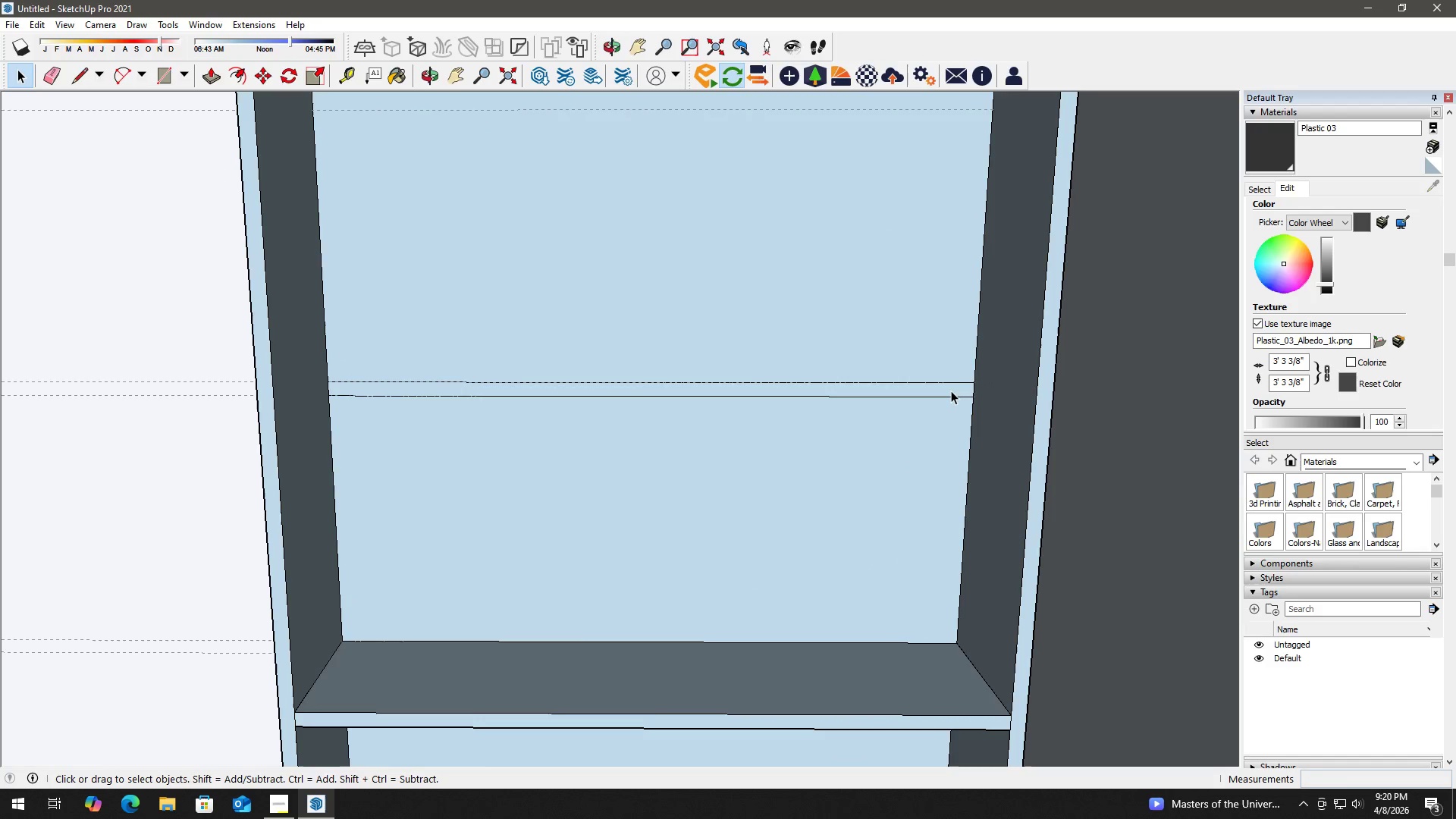 
double_click([951, 391])
 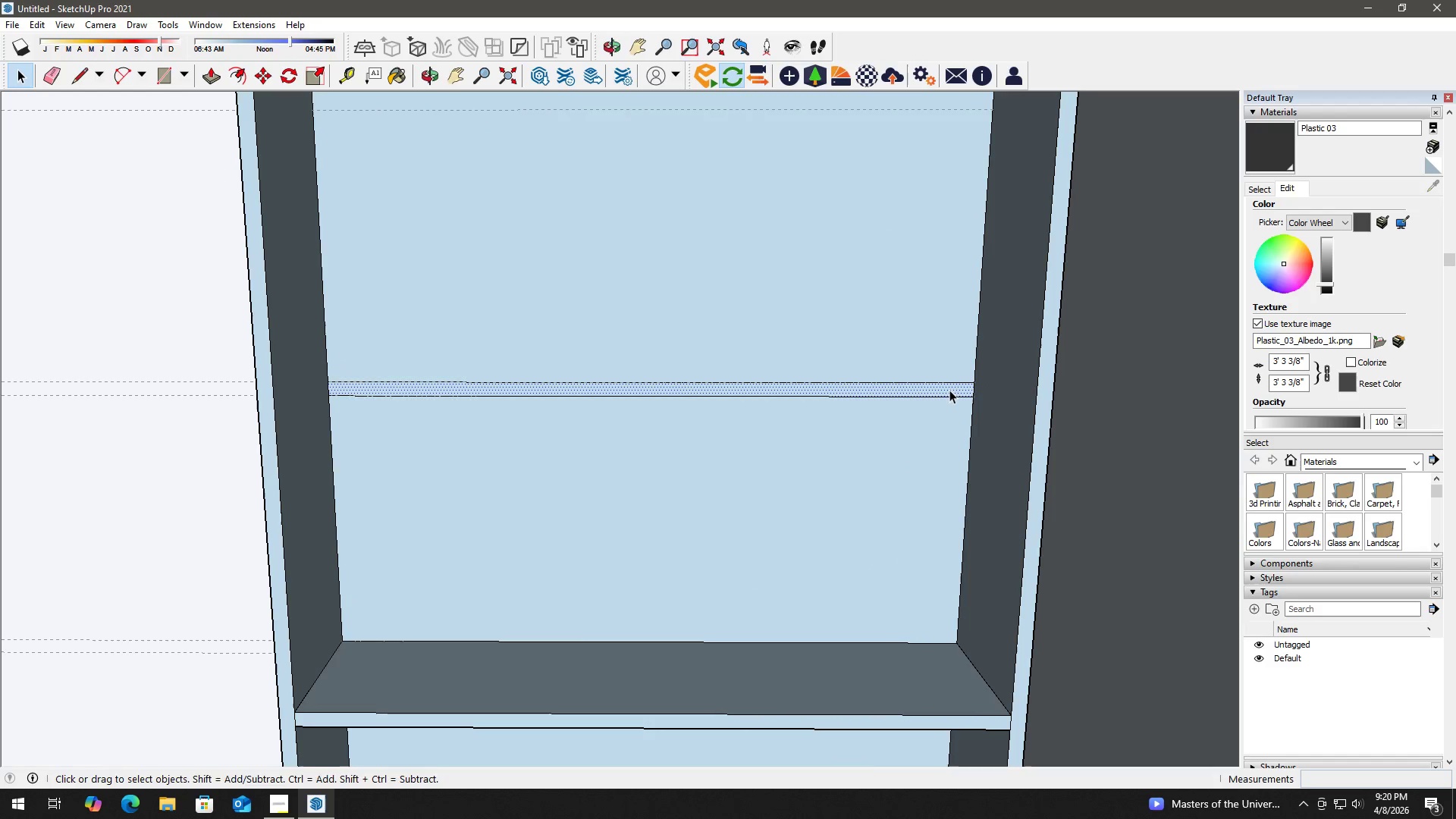 
key(P)
 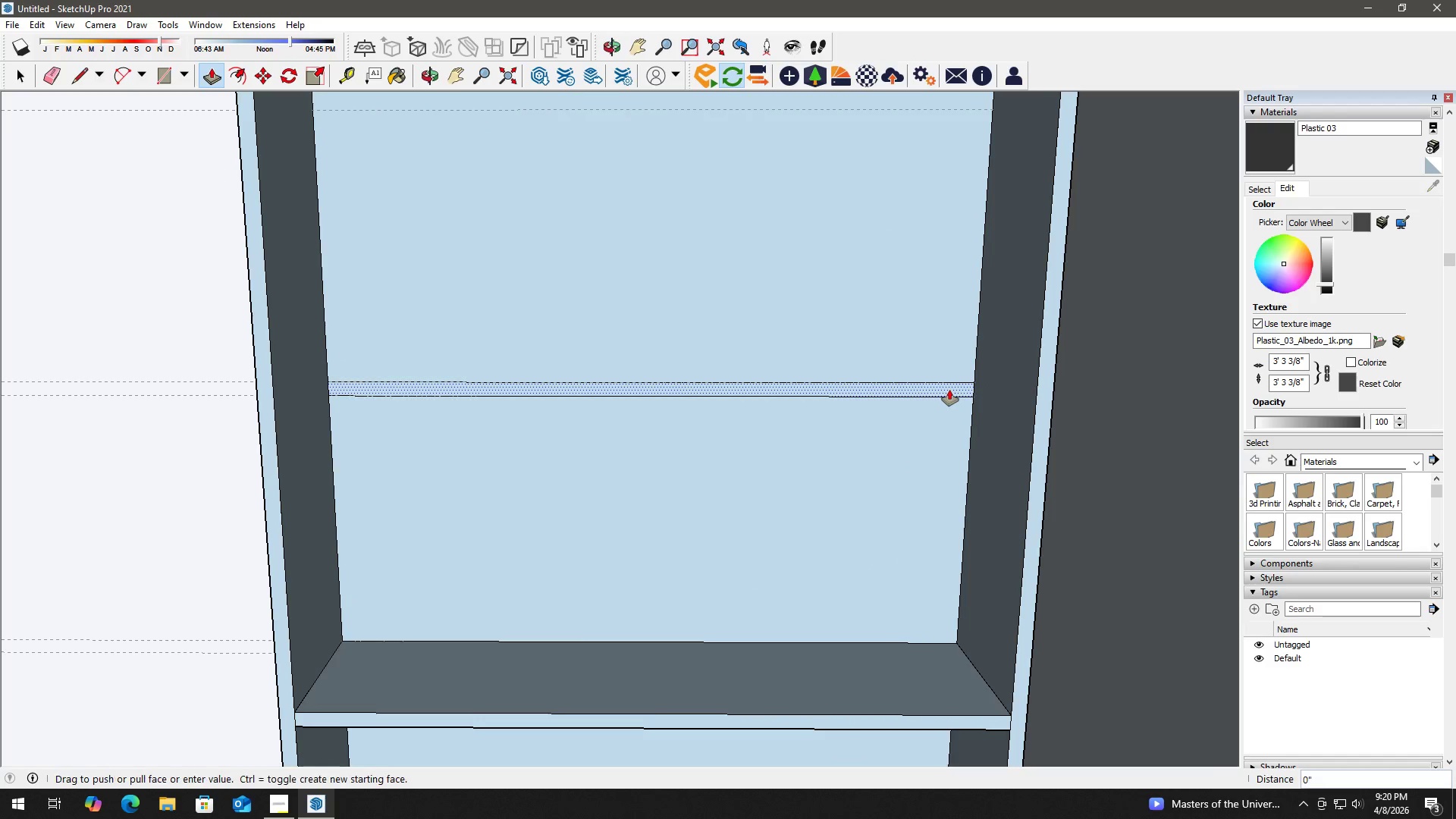 
left_click([949, 390])
 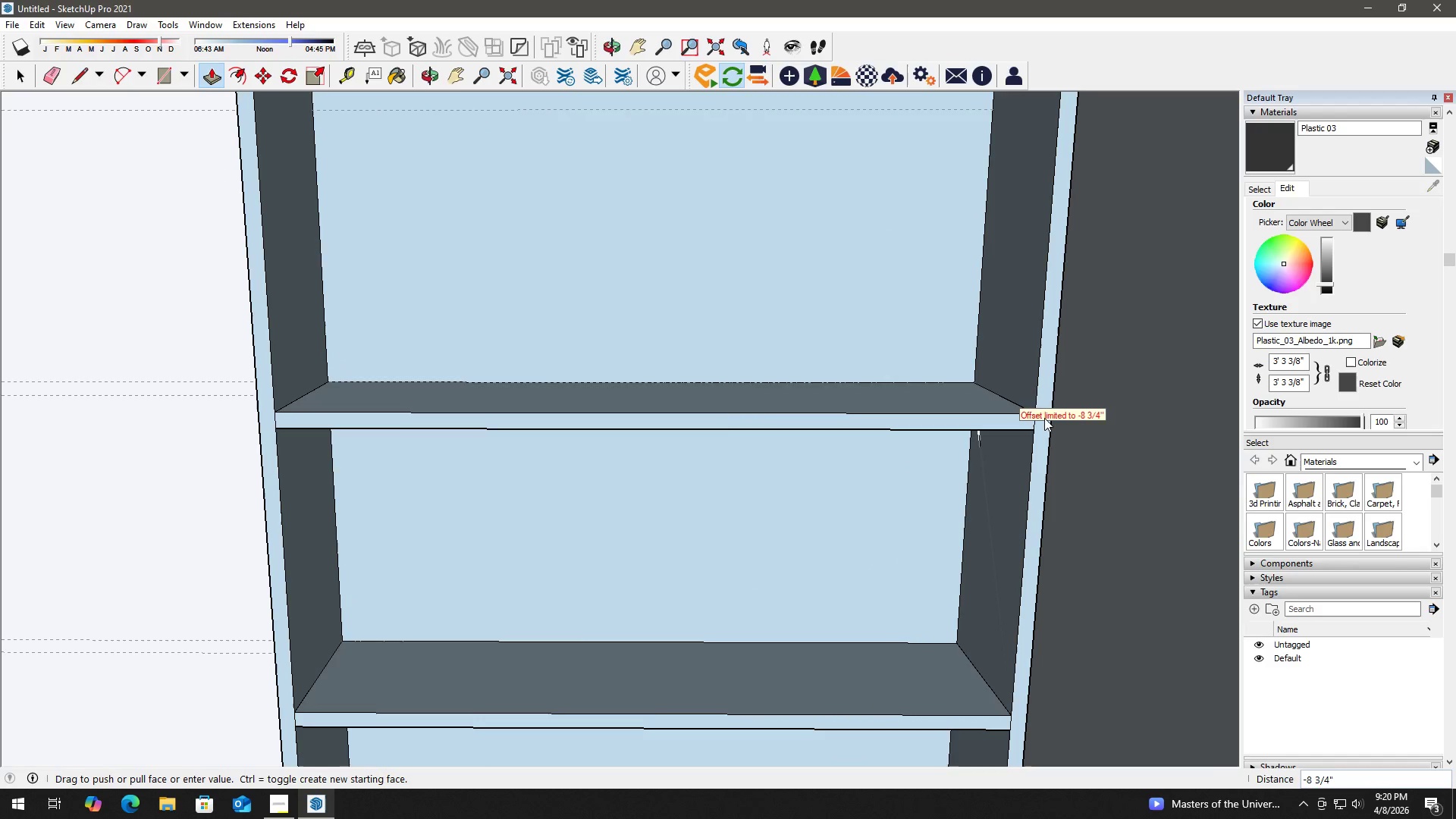 
left_click([1040, 414])
 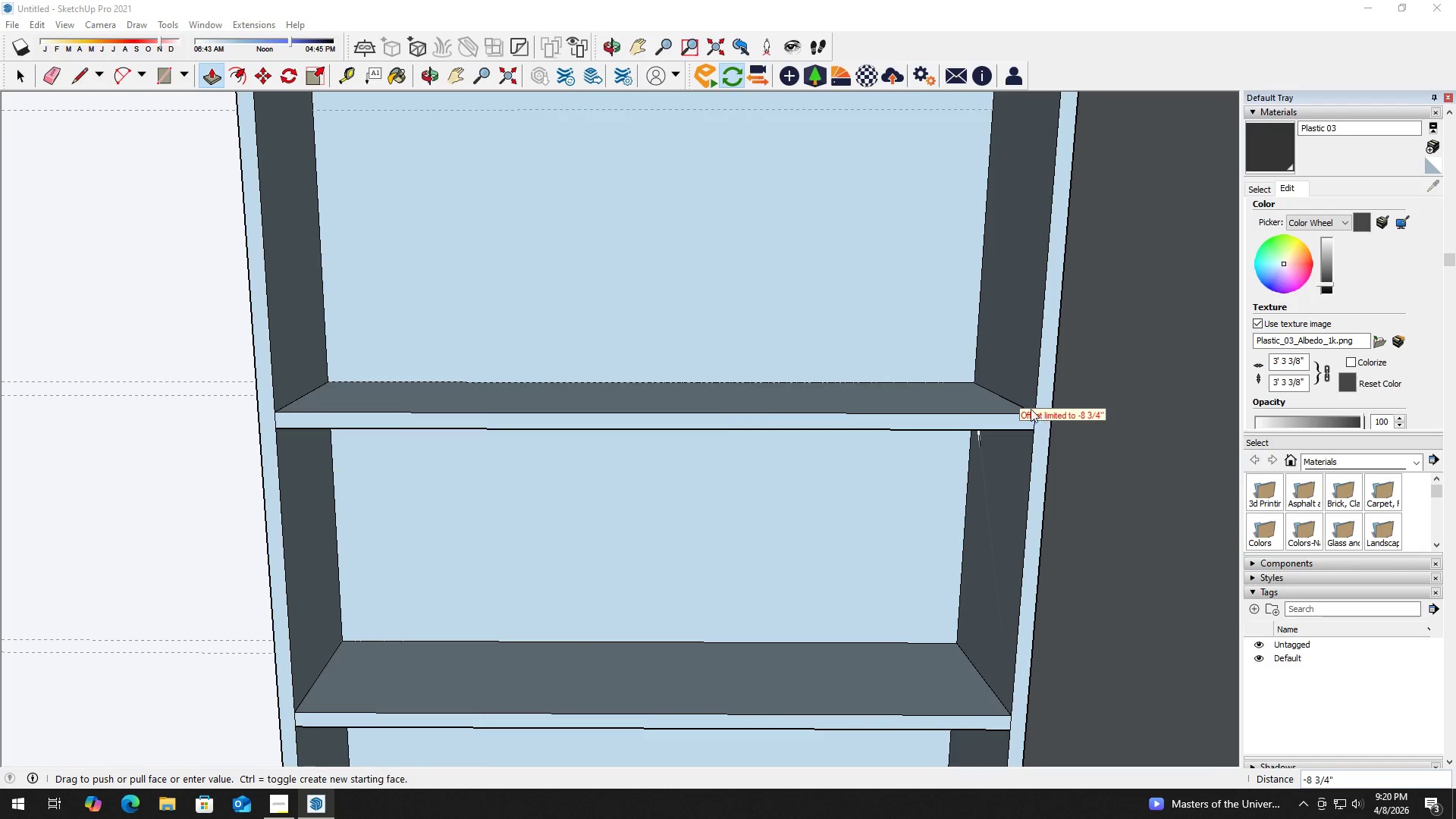 
type( hp)
 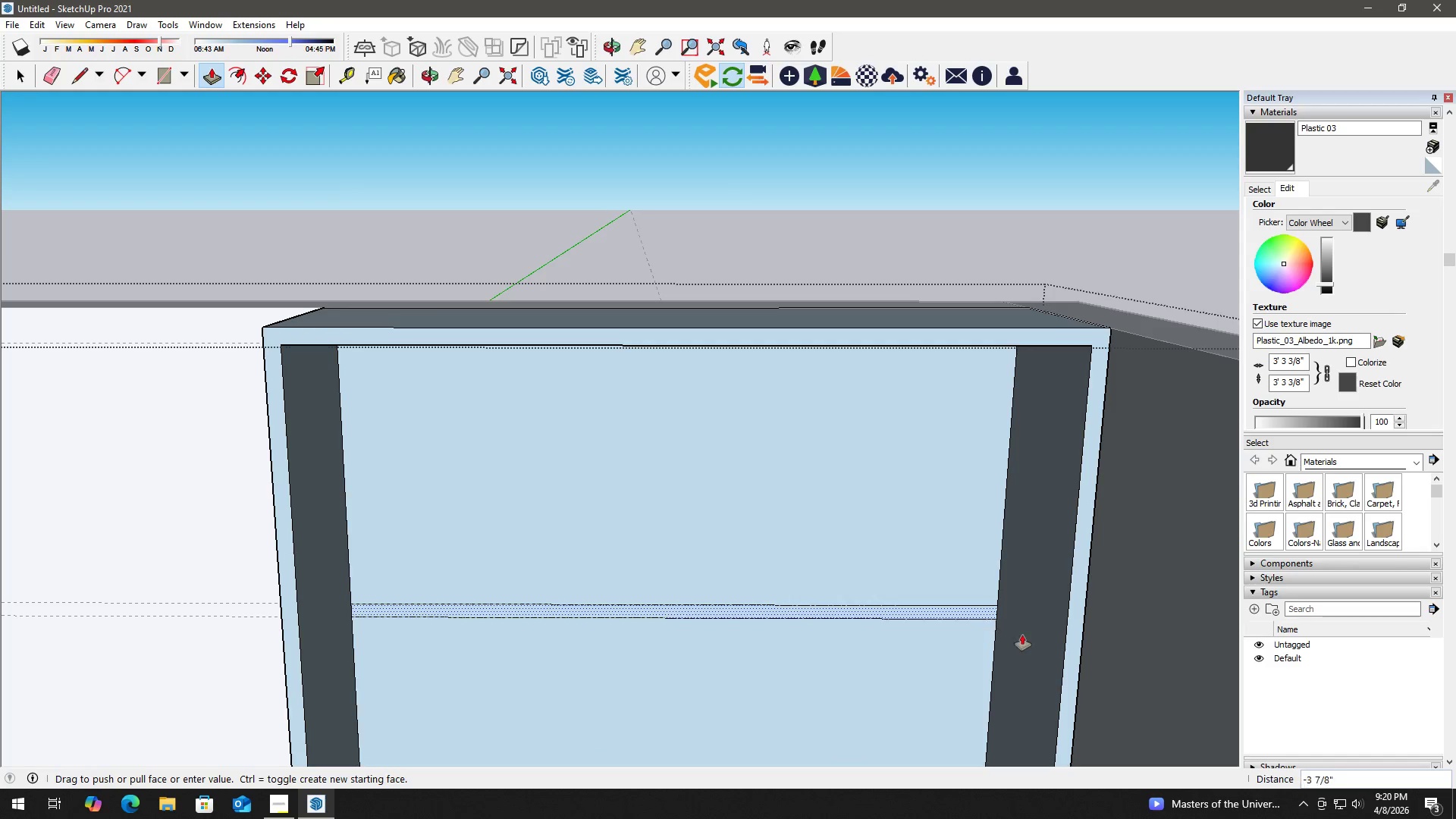 
left_click_drag(start_coordinate=[776, 302], to_coordinate=[799, 528])
 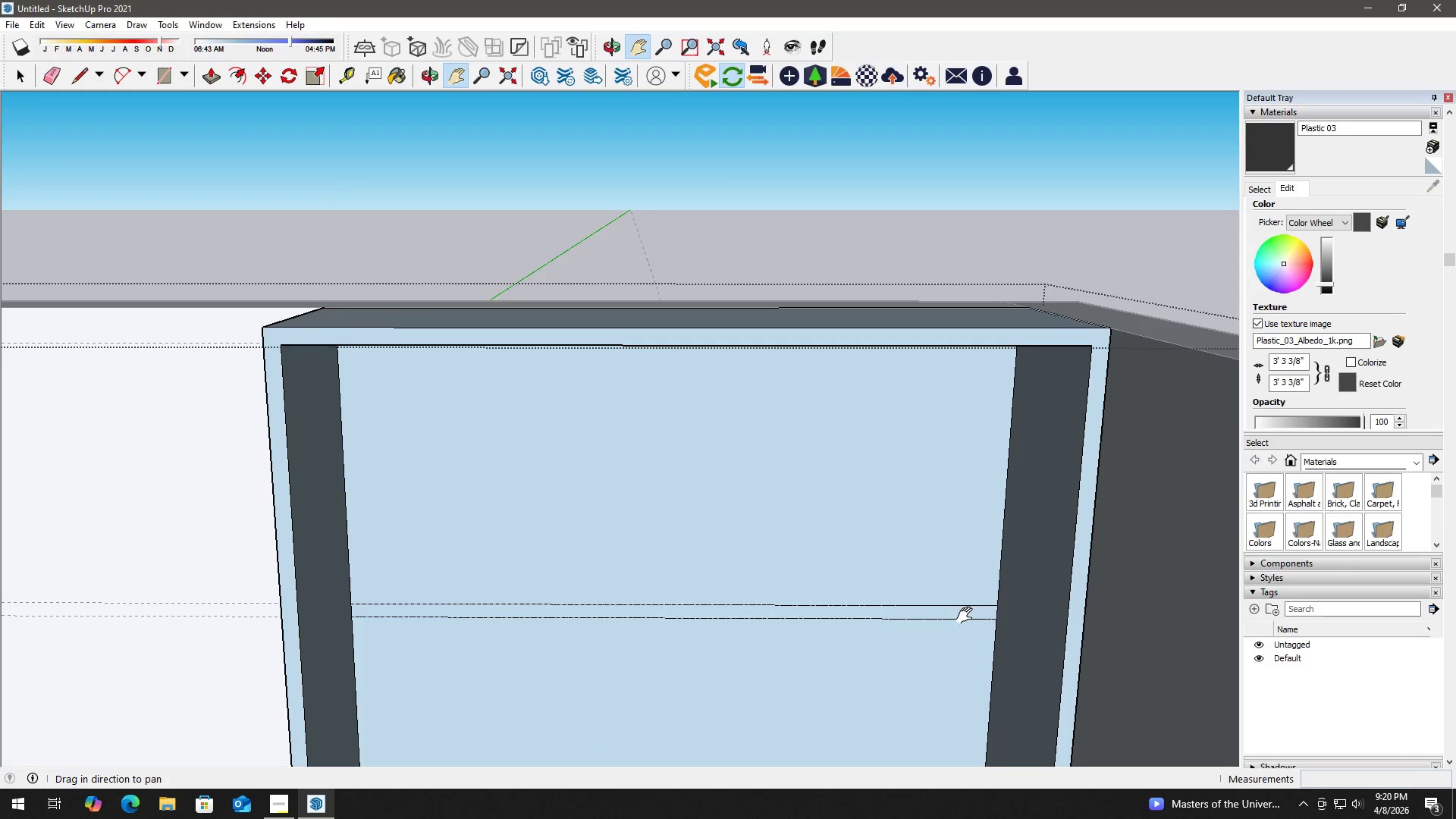 
left_click([981, 617])
 